 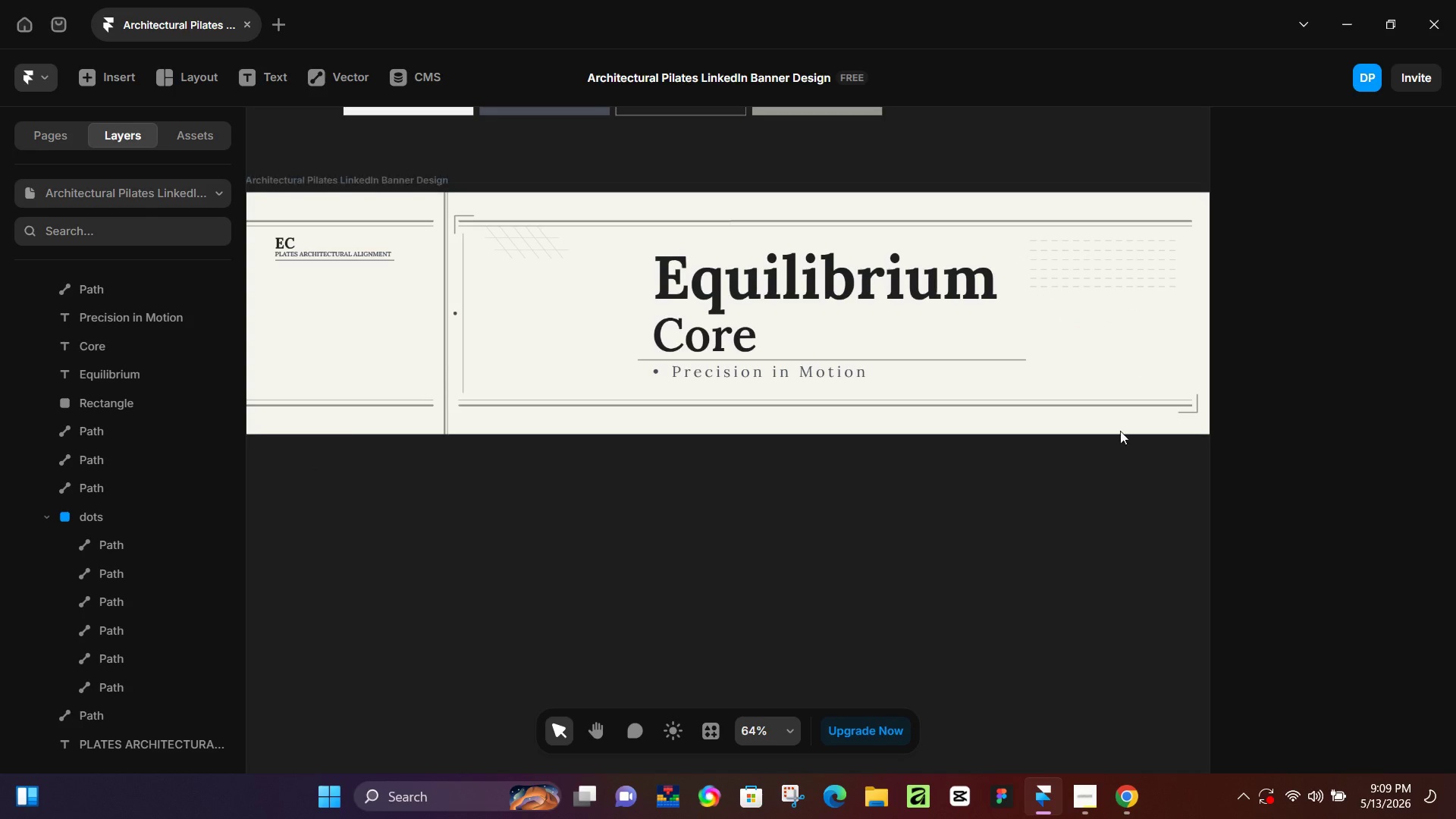 
left_click_drag(start_coordinate=[1073, 516], to_coordinate=[1077, 516])
 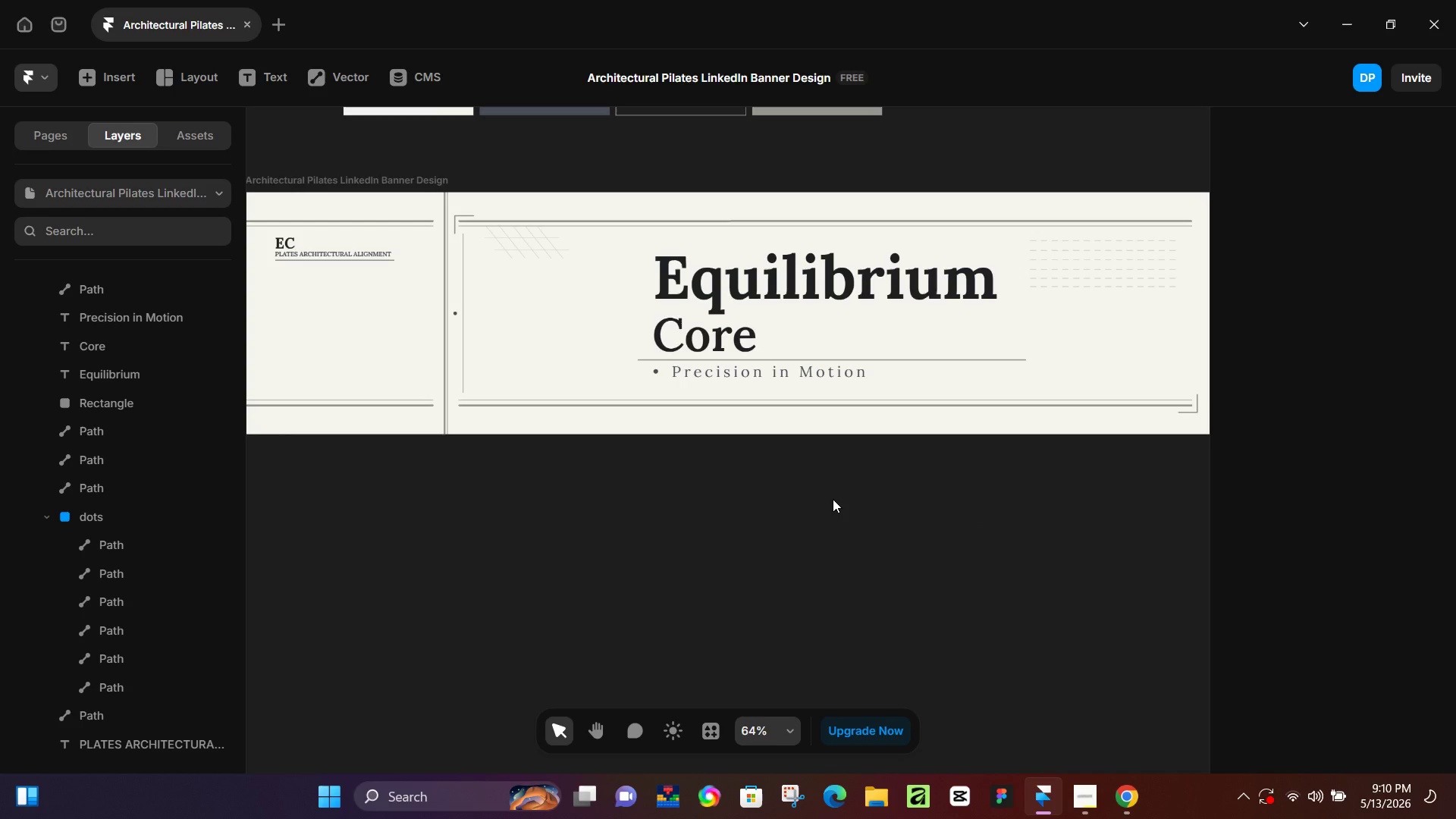 
wait(5.31)
 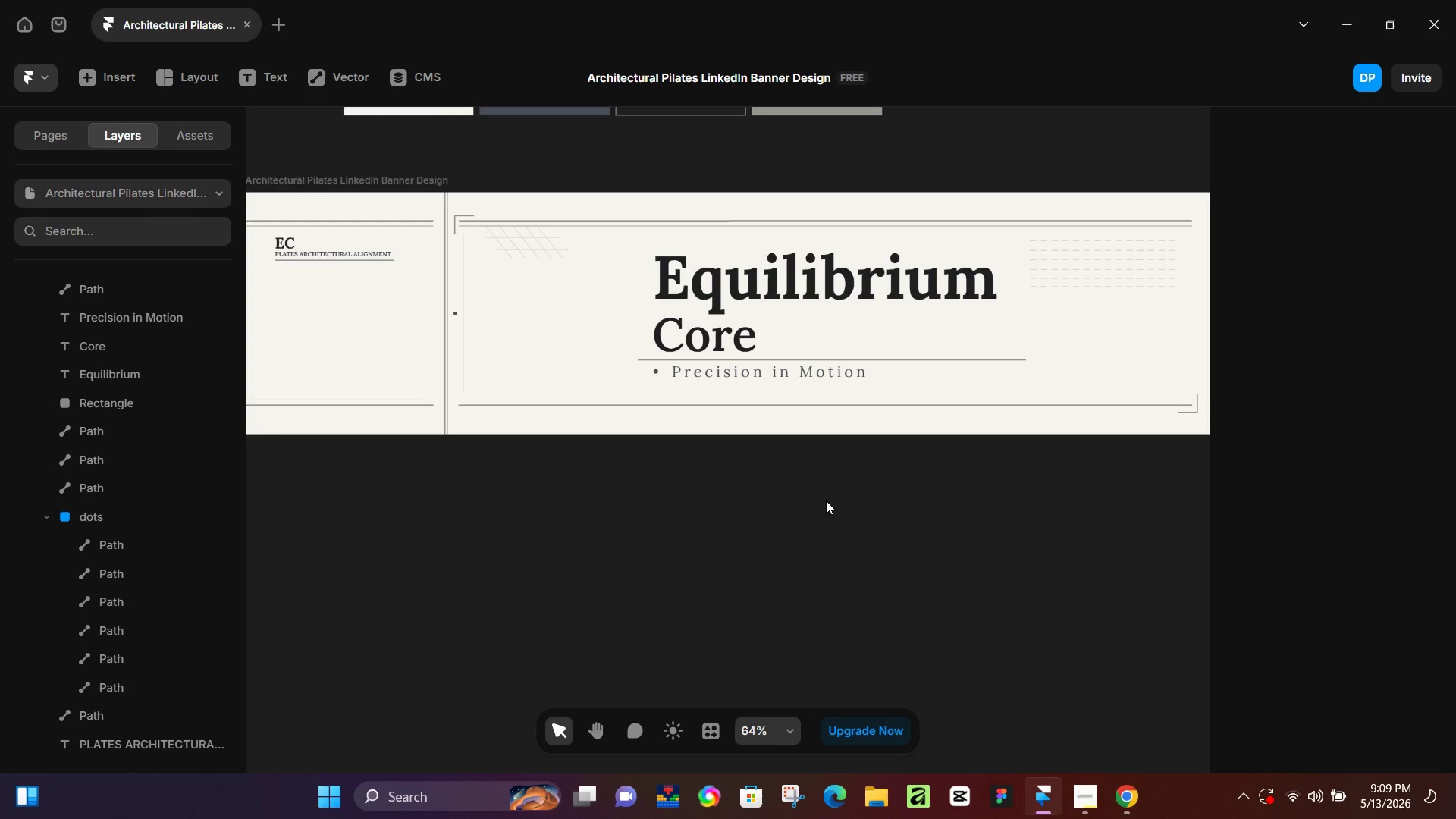 
hold_key(key=ControlLeft, duration=0.44)
 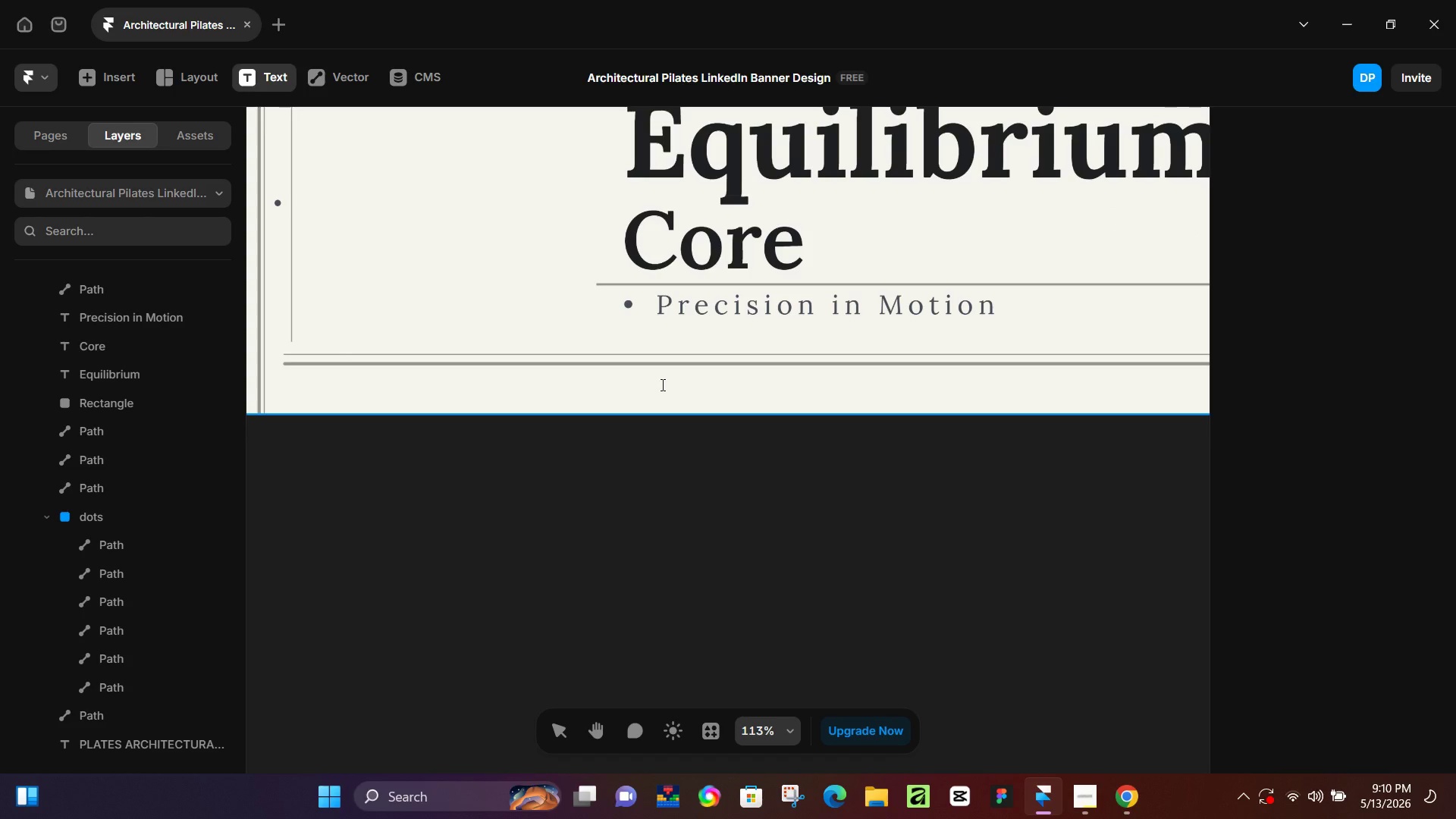 
key(T)
 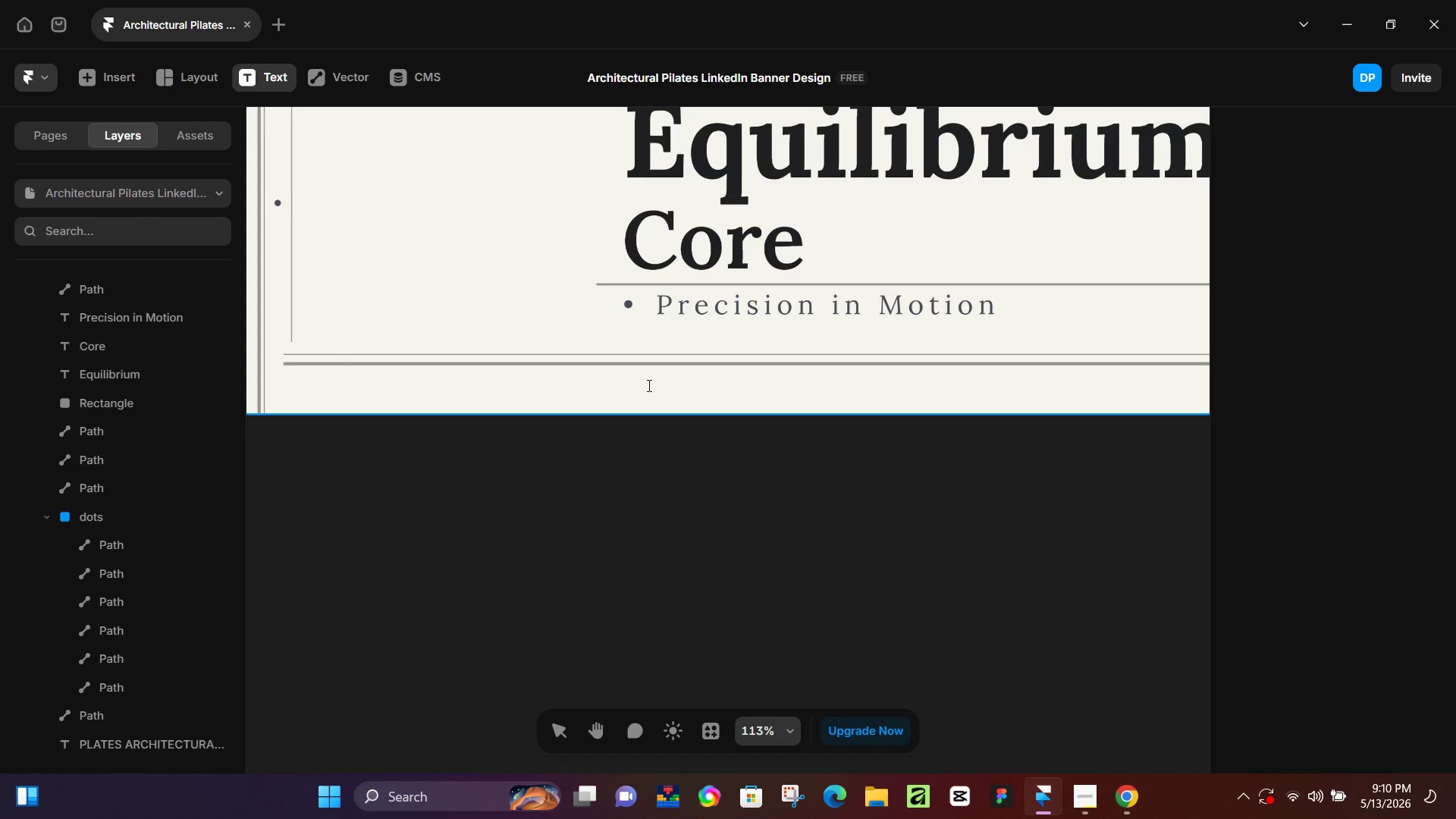 
scroll: coordinate [692, 459], scroll_direction: up, amount: 4.0
 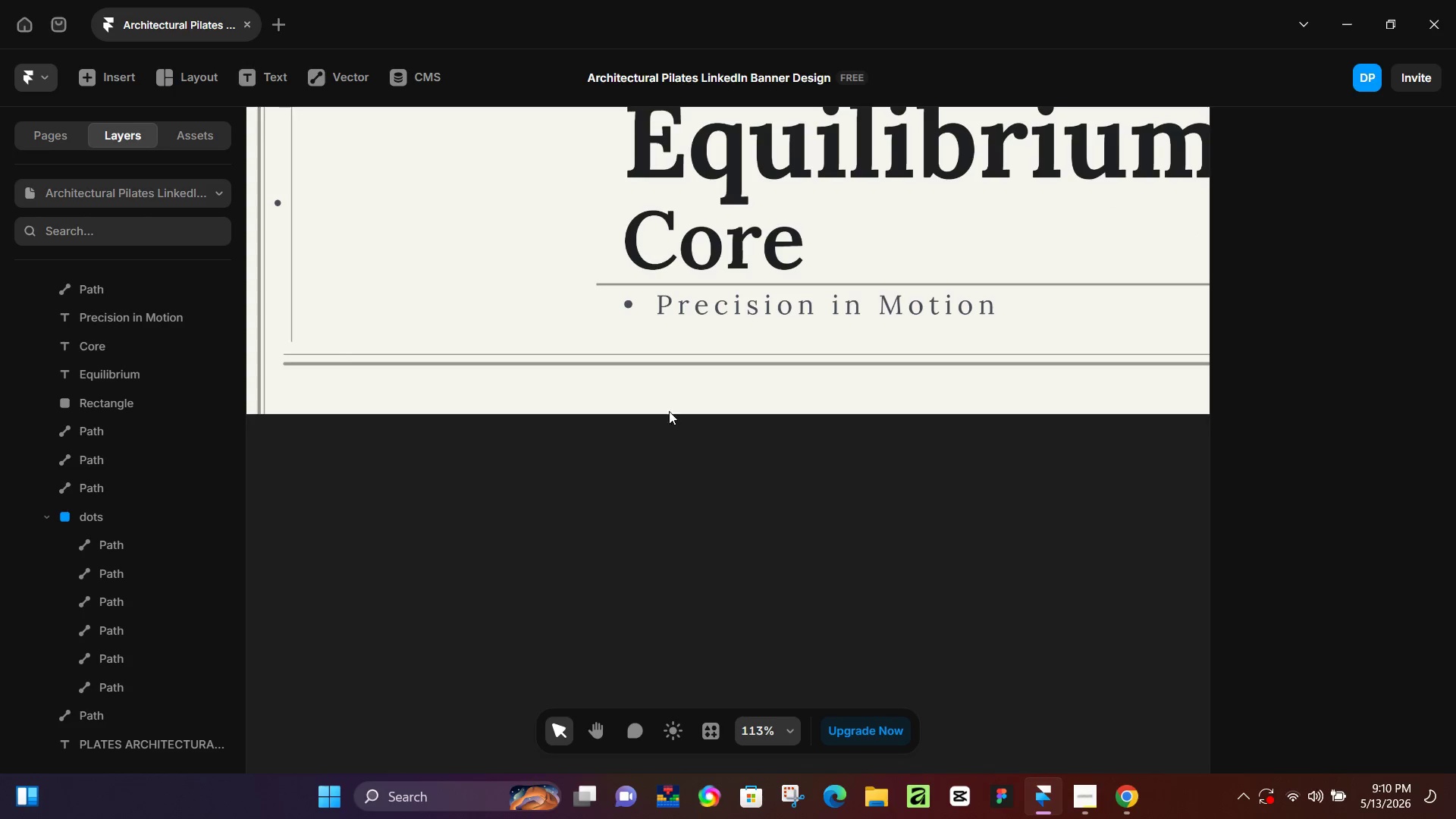 
left_click([648, 385])
 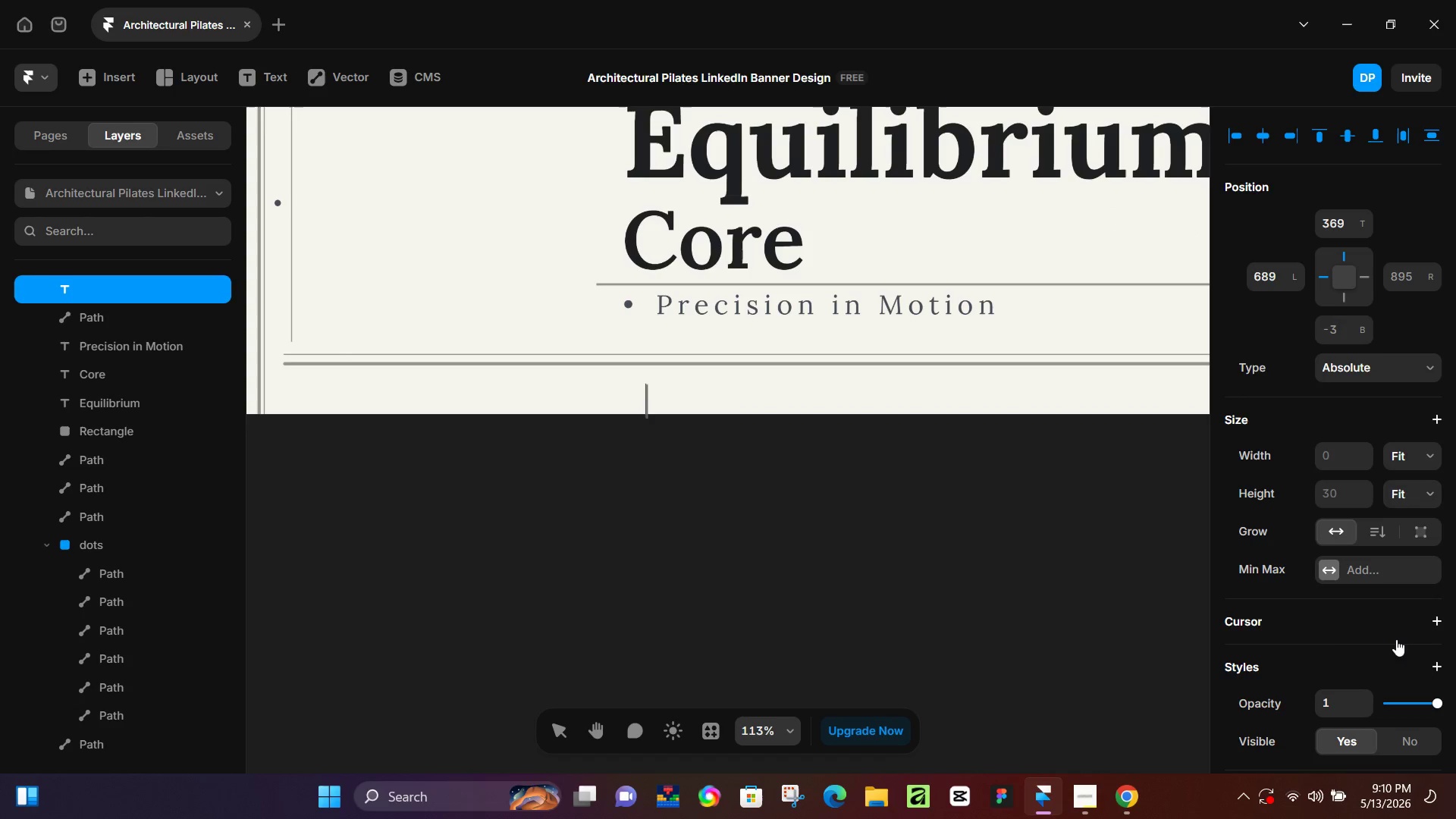 
scroll: coordinate [1321, 633], scroll_direction: down, amount: 2.0
 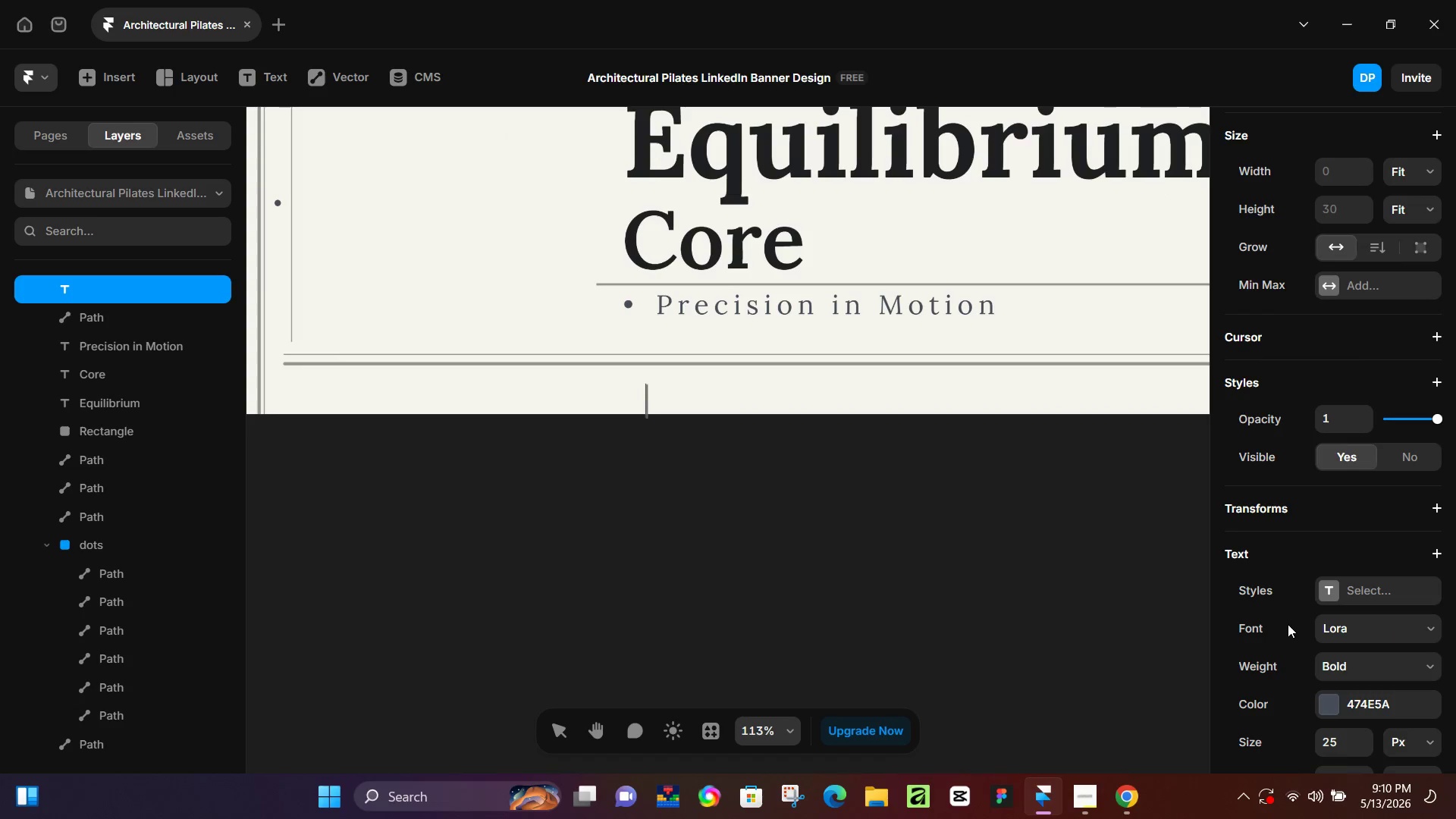 
type(CORPORATE WELNESS)
 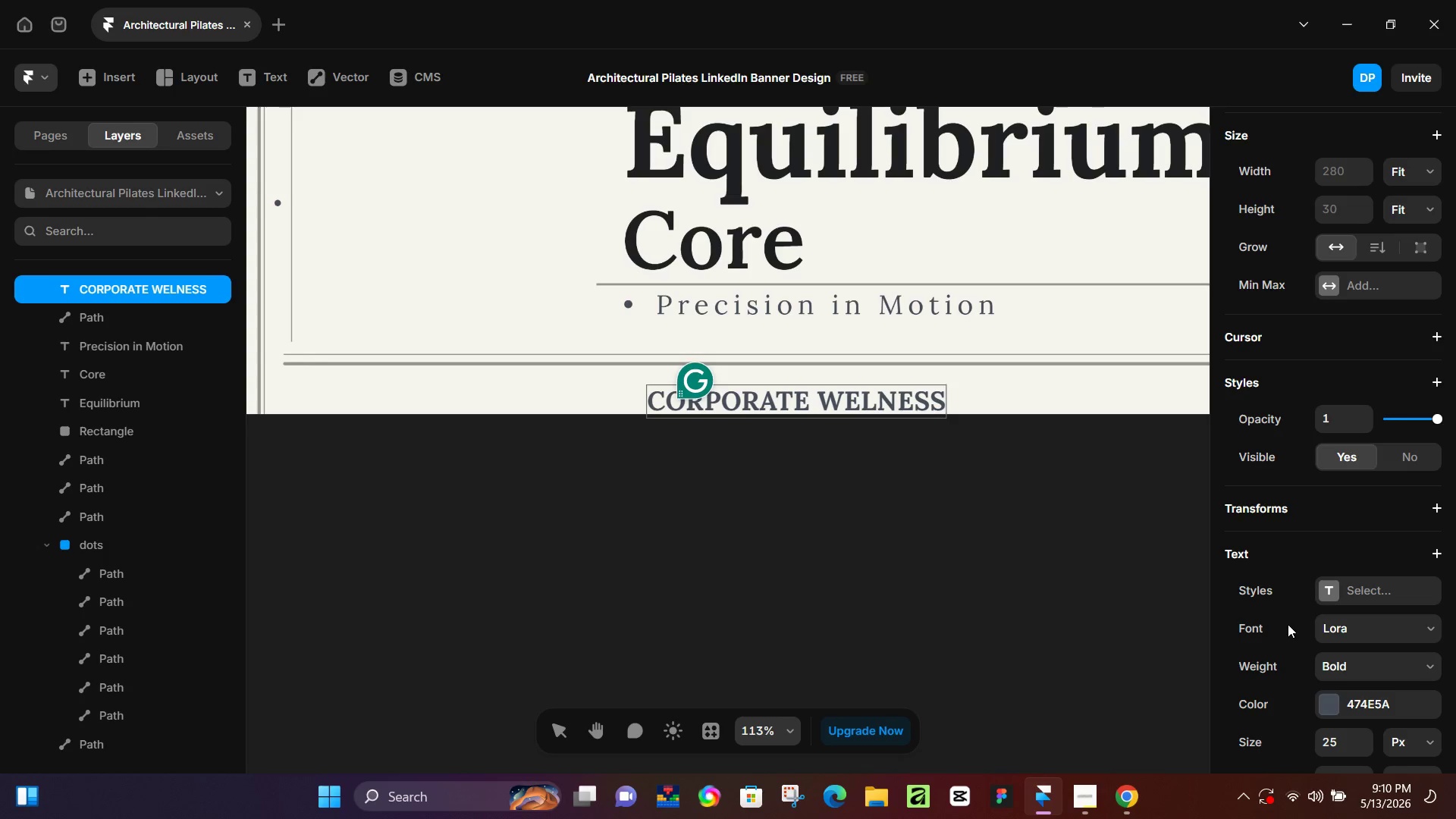 
key(Control+A)
 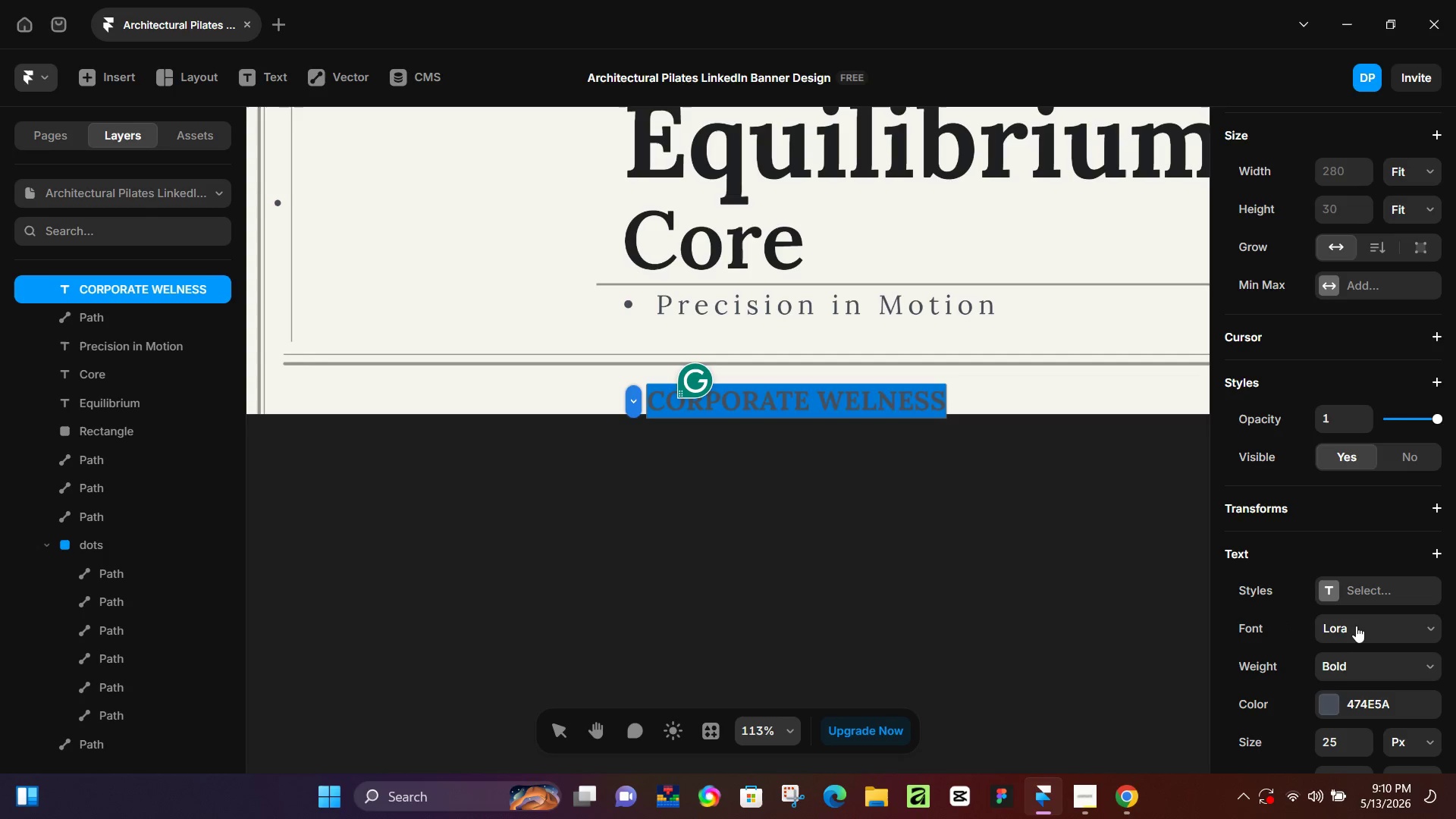 
left_click([1357, 627])
 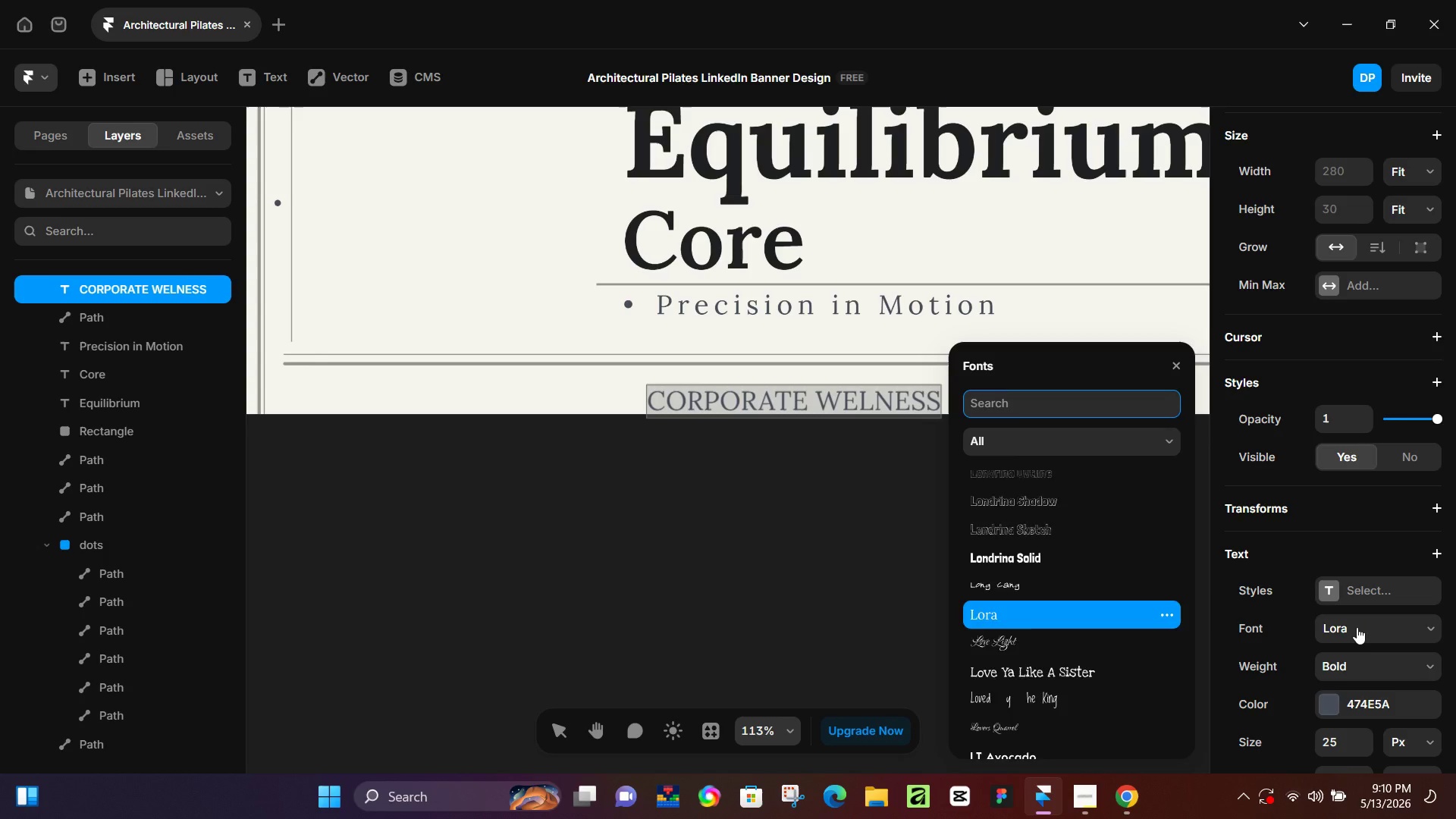 
type(popp)
 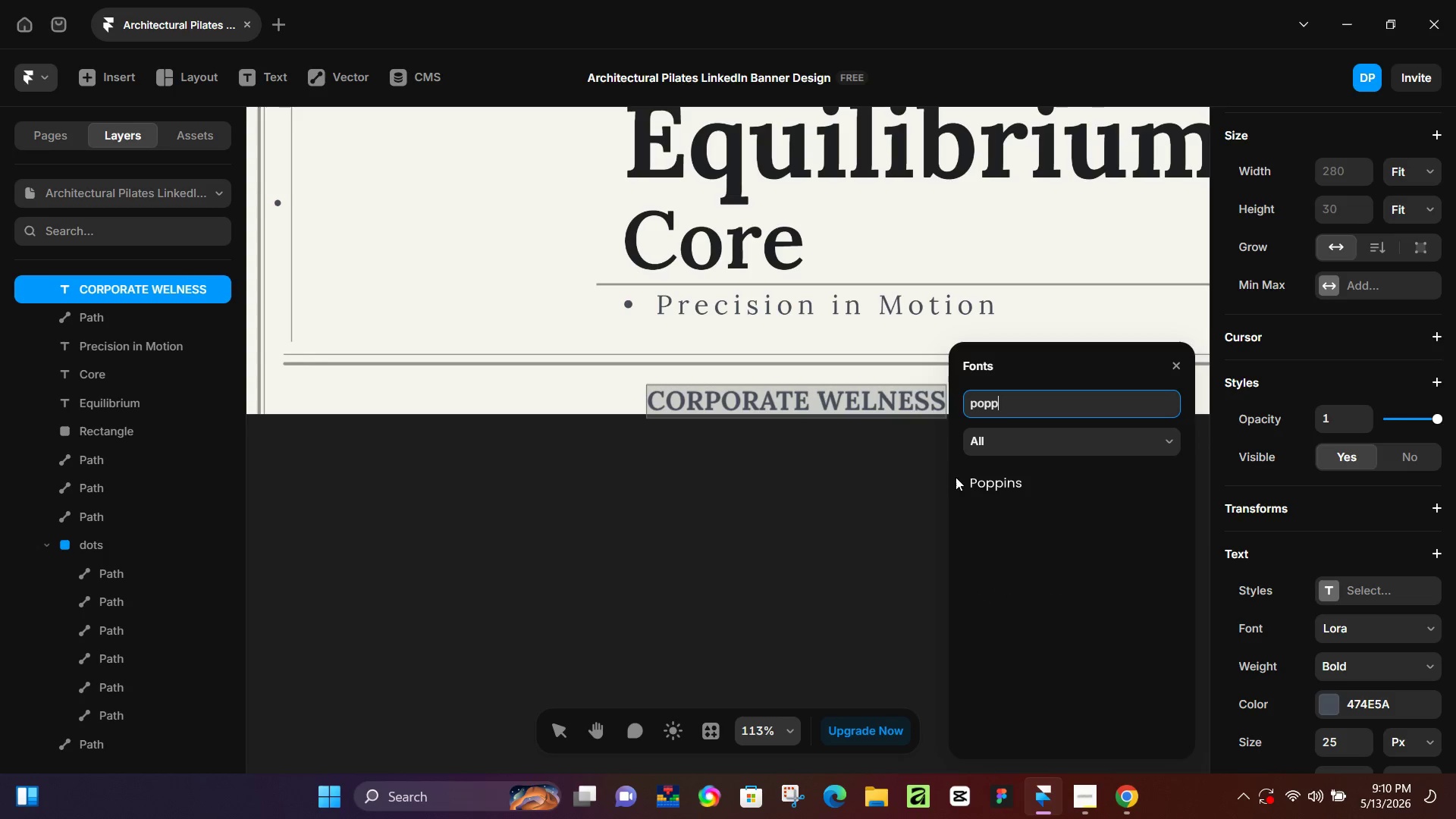 
left_click([1002, 483])
 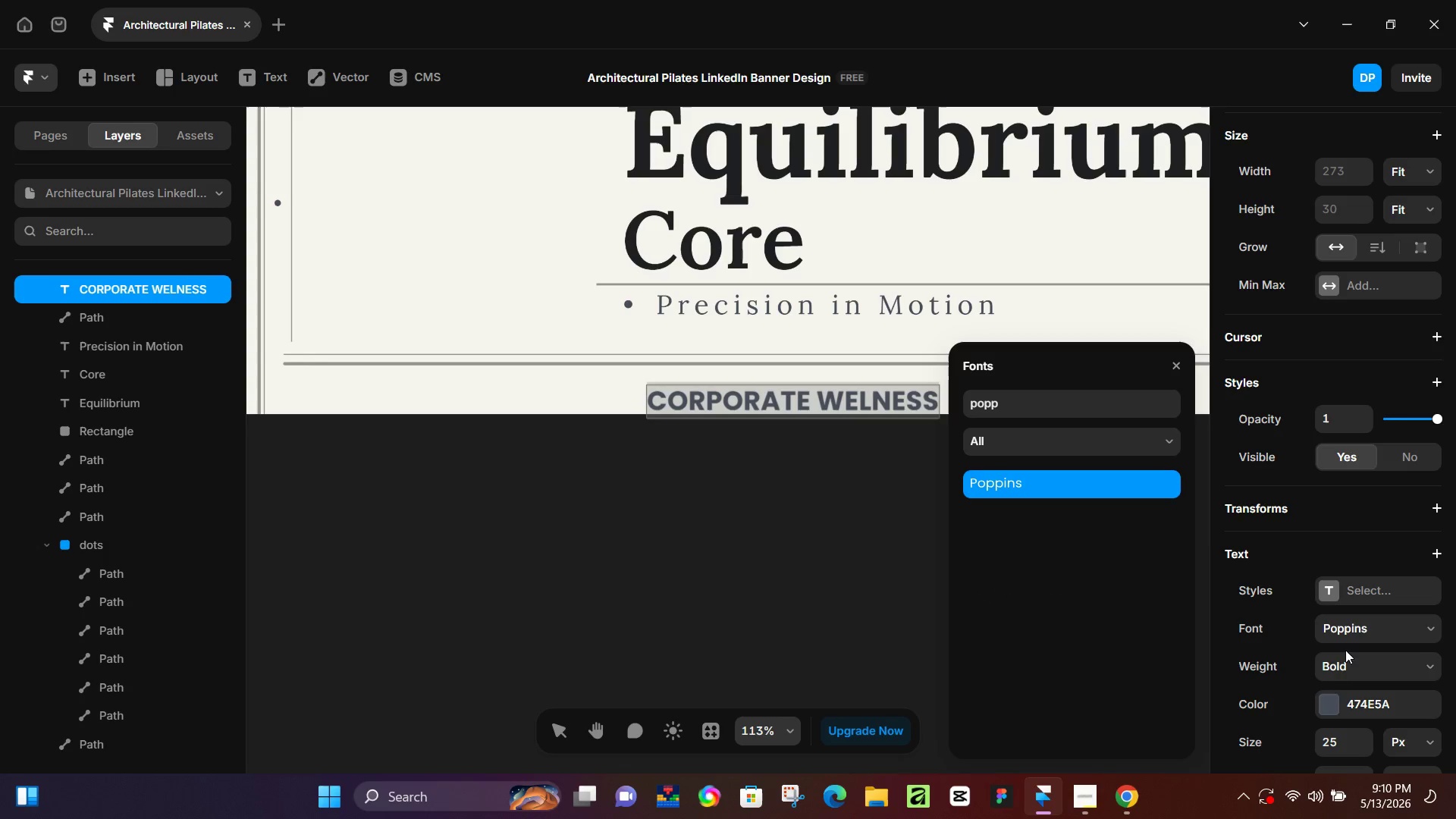 
left_click([1345, 656])
 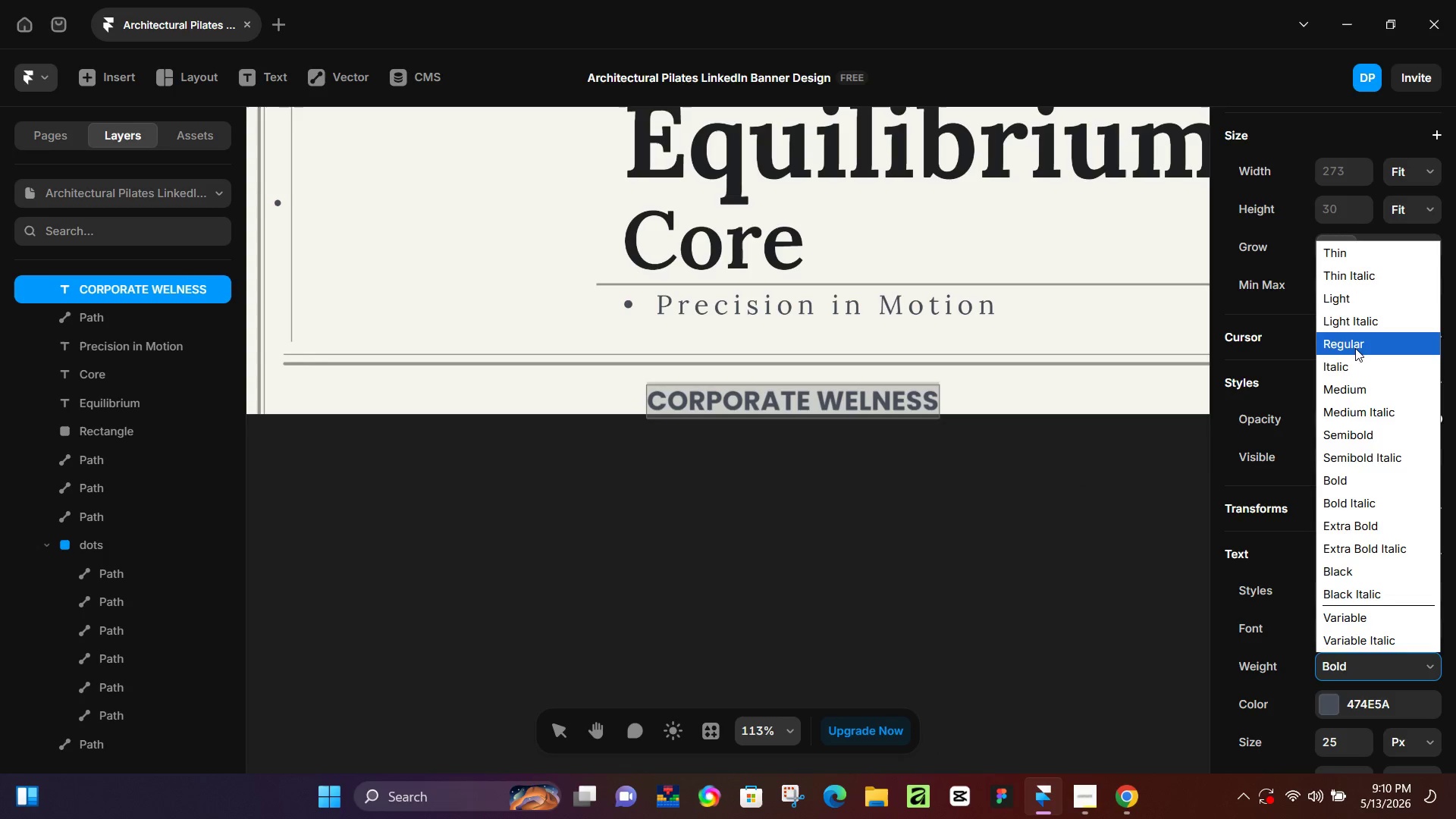 
left_click([1354, 347])
 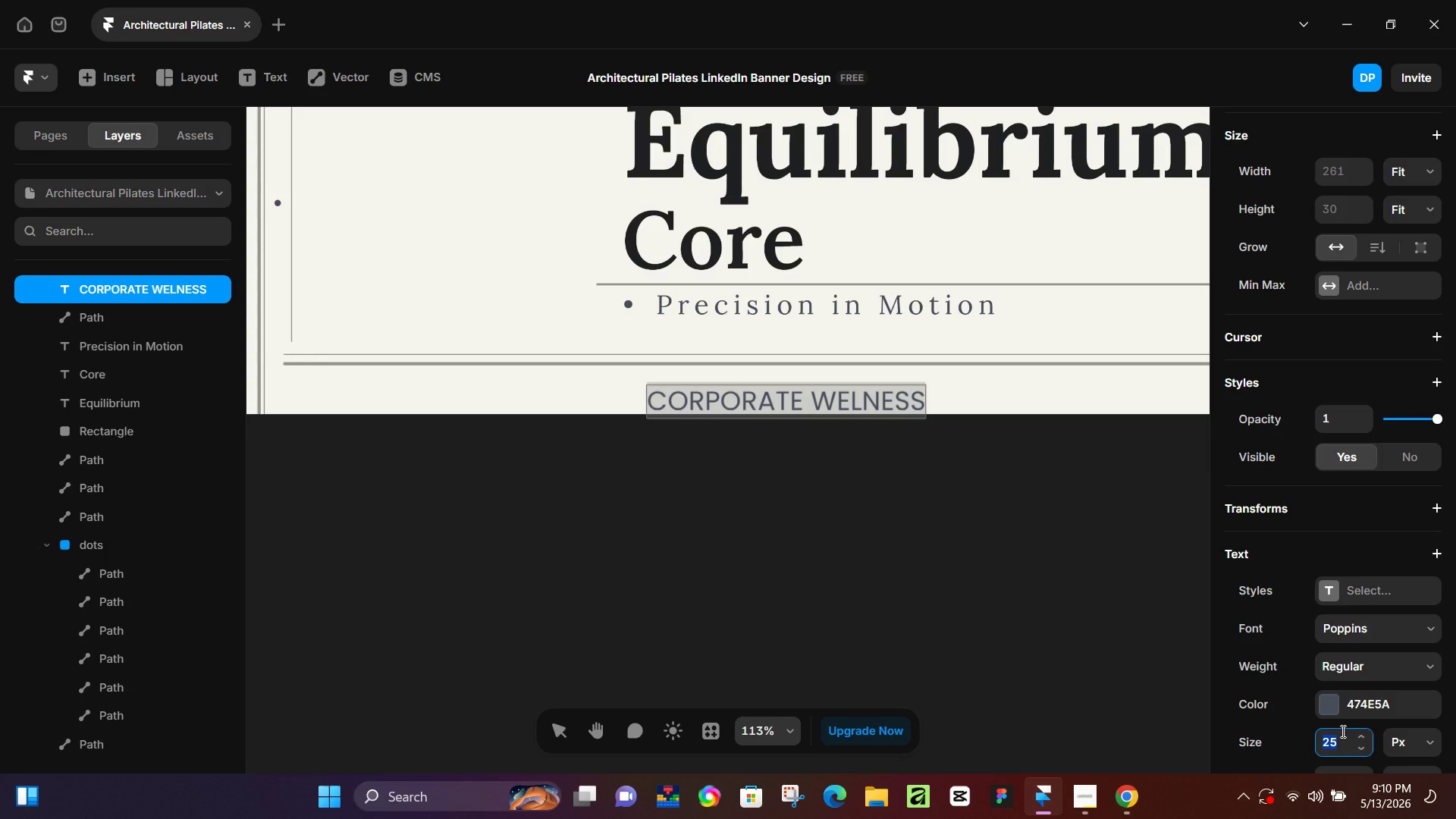 
key(Numpad1)
 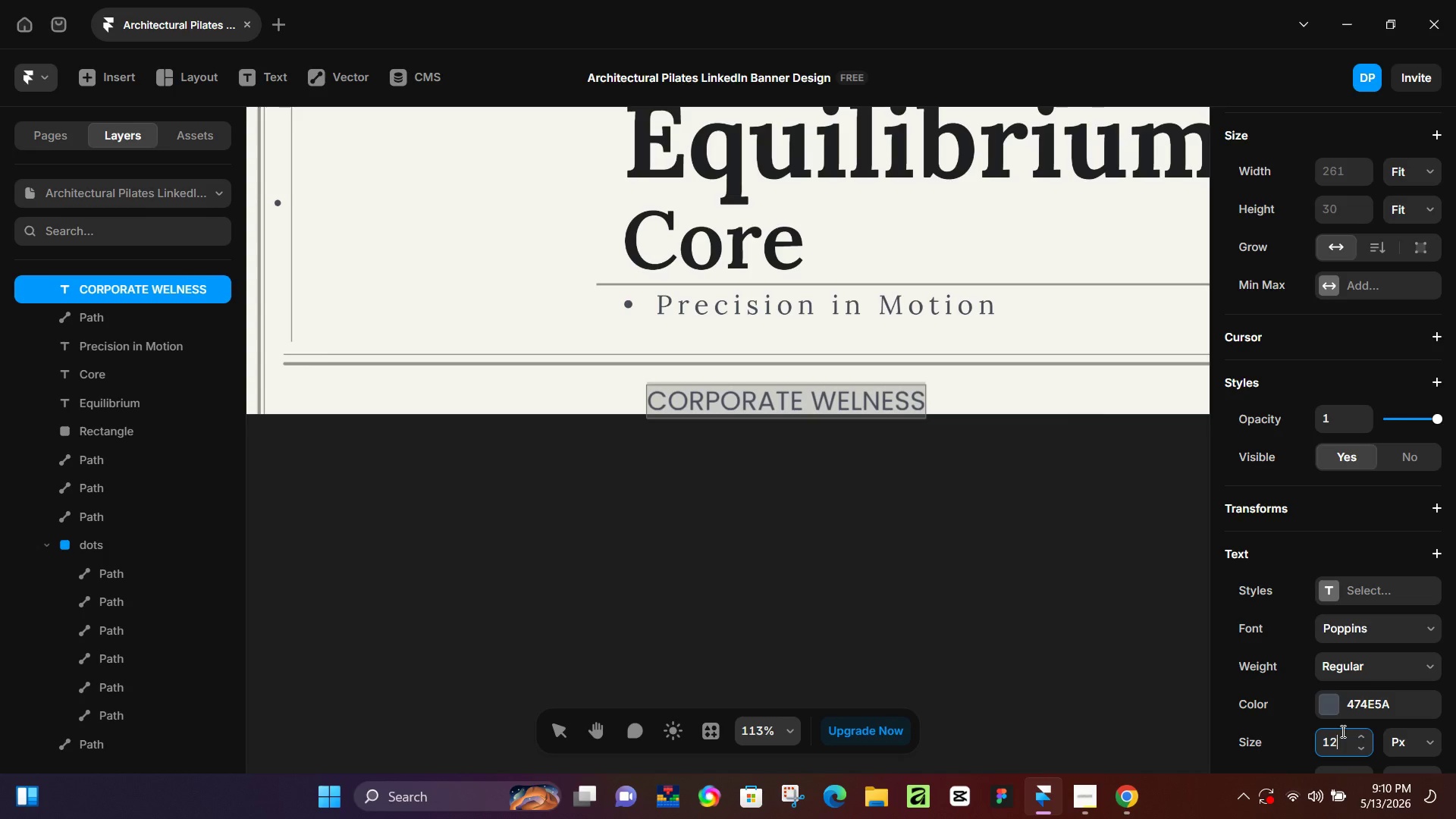 
key(Numpad2)
 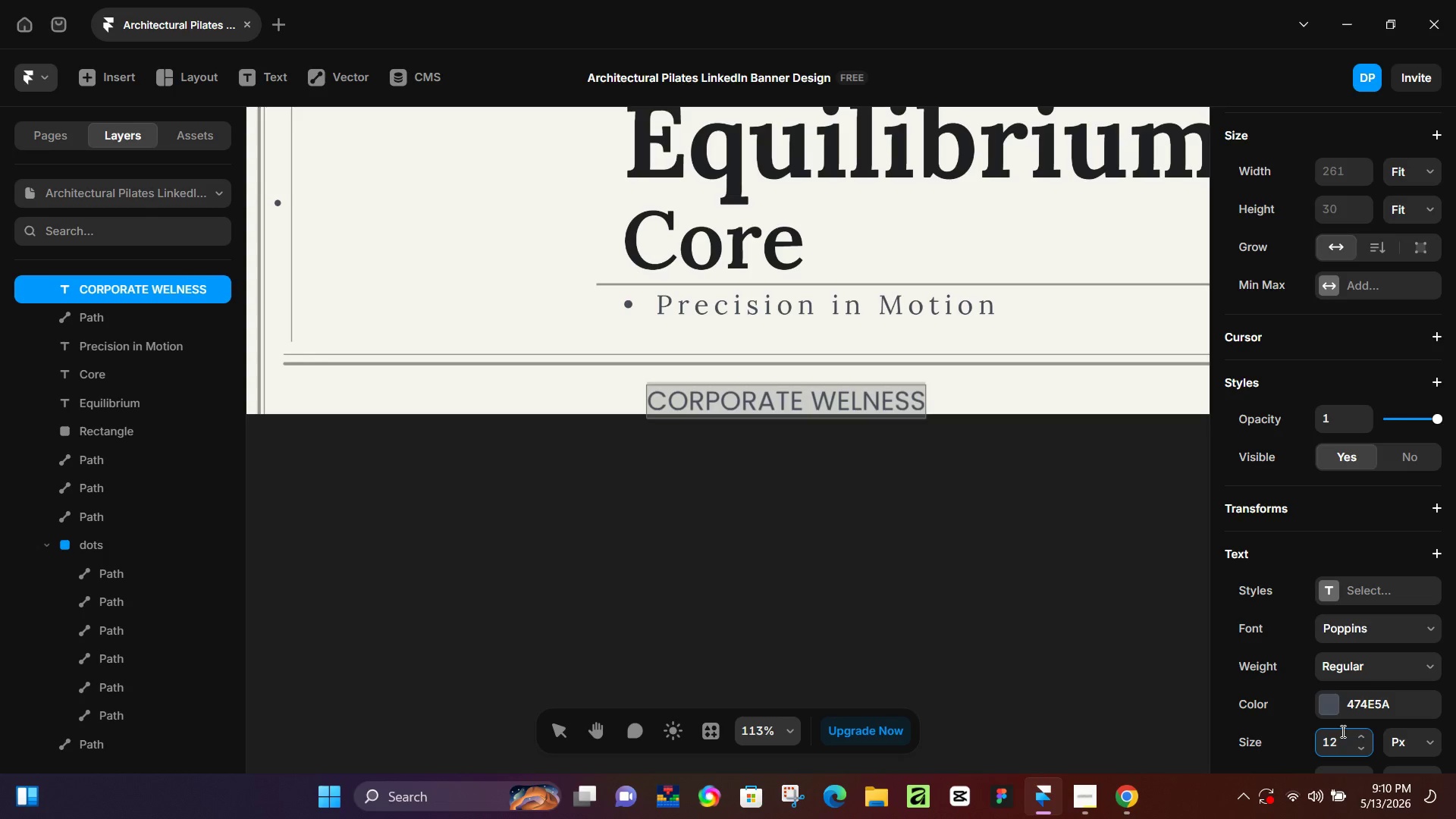 
key(NumpadEnter)
 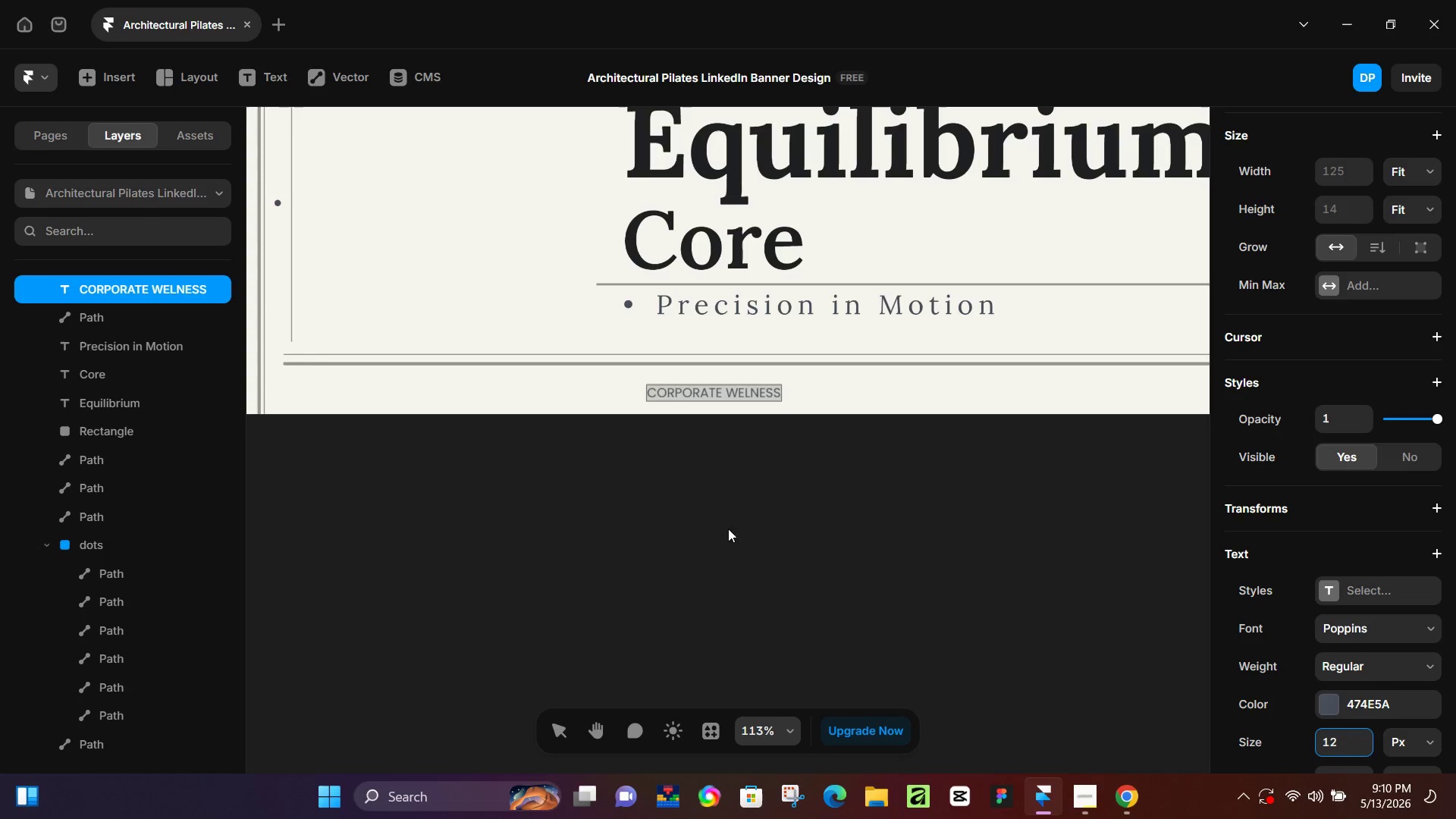 
left_click([749, 516])
 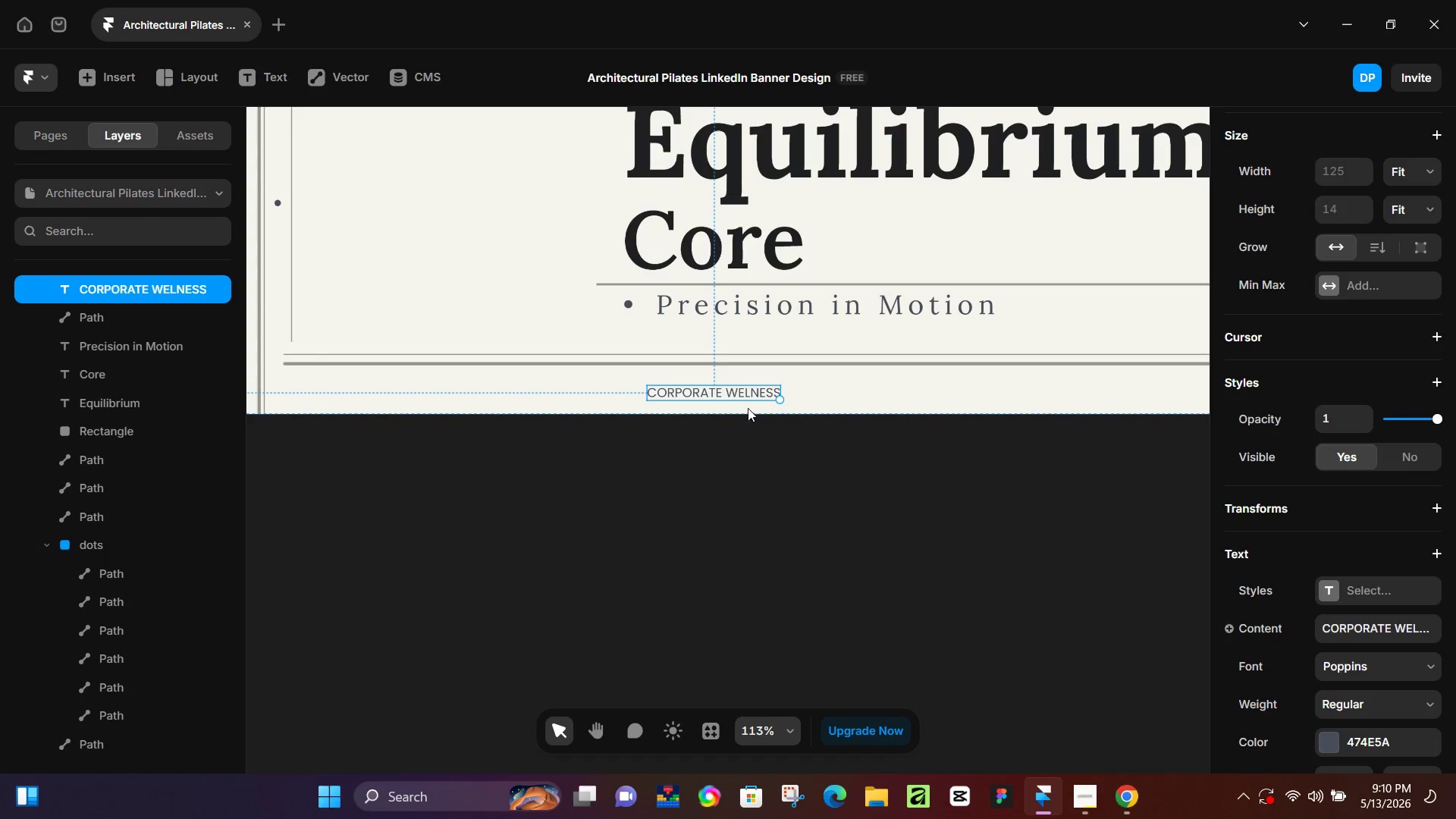 
hold_key(key=AltLeft, duration=1.5)
left_click_drag(start_coordinate=[756, 391], to_coordinate=[899, 394])
 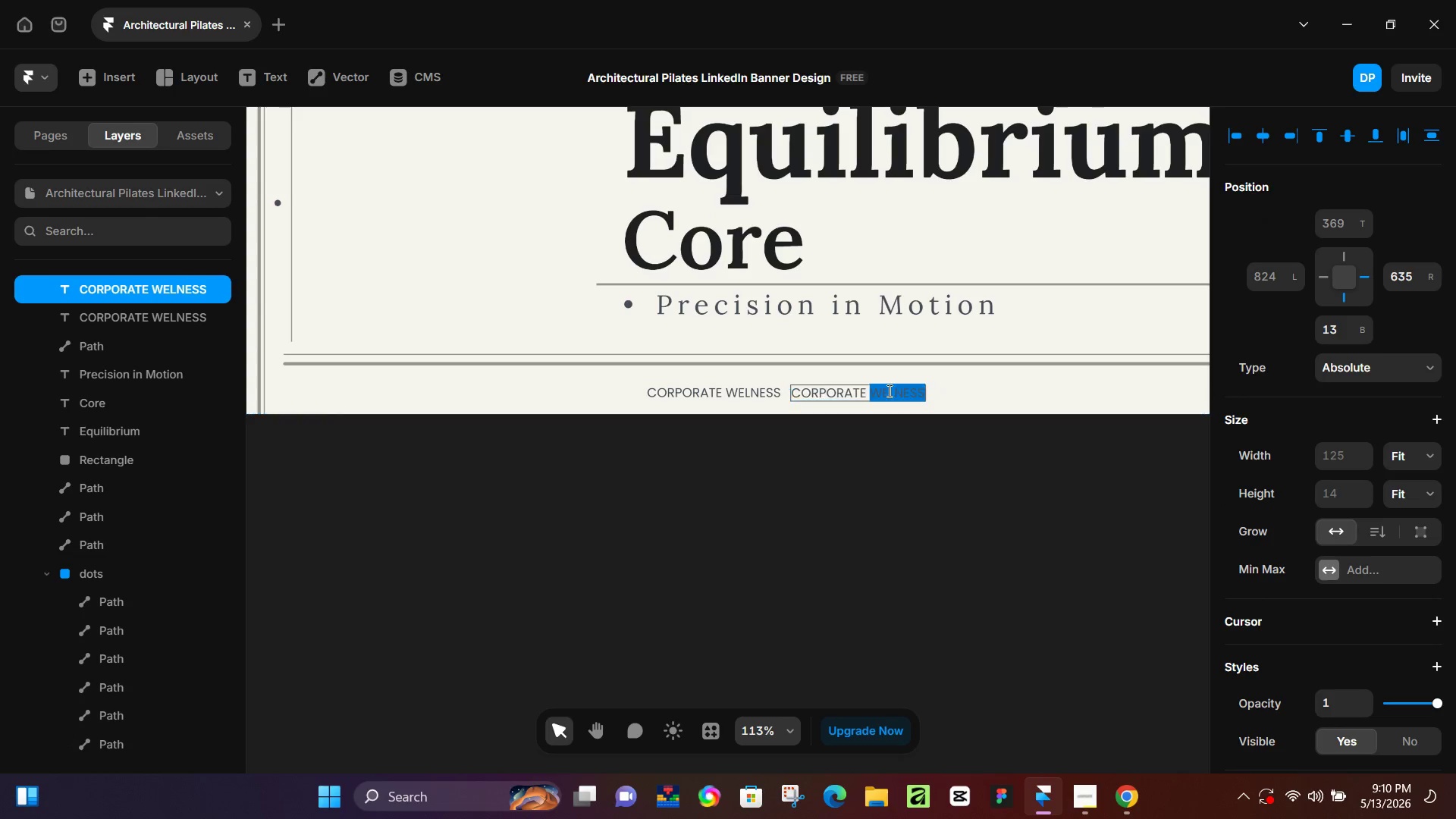 
hold_key(key=AltLeft, duration=1.23)
 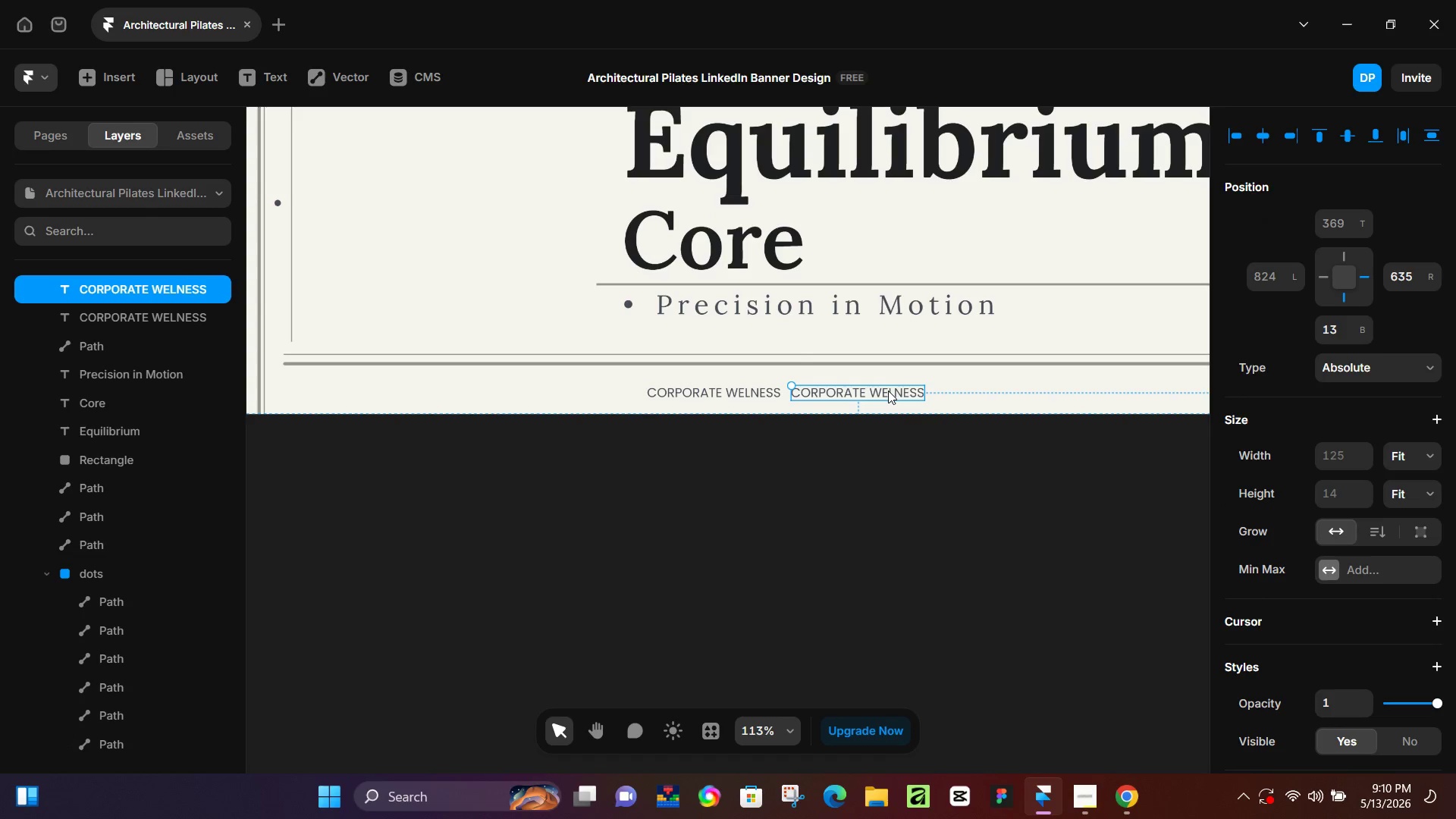 
double_click([888, 391])
 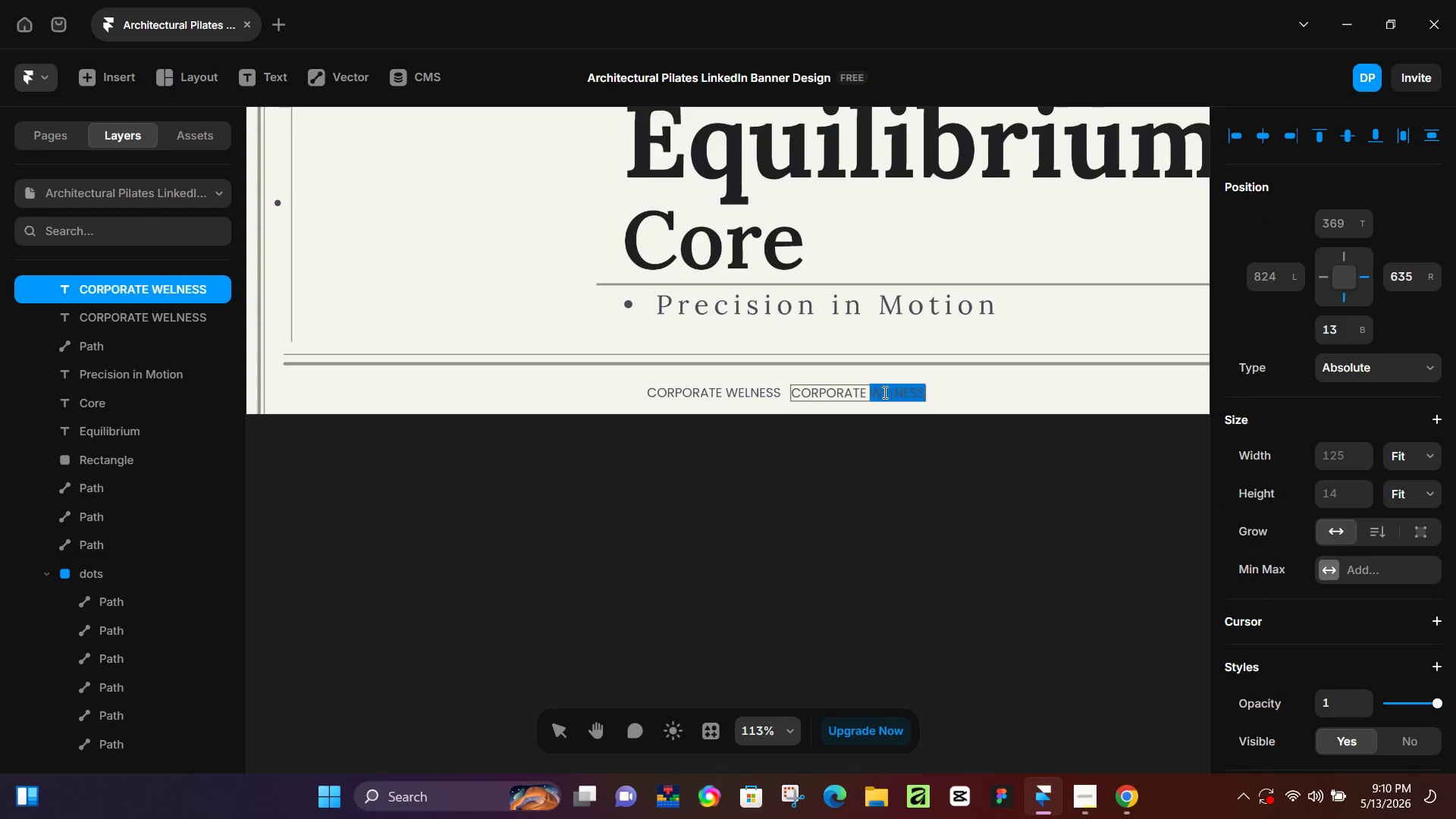 
key(Control+ControlLeft)
 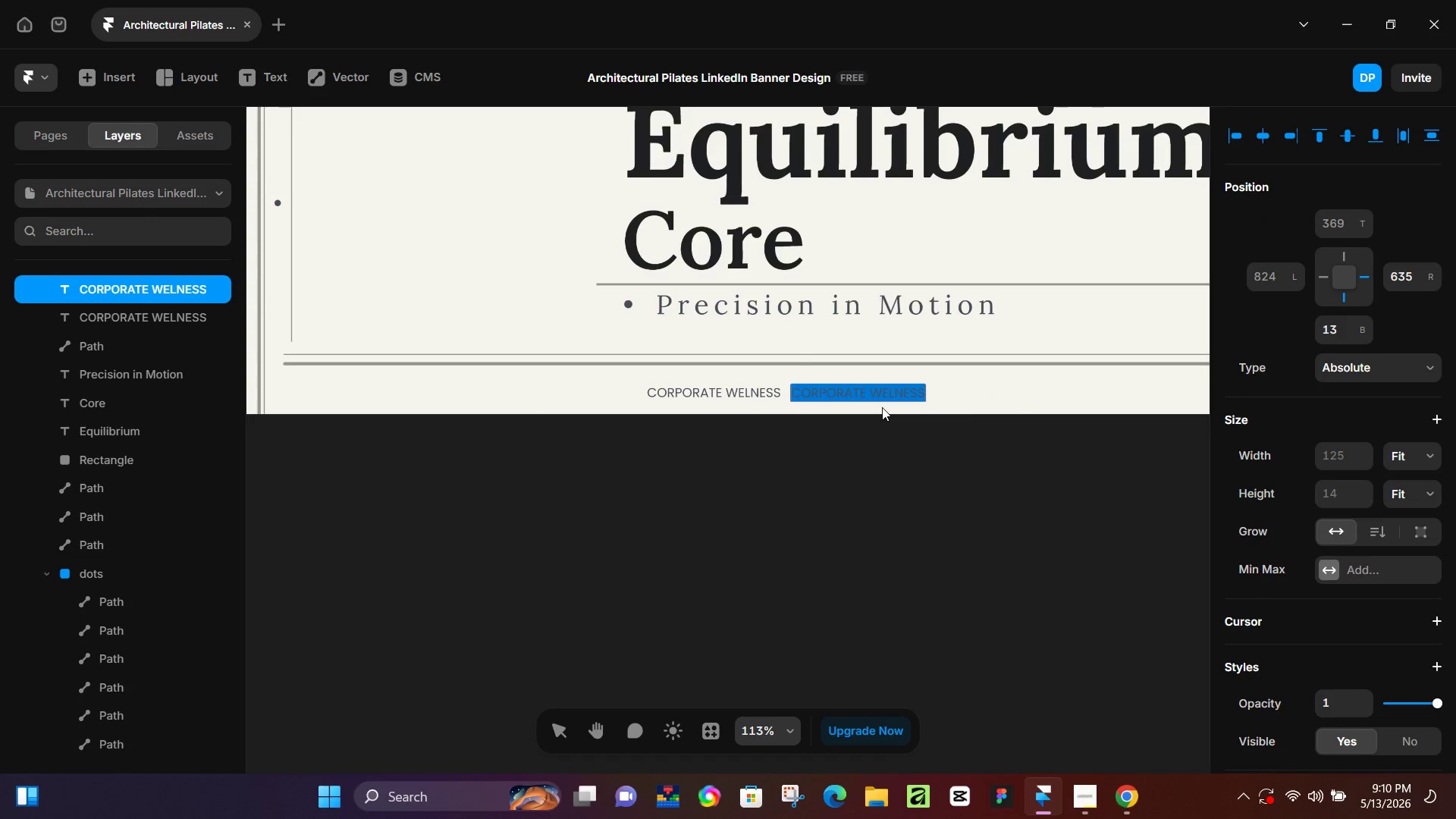 
key(Control+A)
 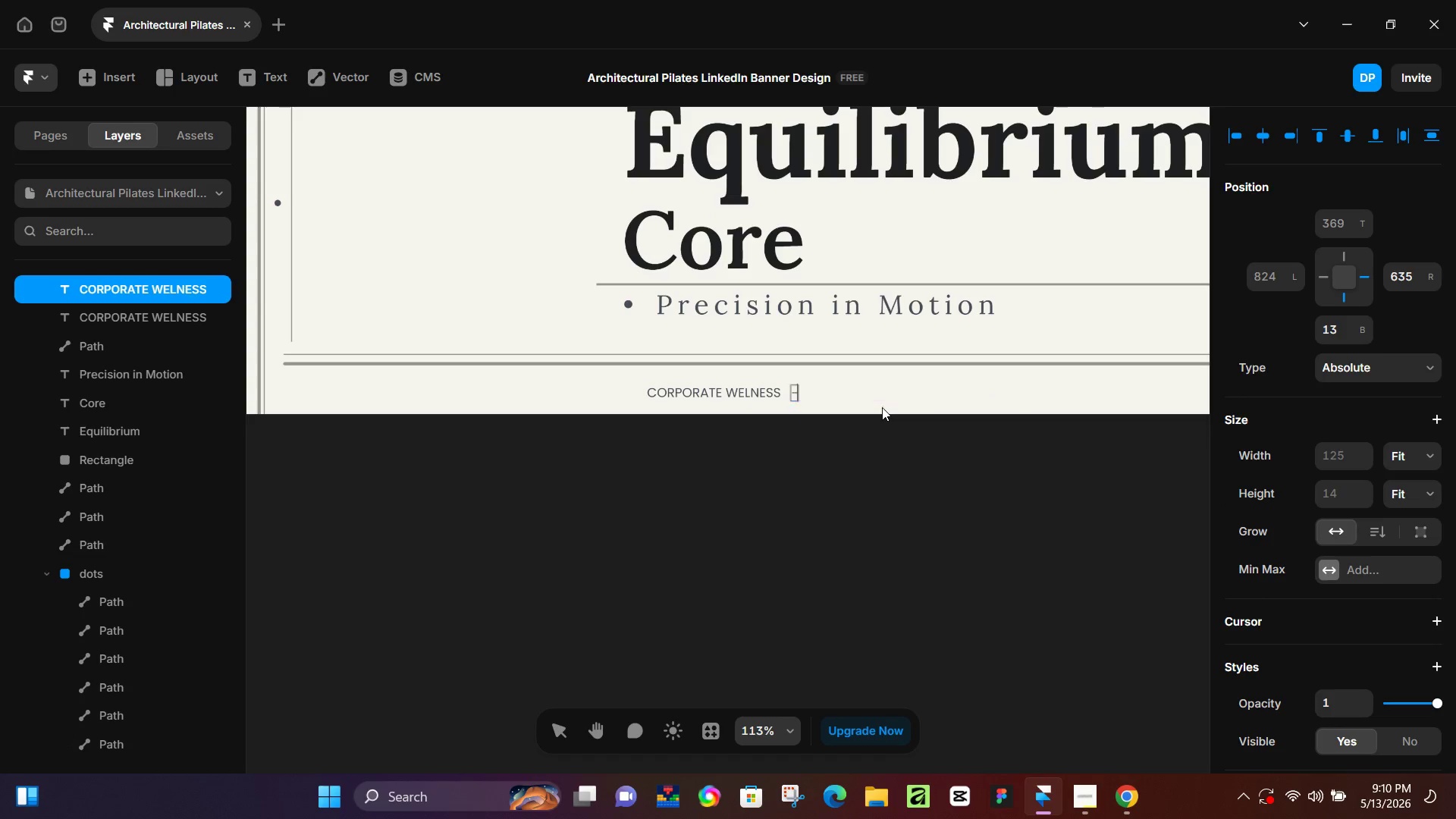 
key(Minus)
 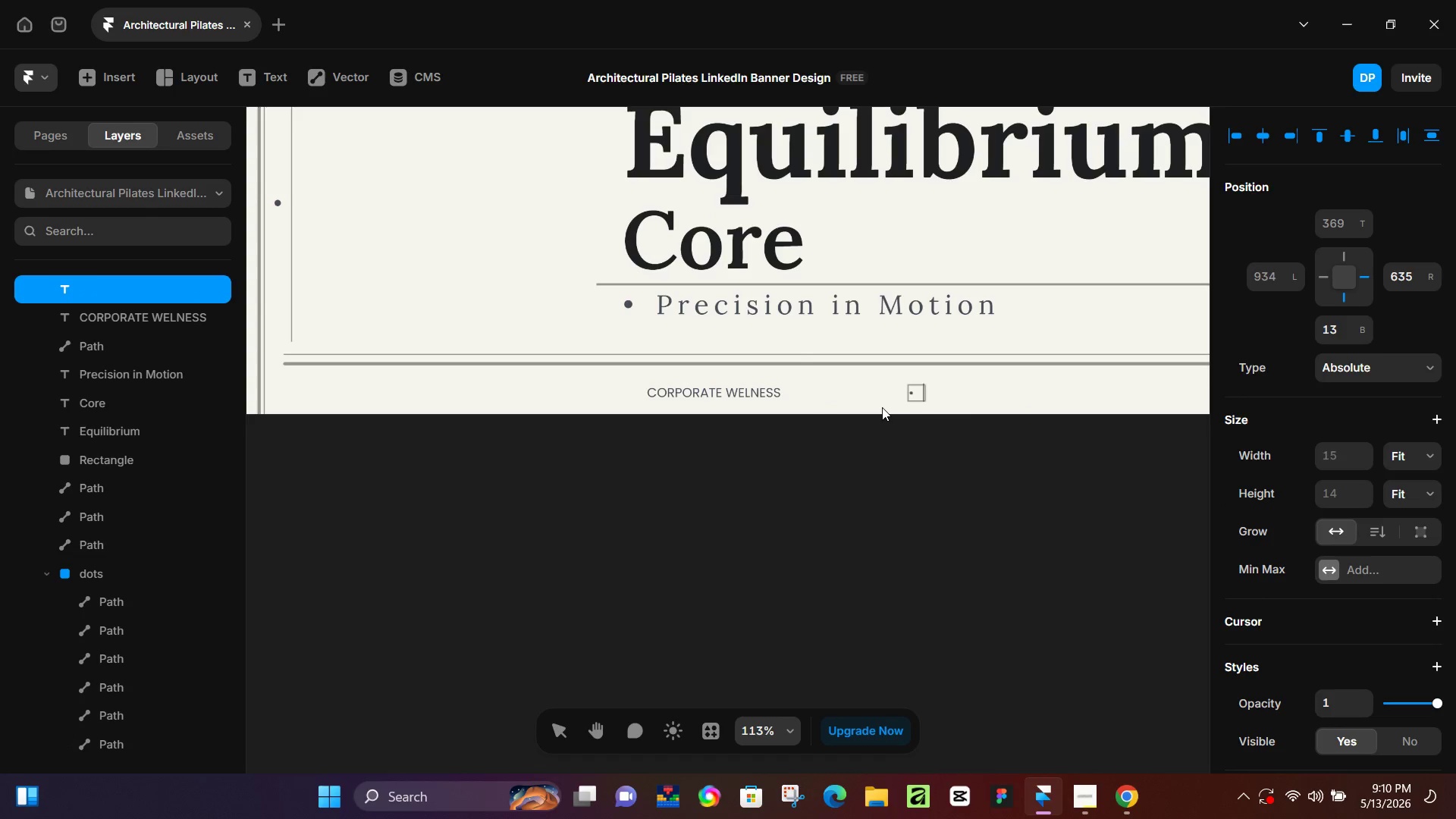 
key(Space)
 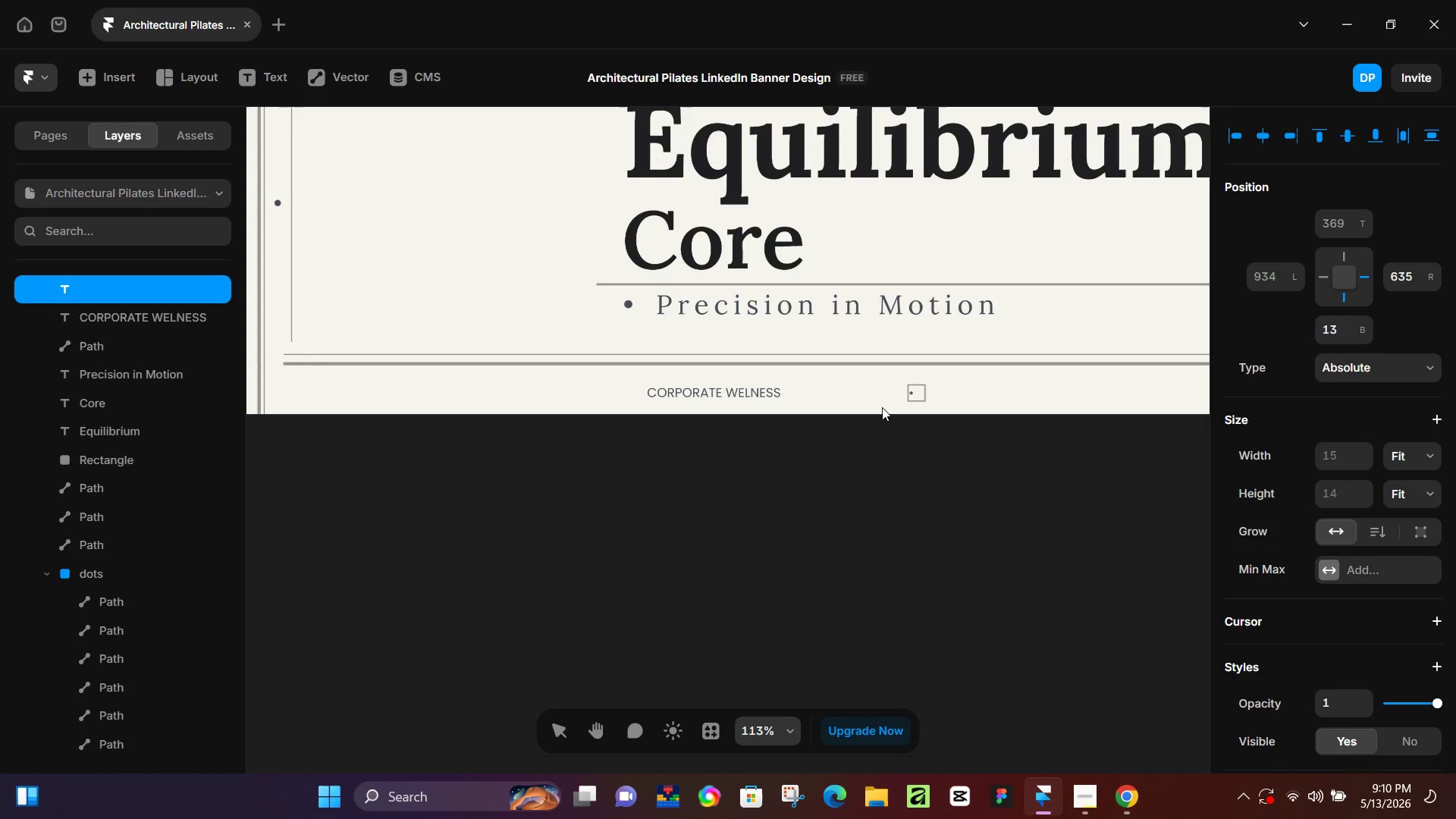 
type(NEUTRAL )
 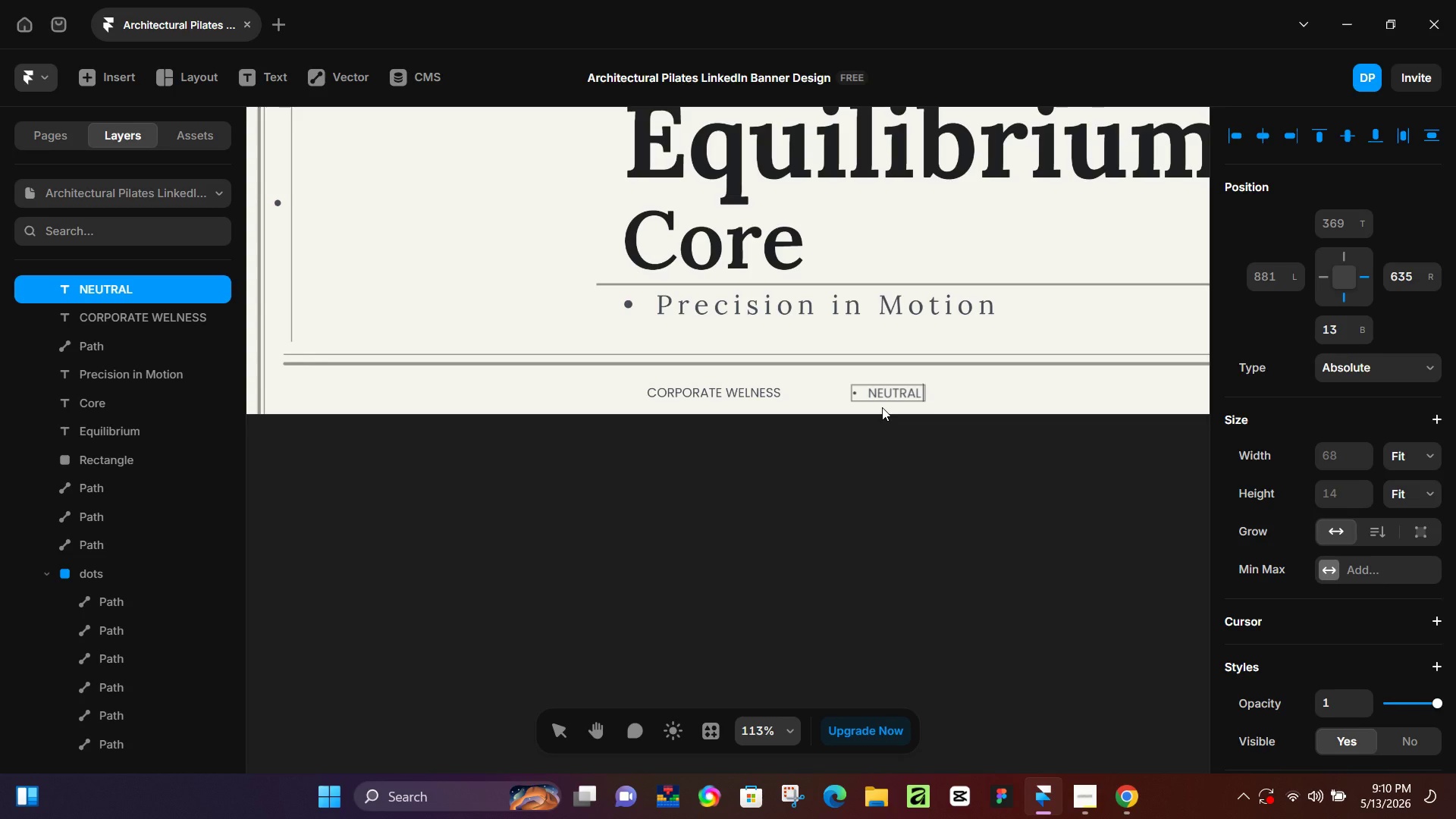 
hold_key(key=ShiftLeft, duration=1.16)
 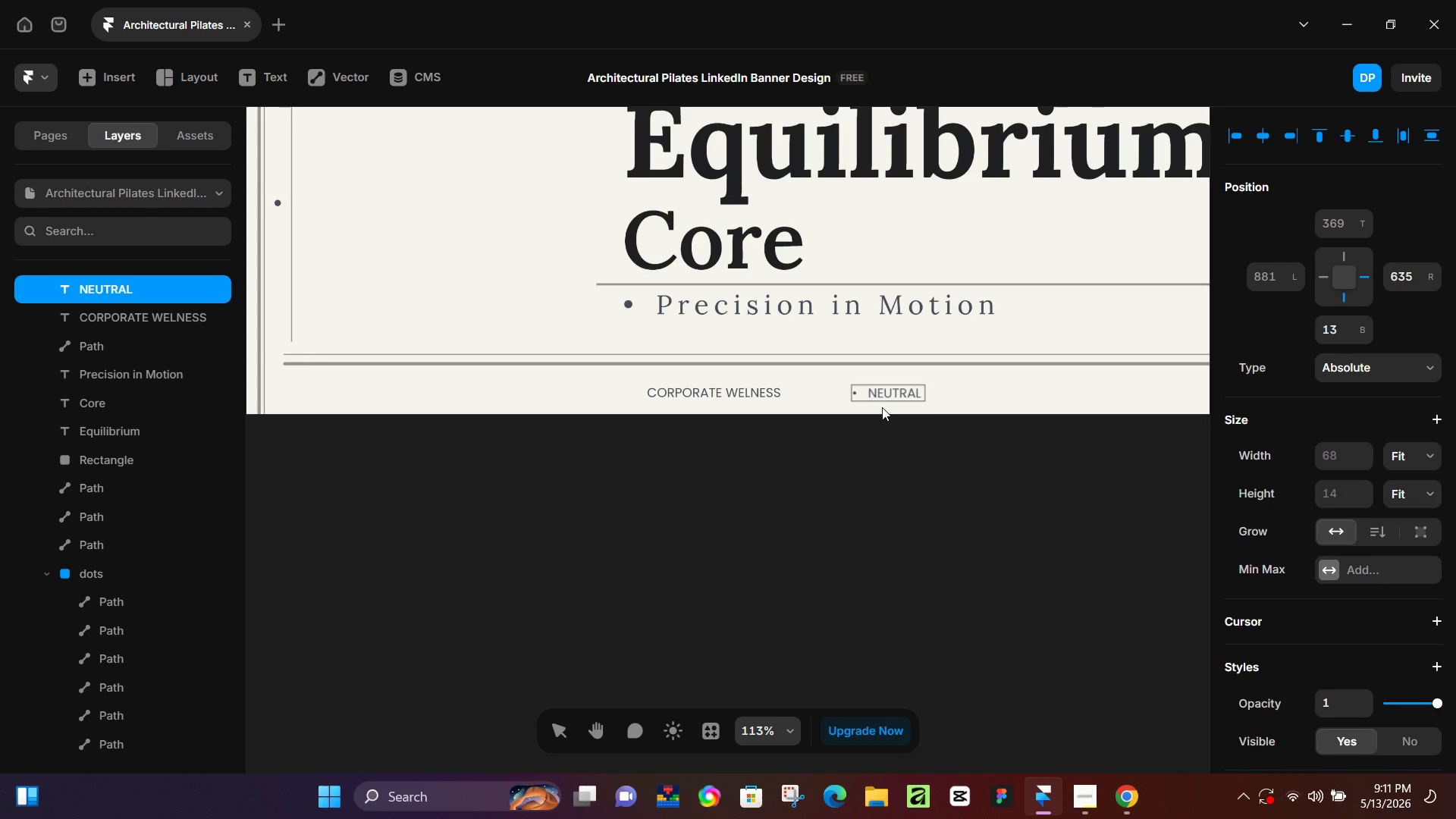 
wait(24.47)
 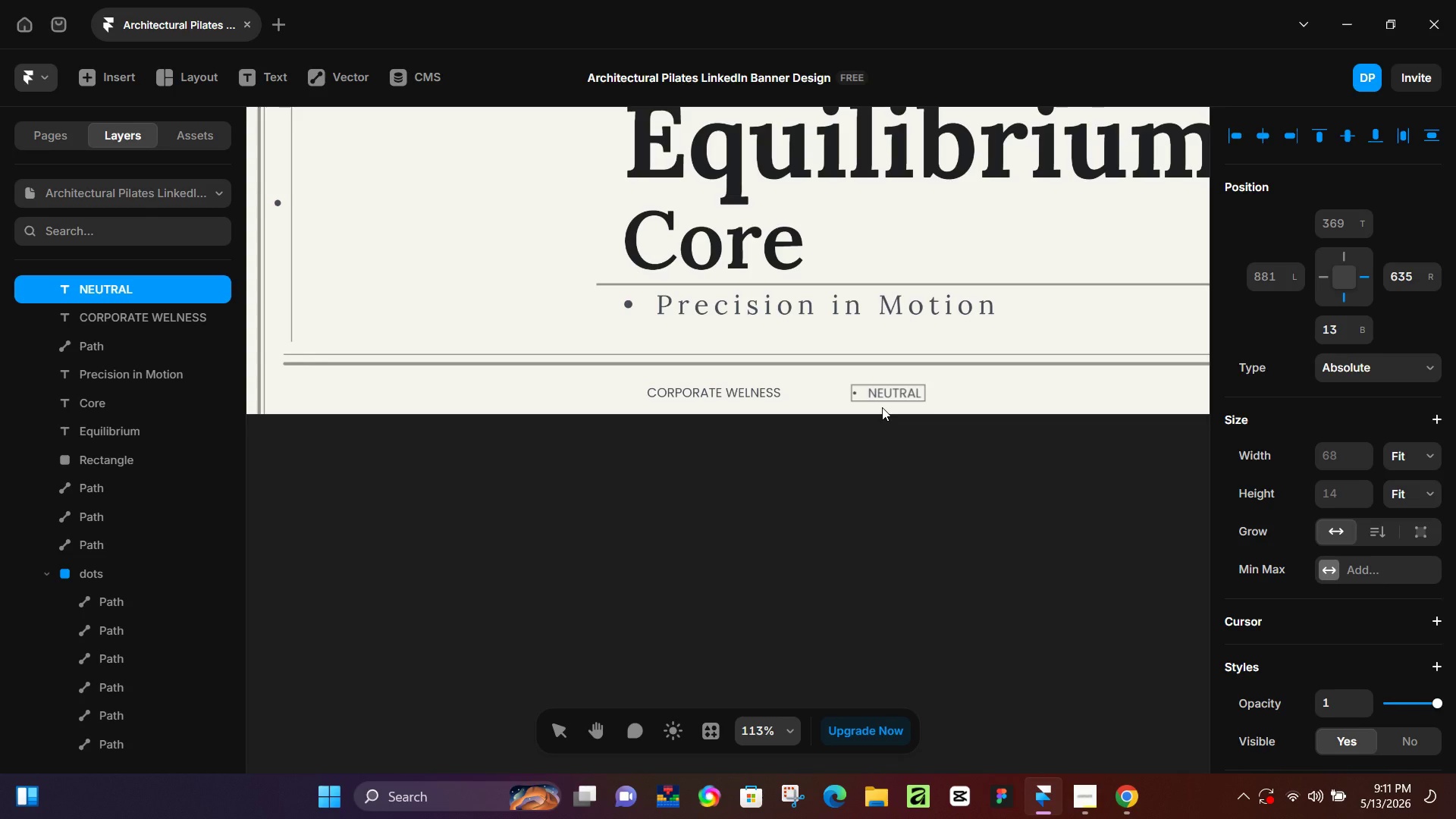 
key(Shift+ShiftLeft)
 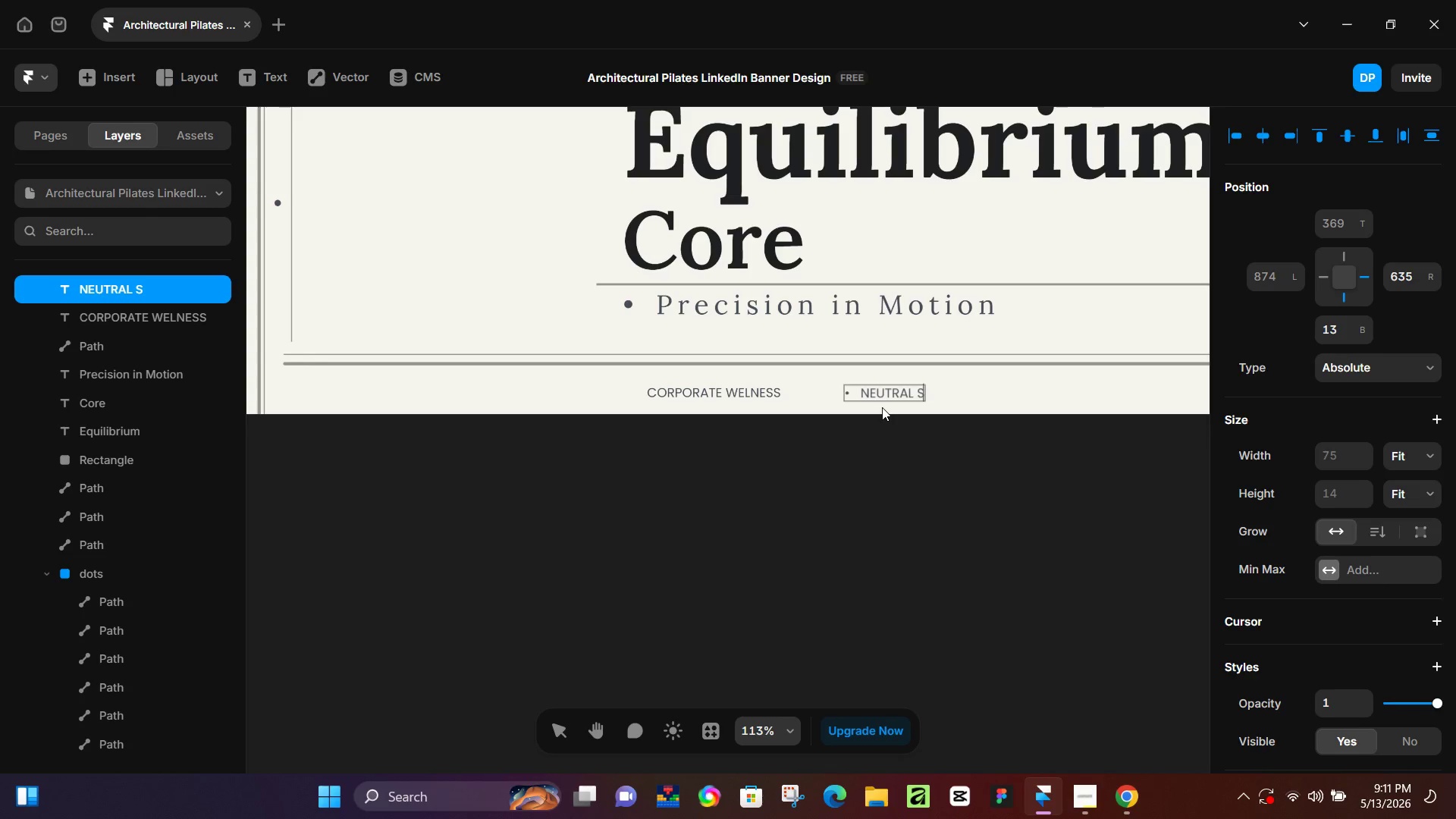 
key(Shift+S)
 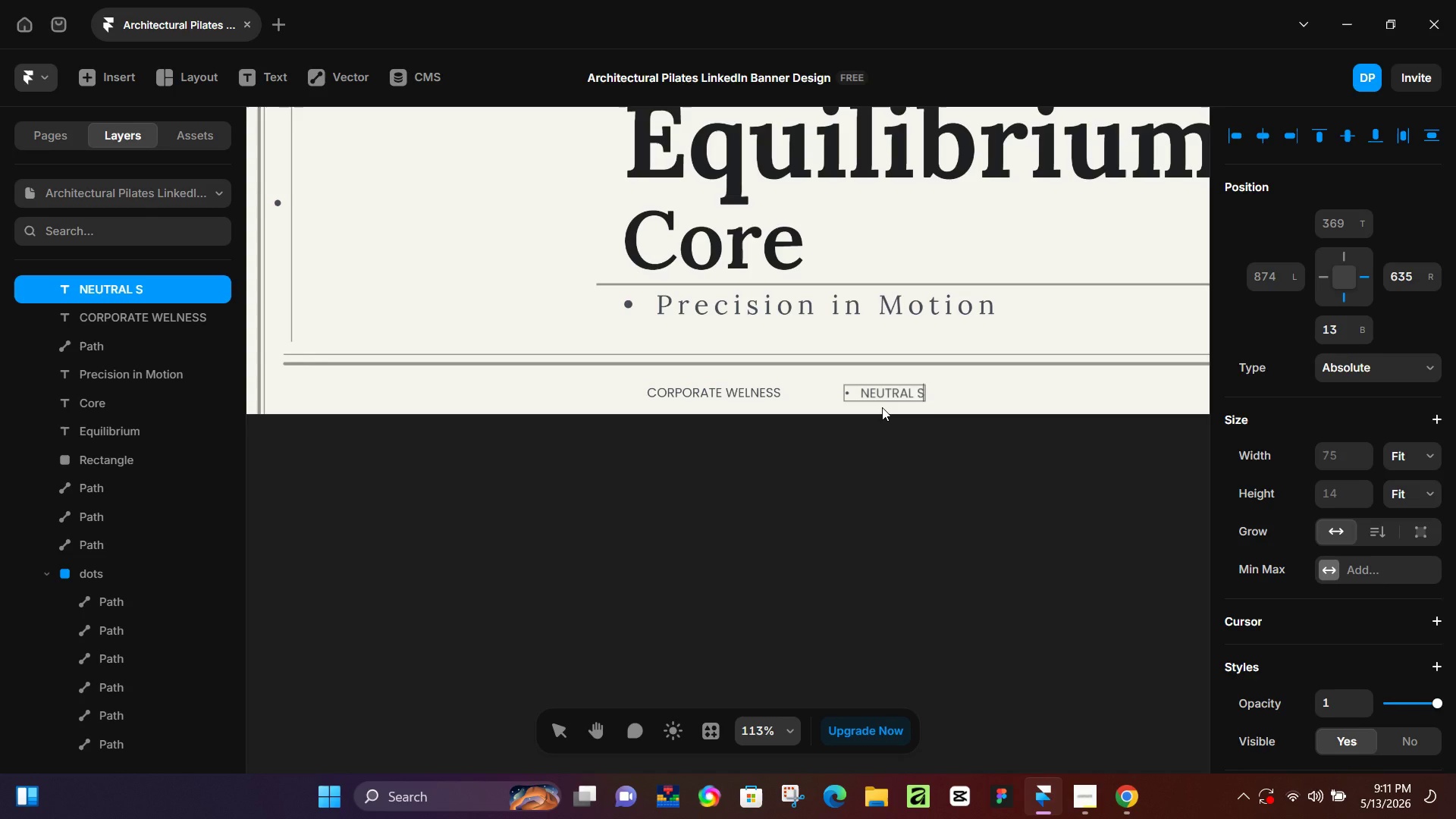 
wait(33.67)
 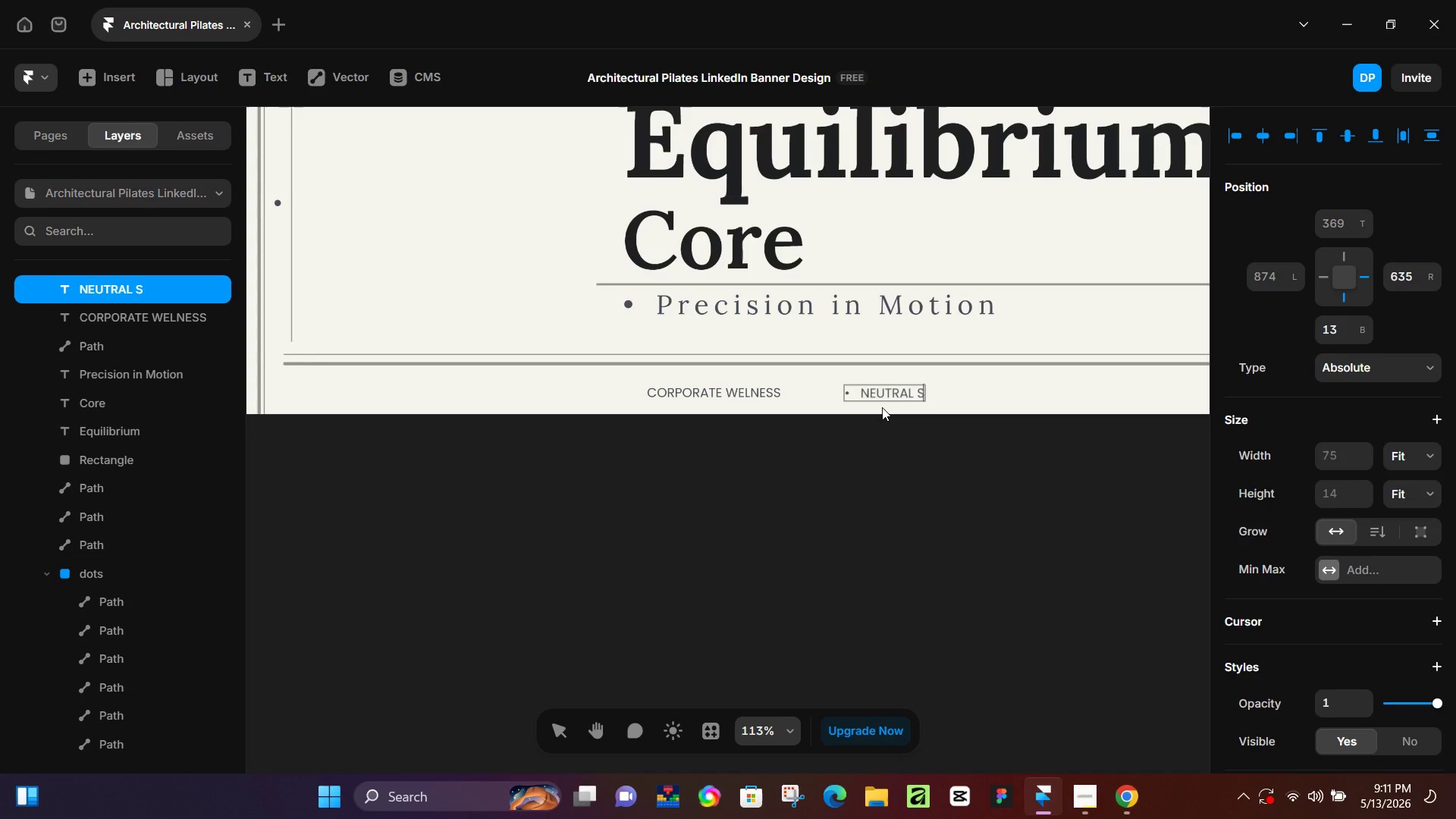 
left_click_drag(start_coordinate=[883, 452], to_coordinate=[880, 441])
 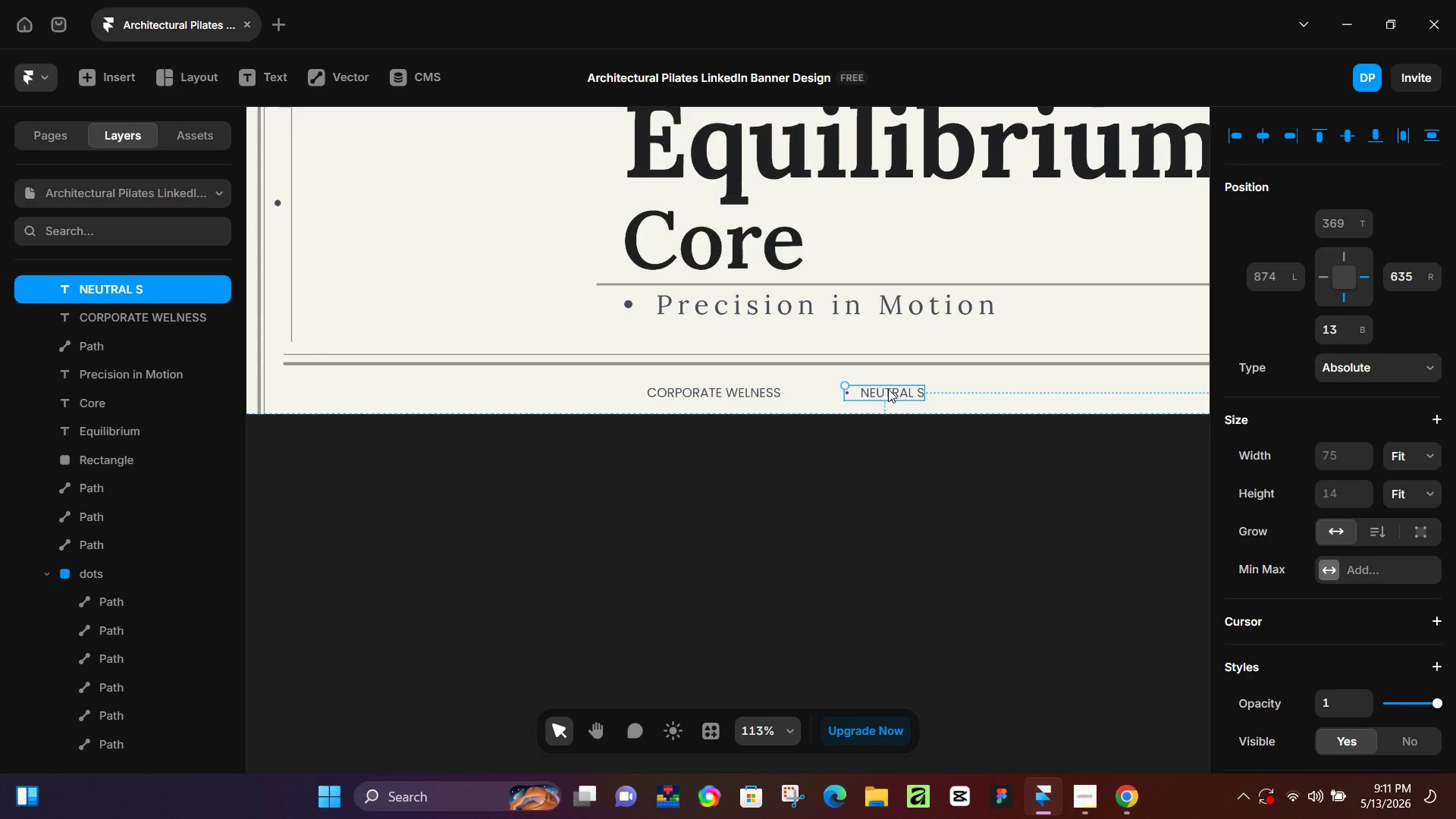 
left_click_drag(start_coordinate=[889, 389], to_coordinate=[836, 389])
 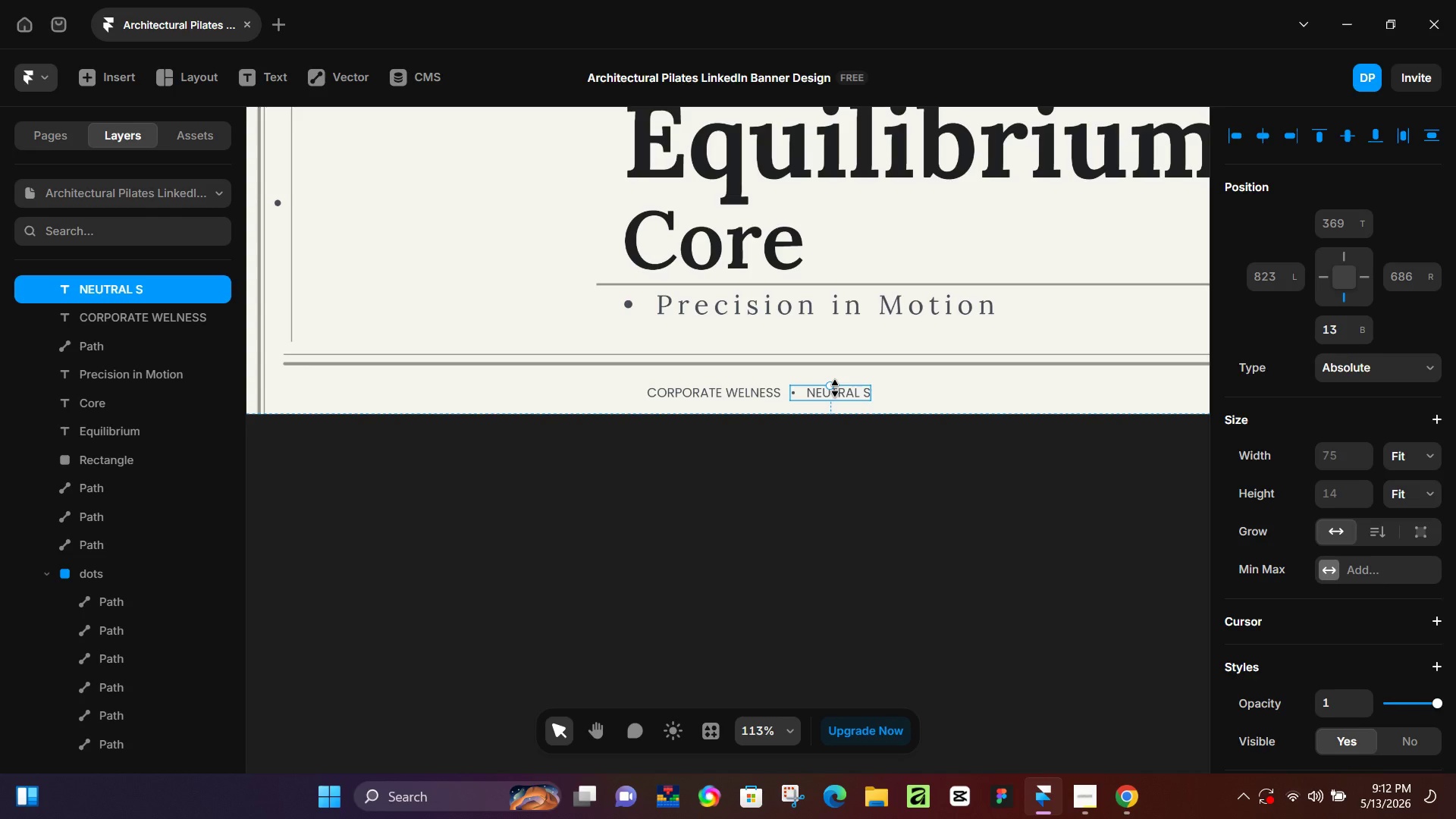 
wait(50.16)
 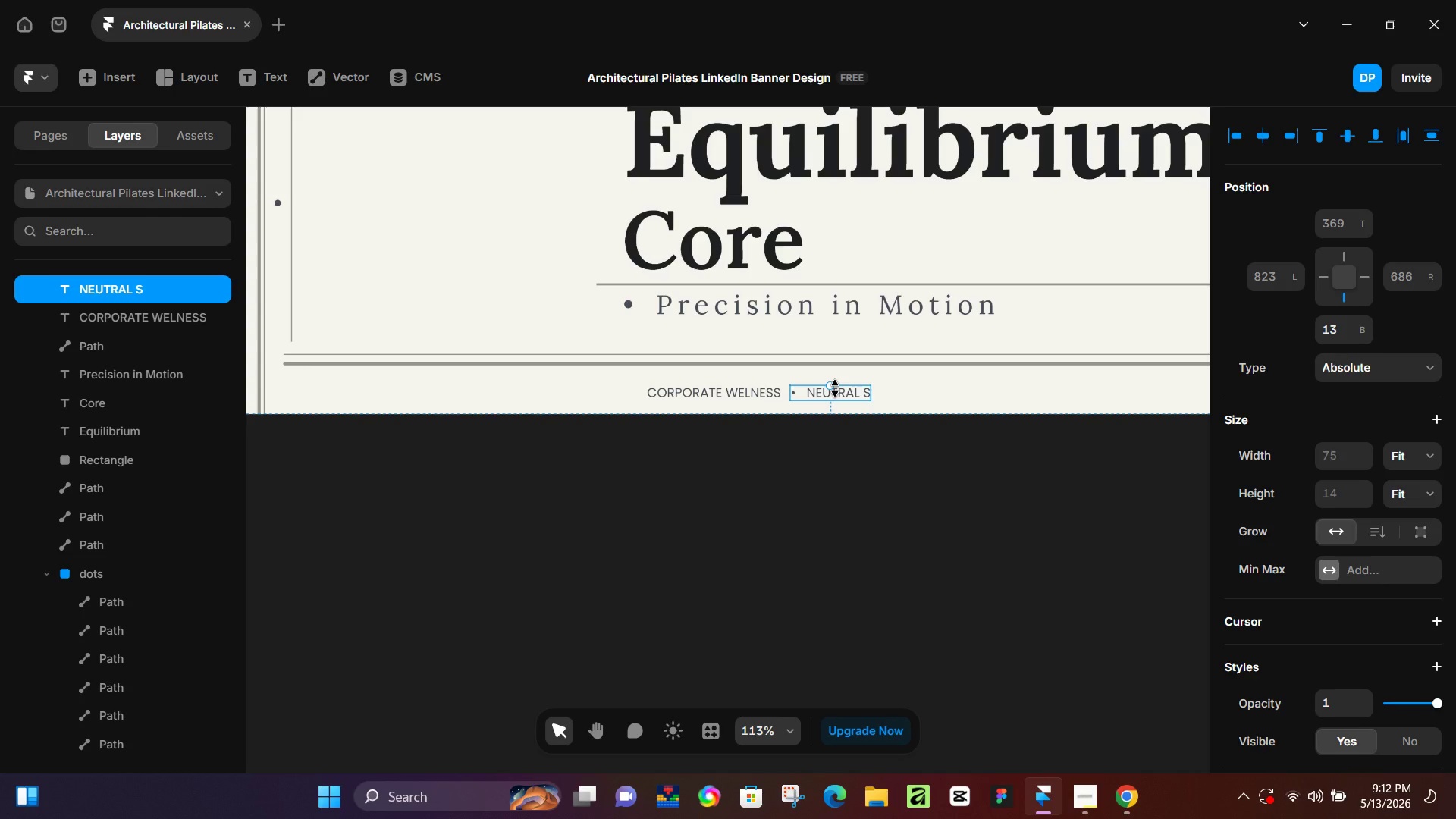 
left_click([920, 475])
 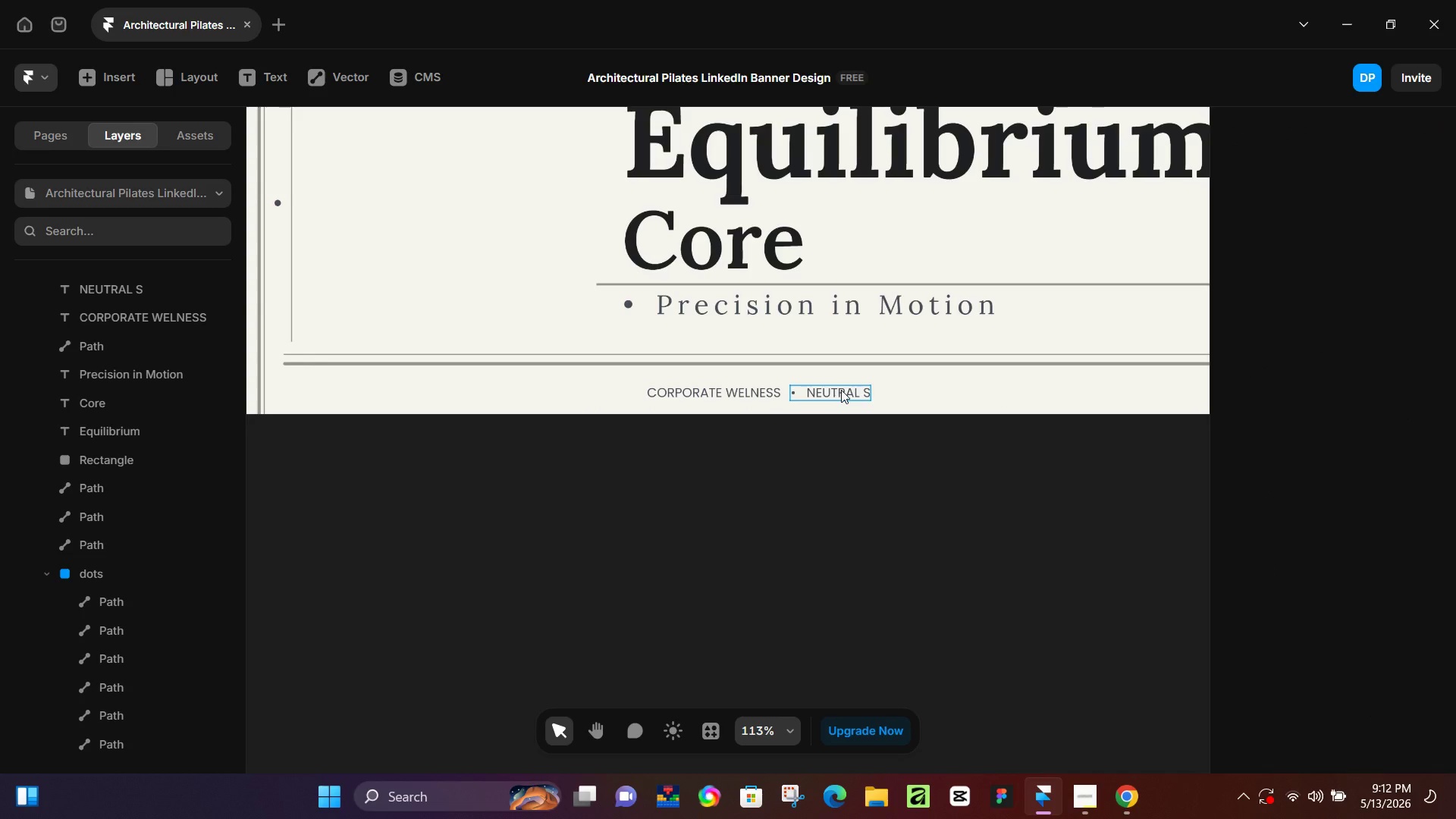 
left_click([841, 390])
 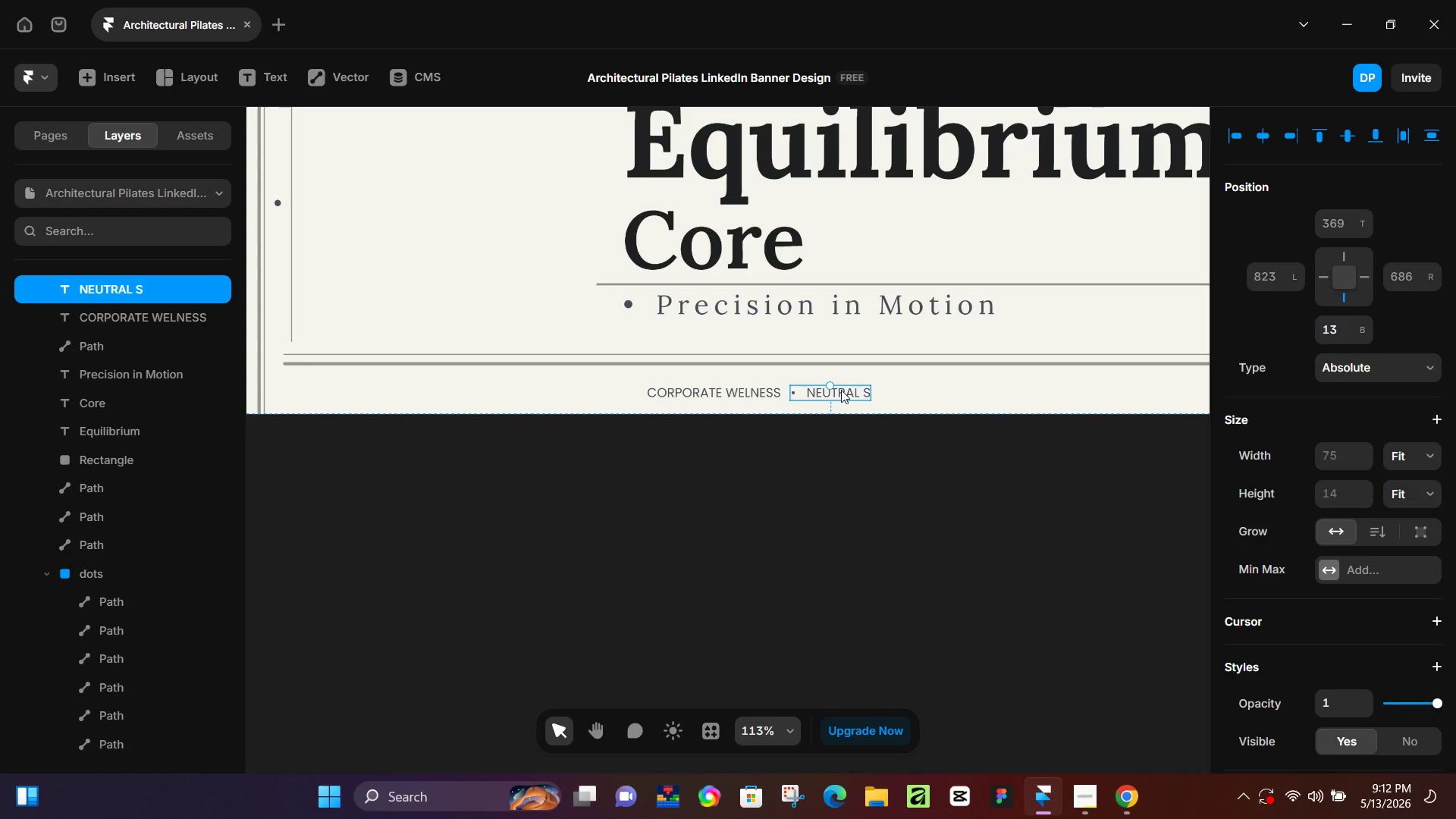 
wait(5.33)
 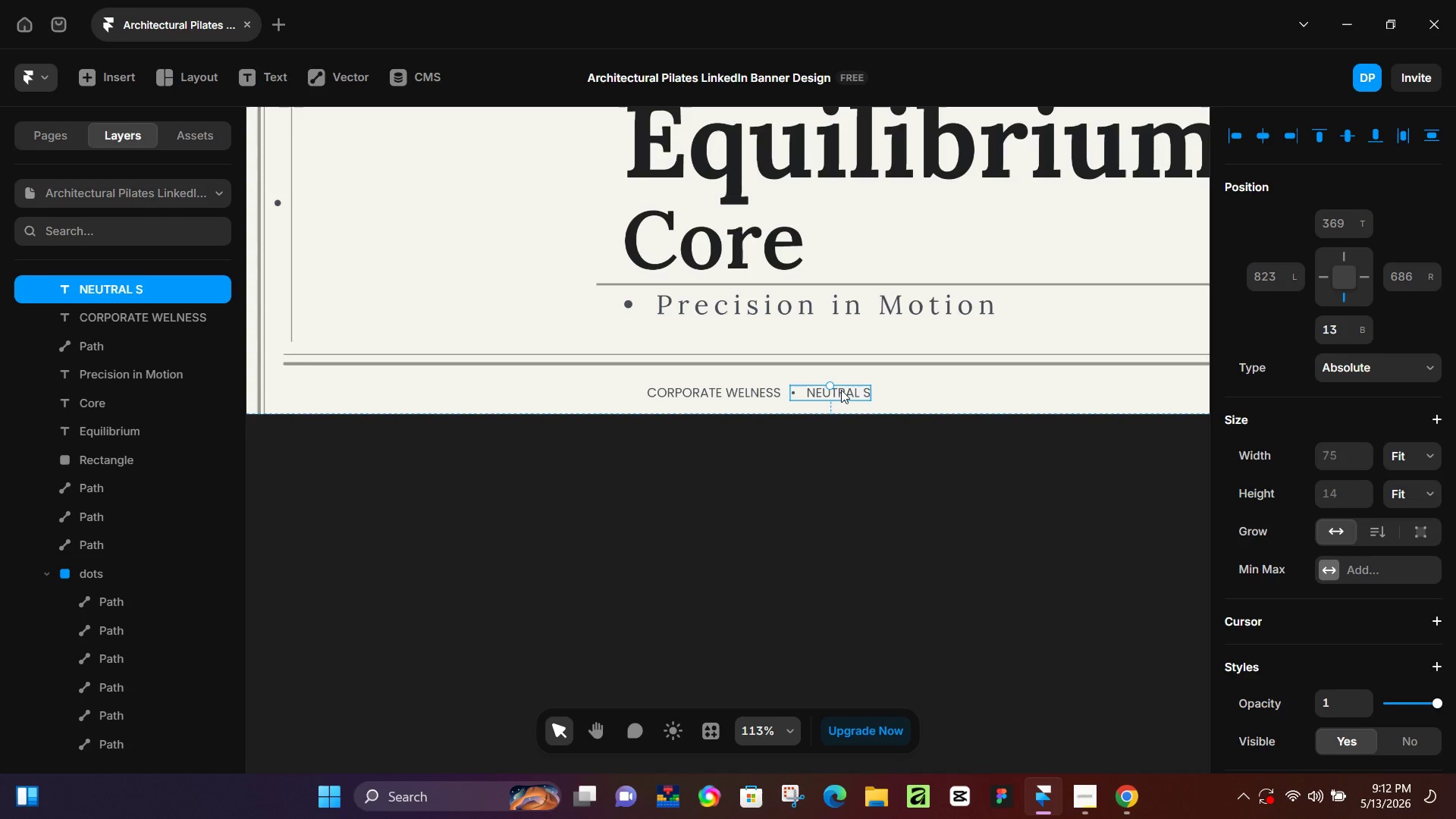 
hold_key(key=AltLeft, duration=1.52)
left_click_drag(start_coordinate=[841, 390], to_coordinate=[931, 389])
 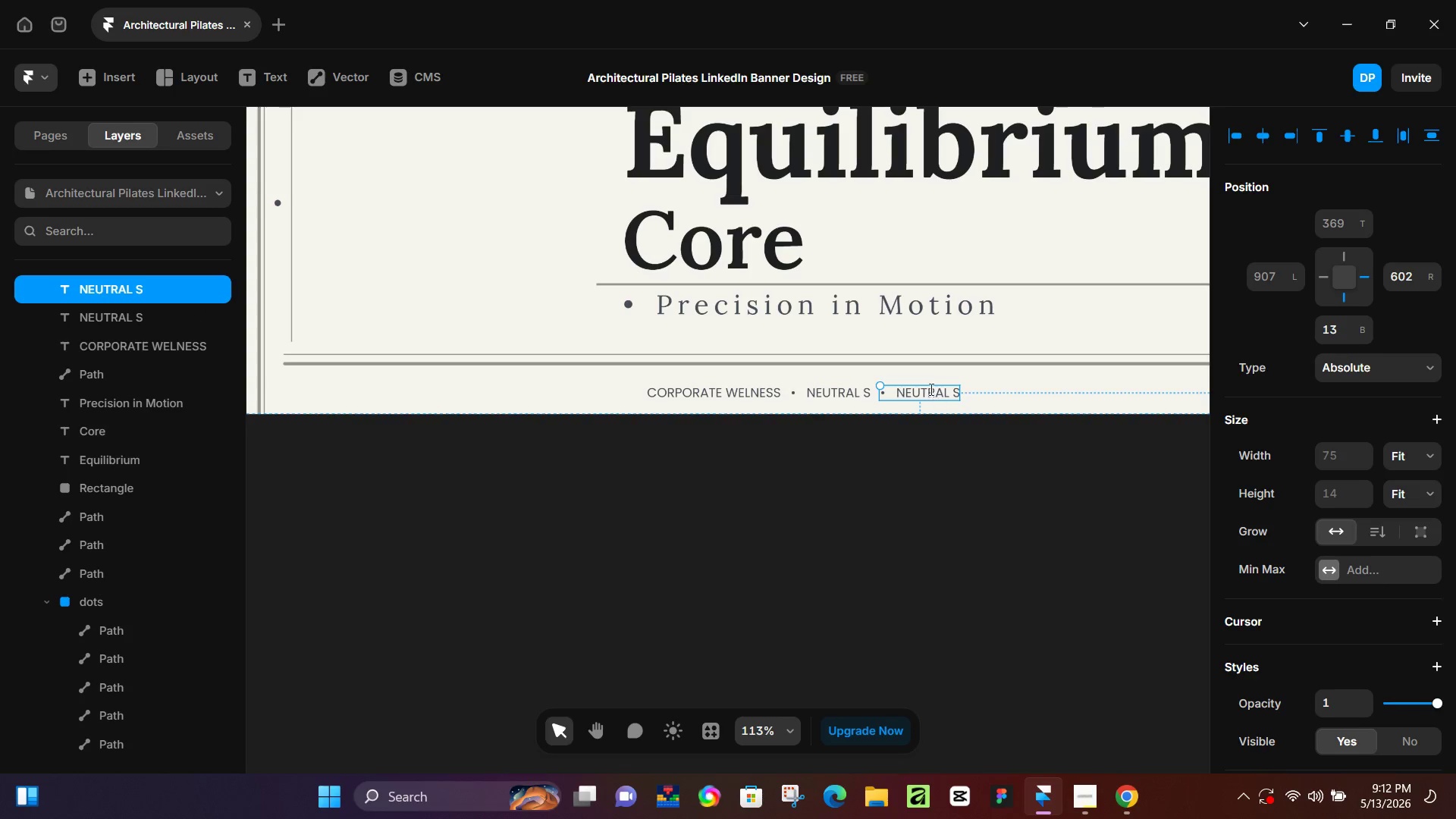 
hold_key(key=AltLeft, duration=0.89)
 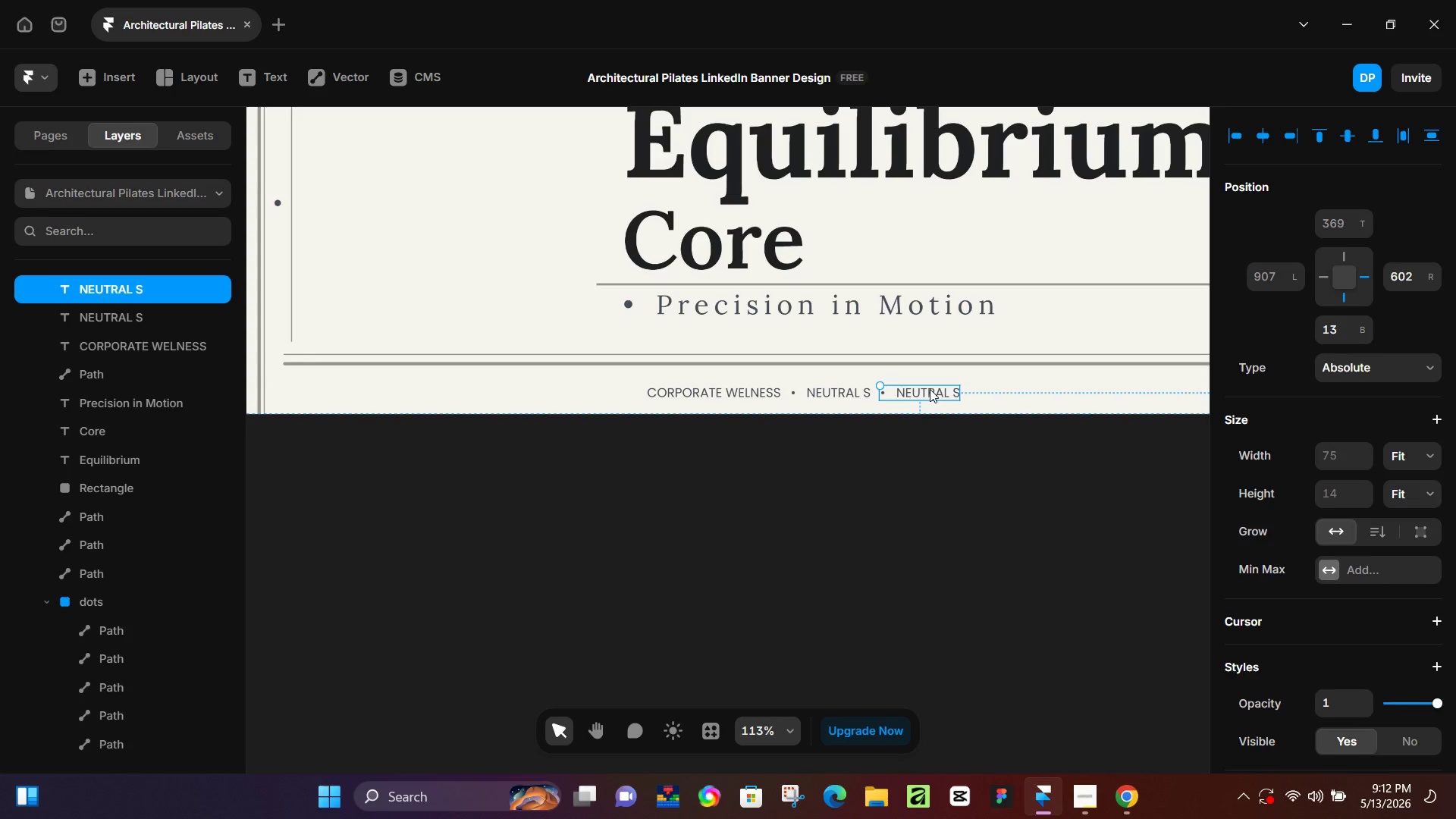 
double_click([930, 389])
 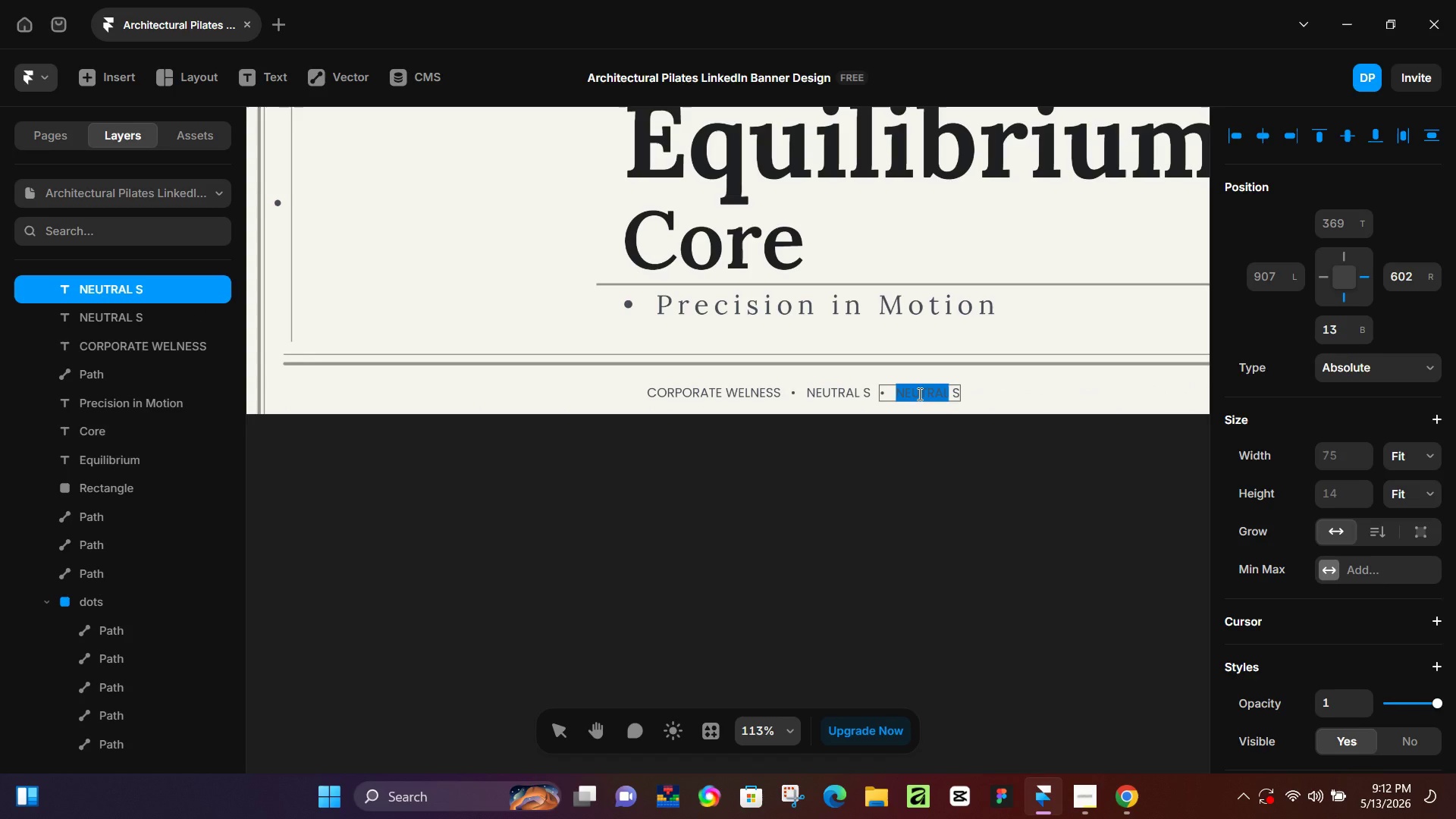 
key(Shift+ArrowRight)
 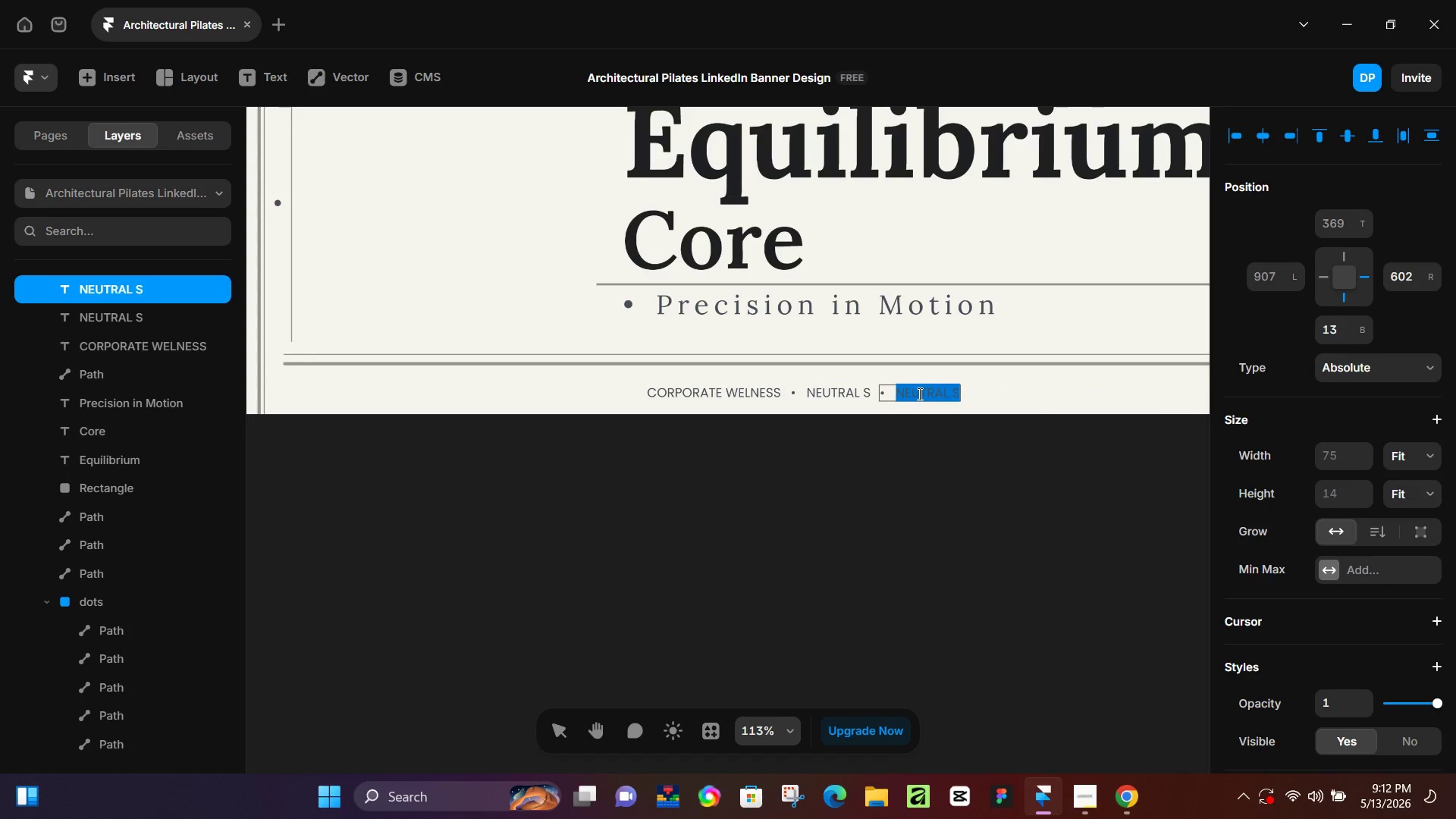 
key(Shift+ArrowRight)
 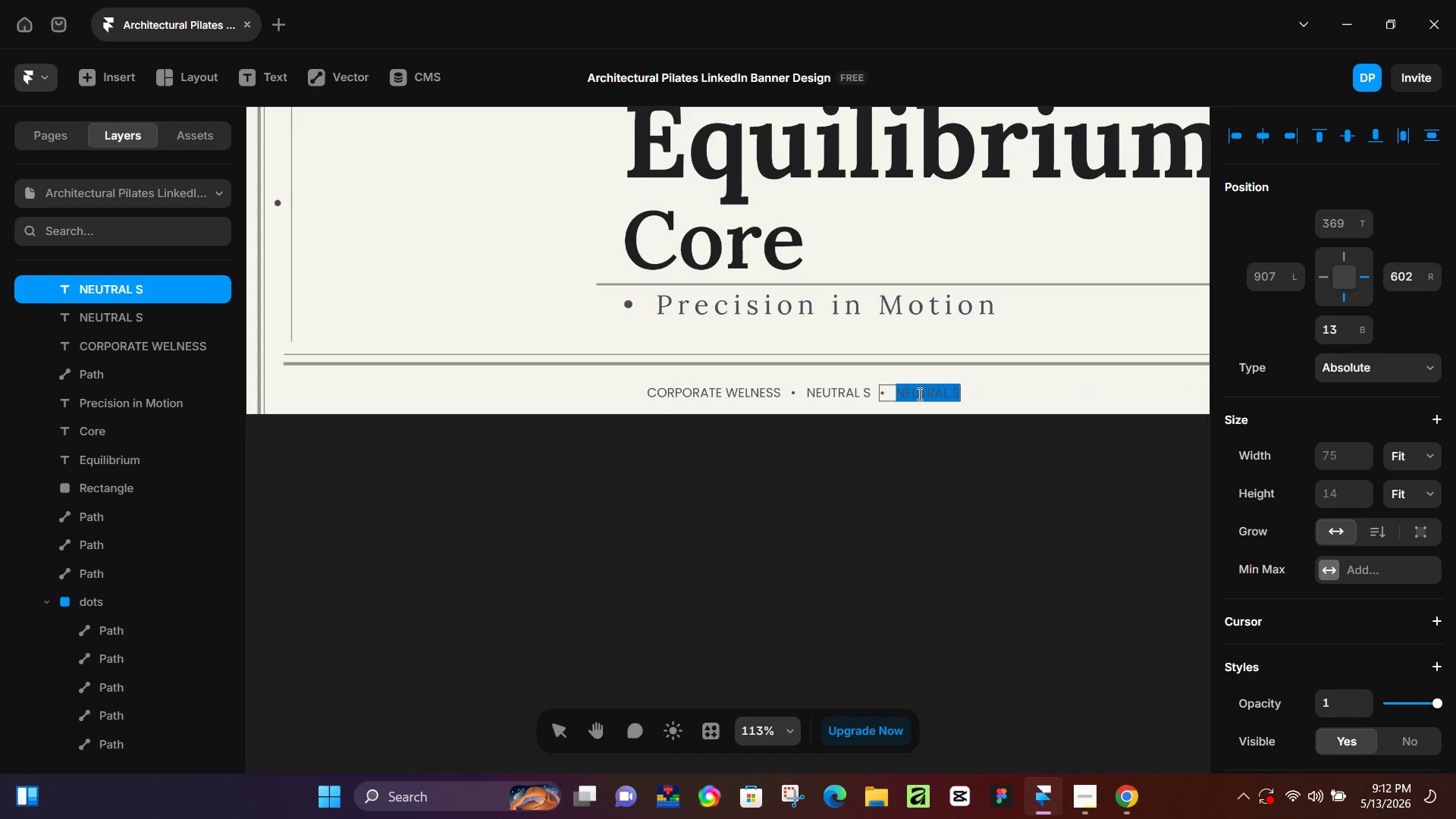 
key(Shift+ArrowRight)
 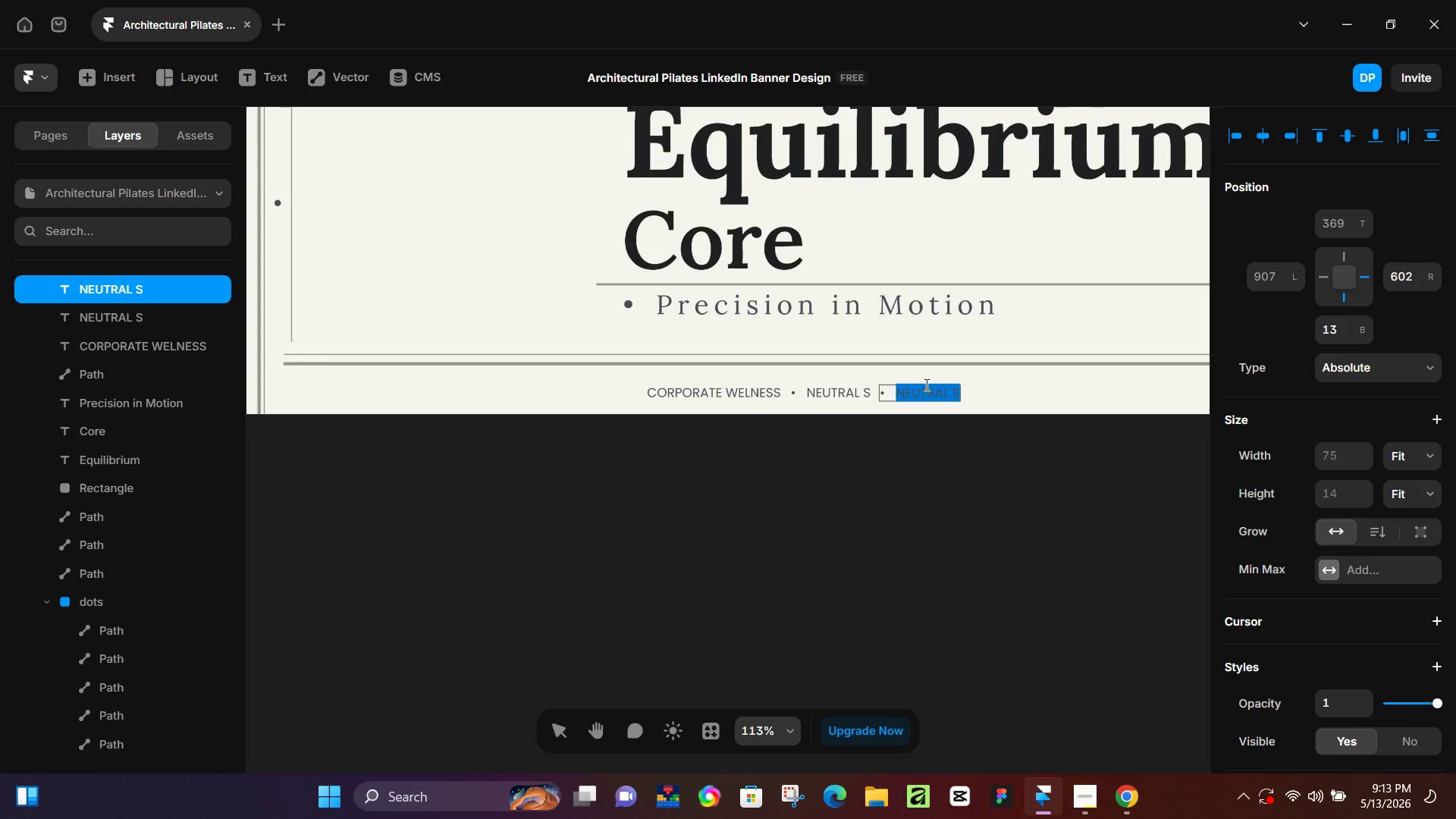 
wait(21.84)
 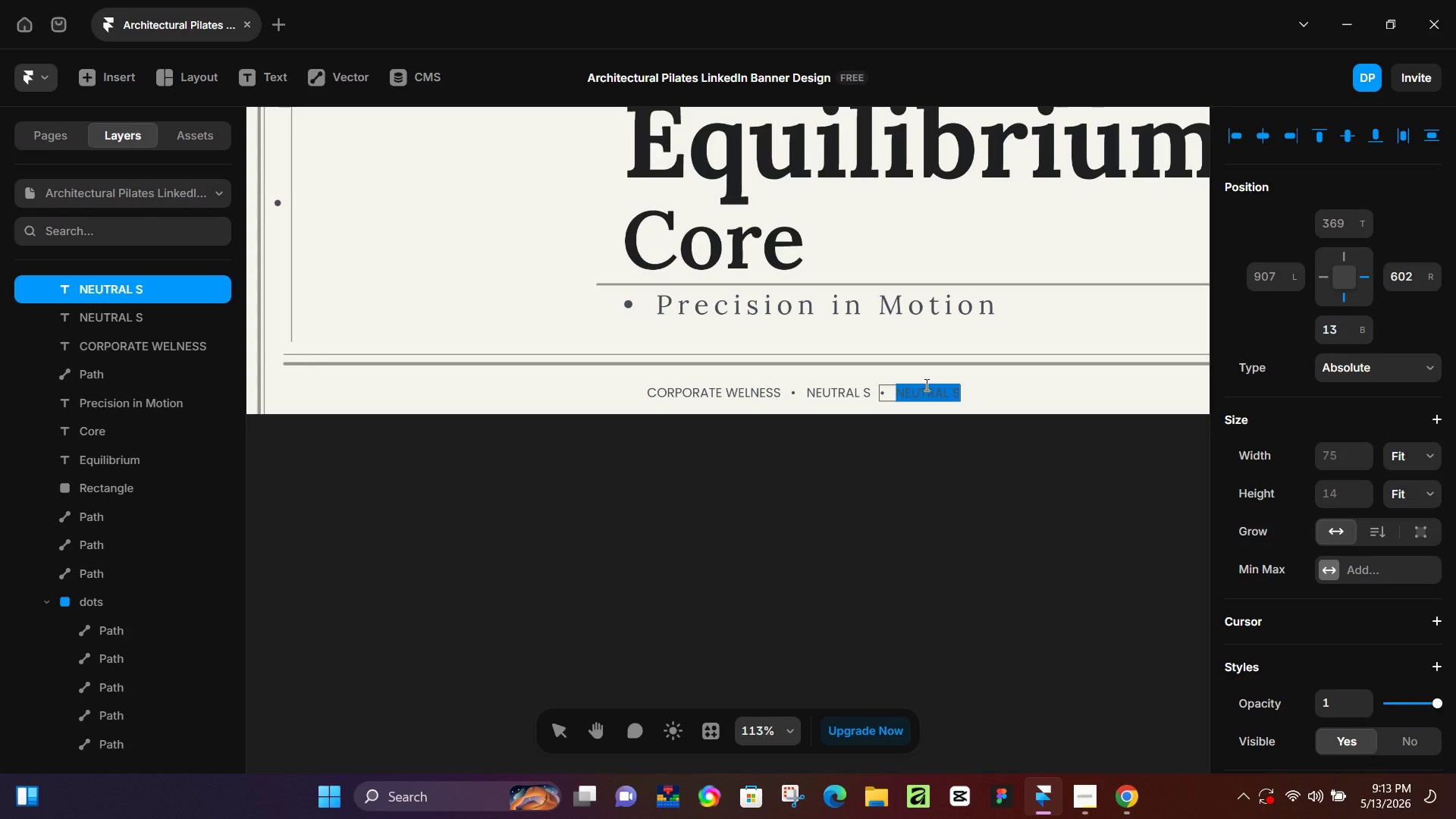 
double_click([868, 391])
 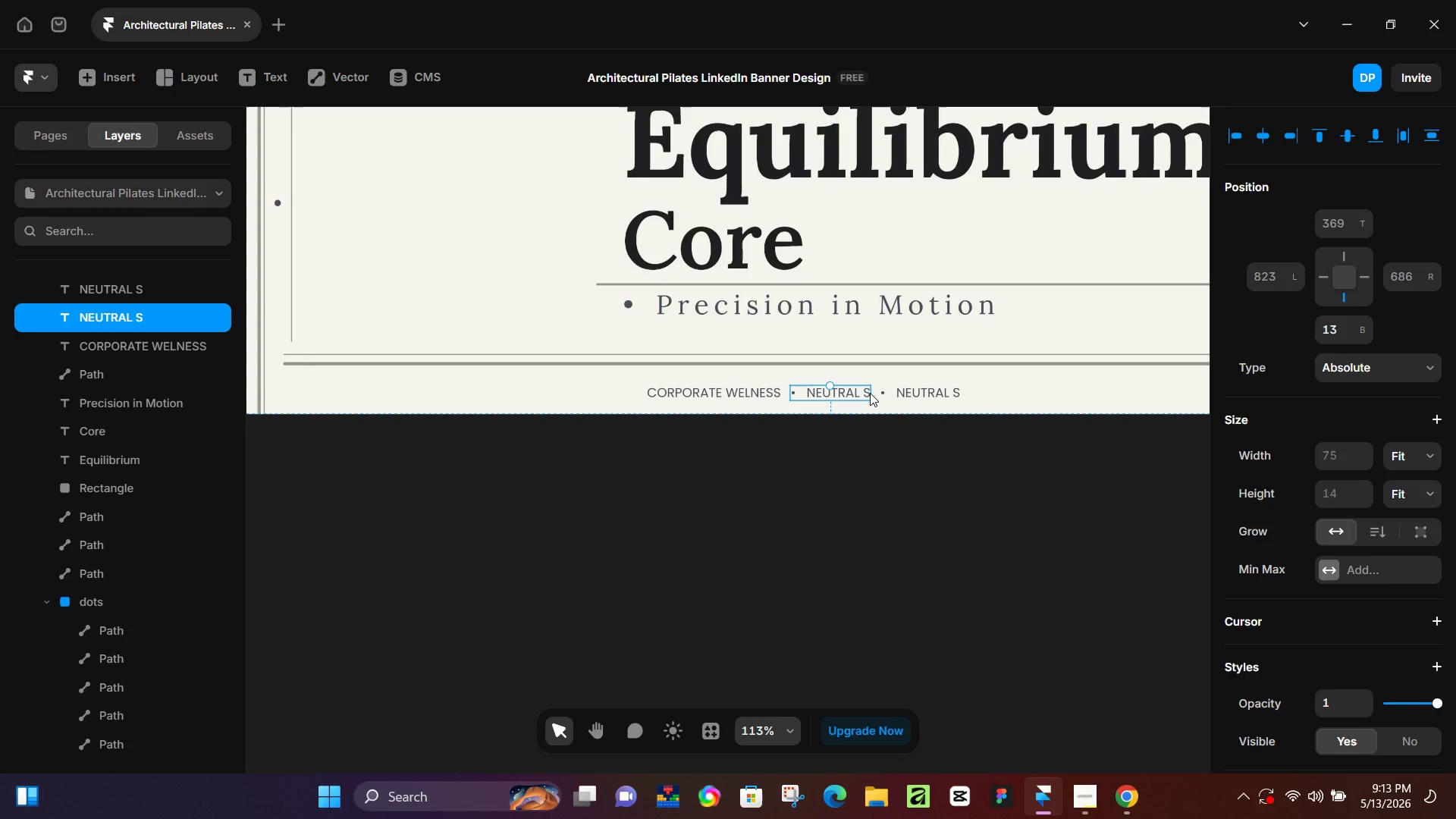 
double_click([870, 393])
 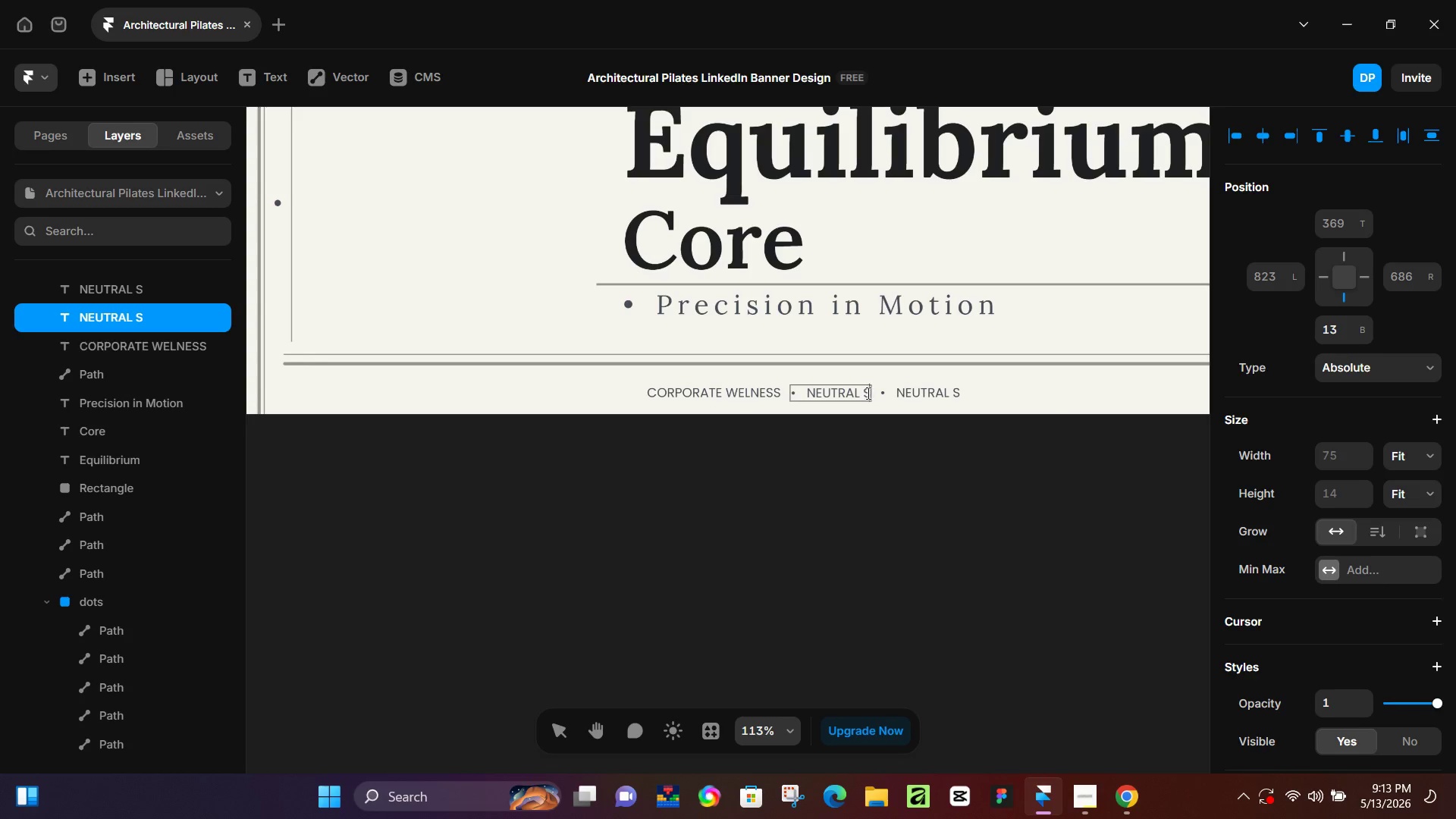 
triple_click([867, 393])
 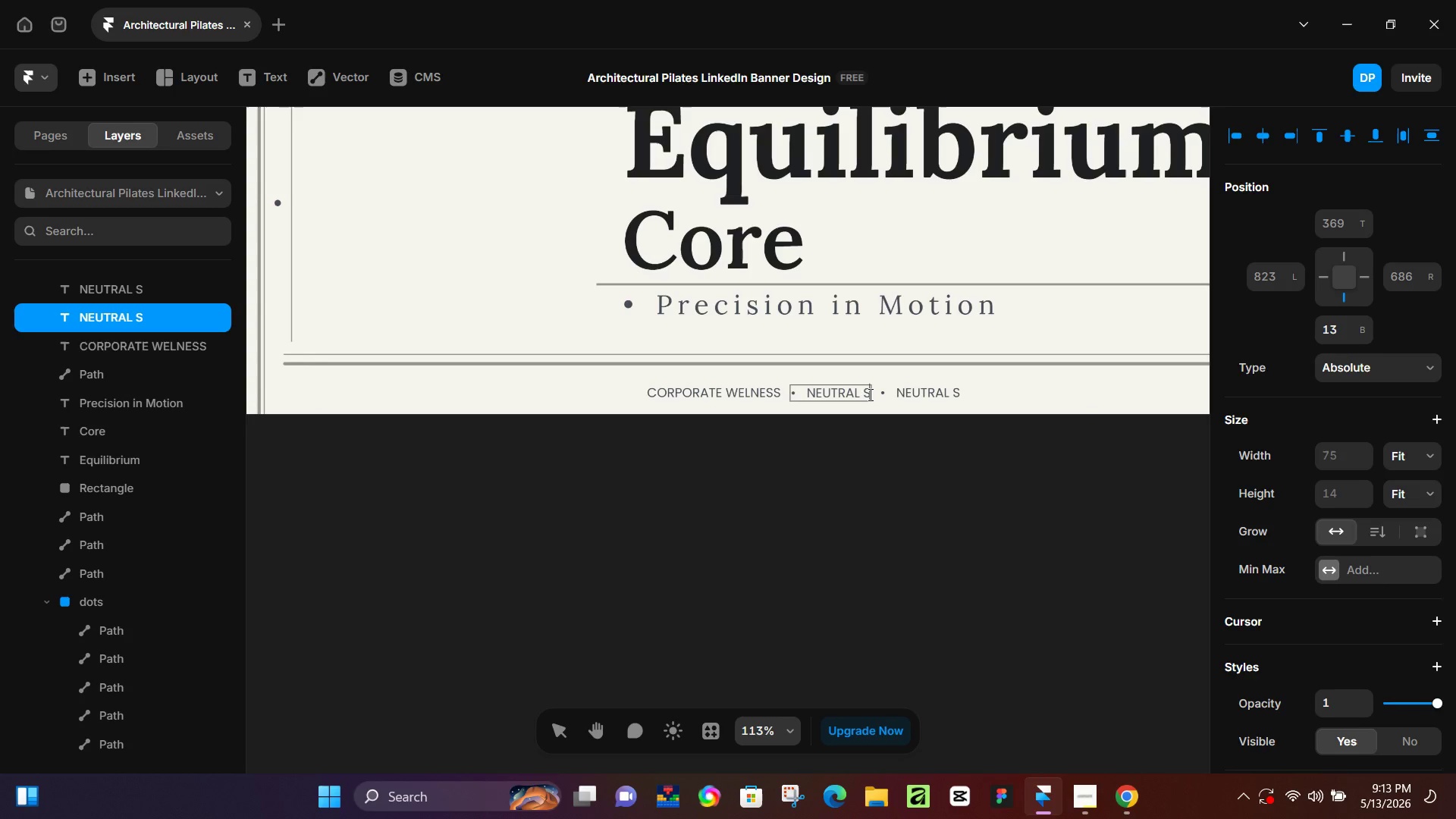 
triple_click([869, 394])
 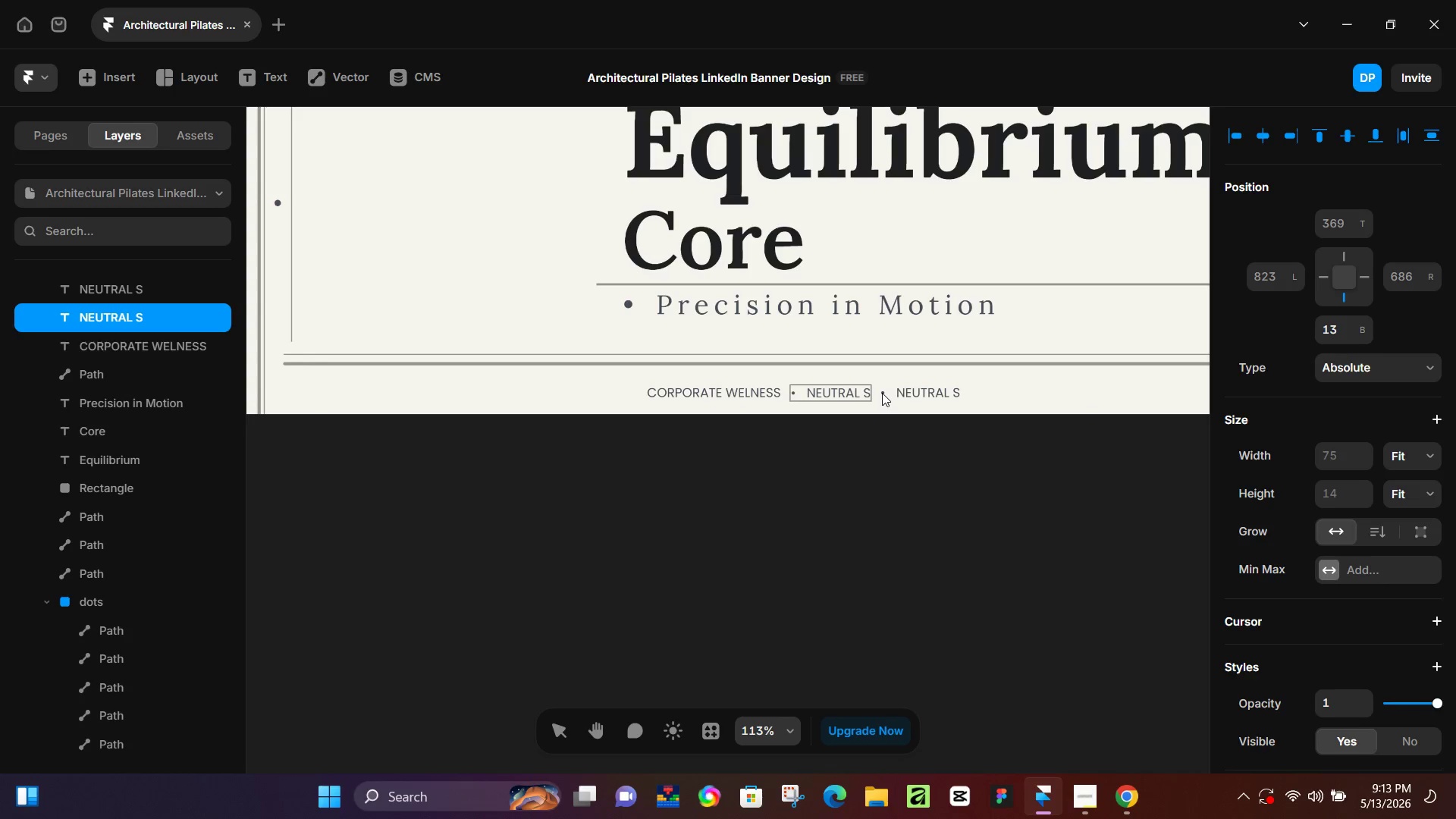 
type(PINE METHOD)
 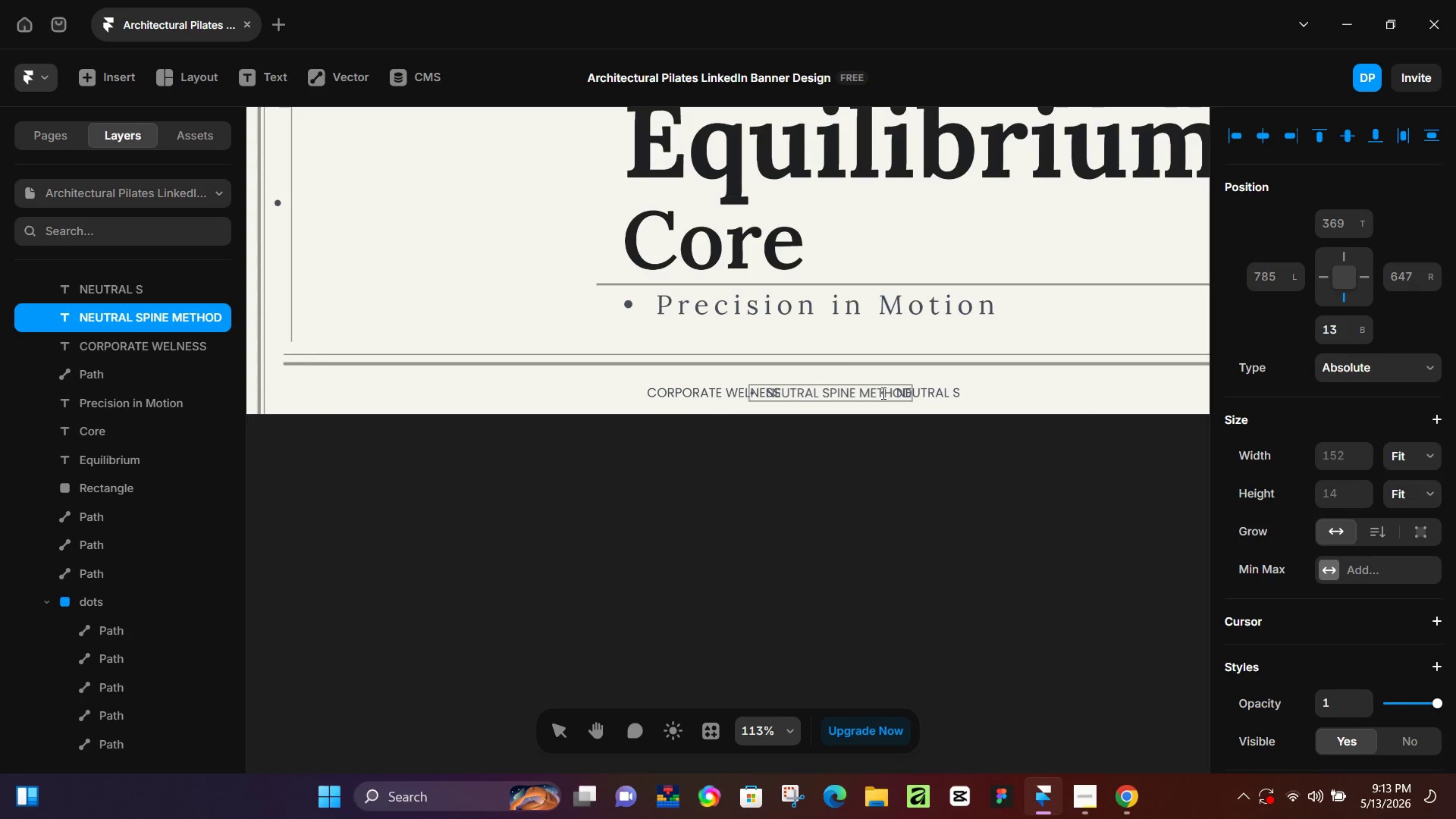 
left_click([949, 512])
 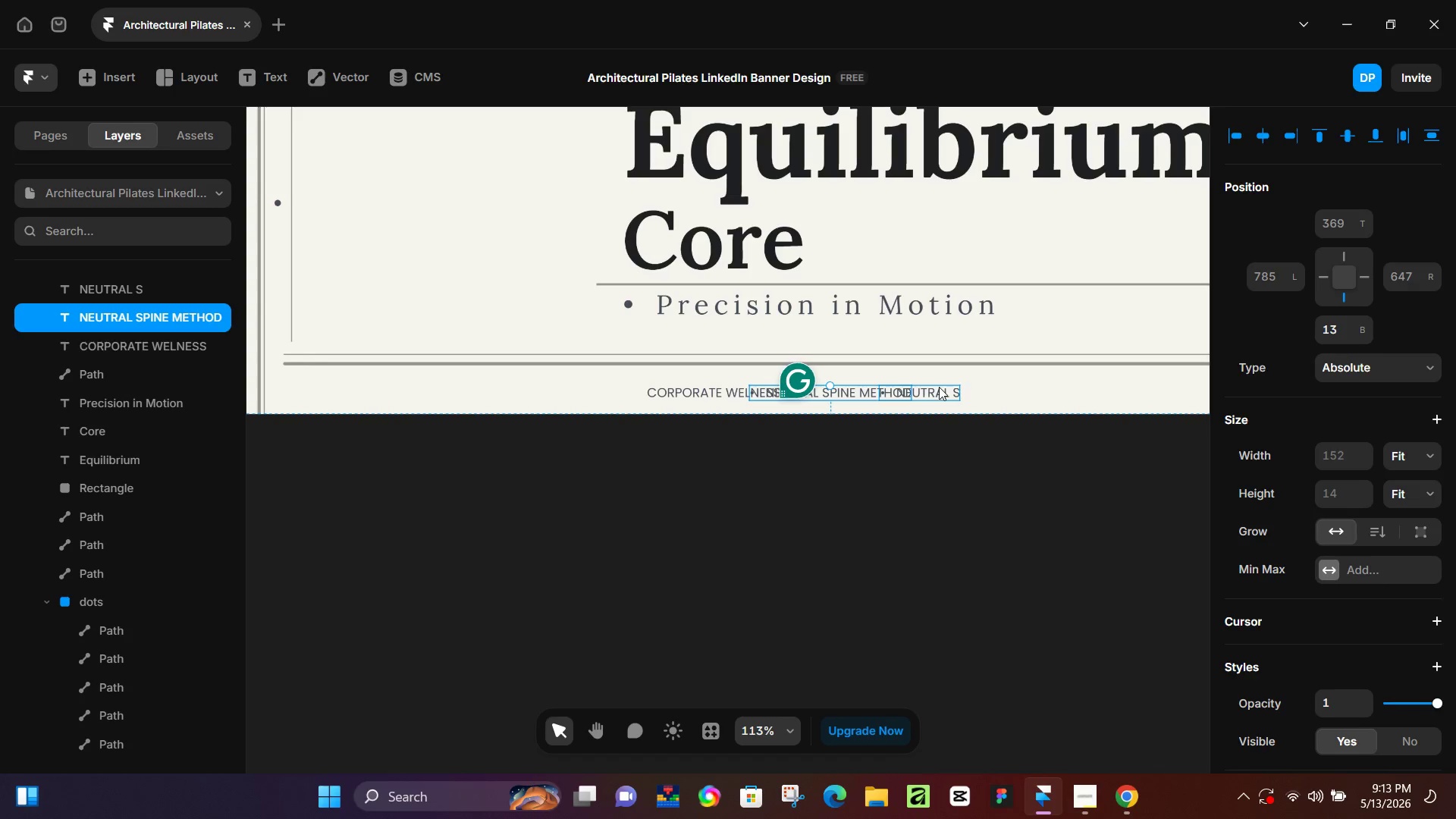 
left_click_drag(start_coordinate=[939, 387], to_coordinate=[1016, 387])
 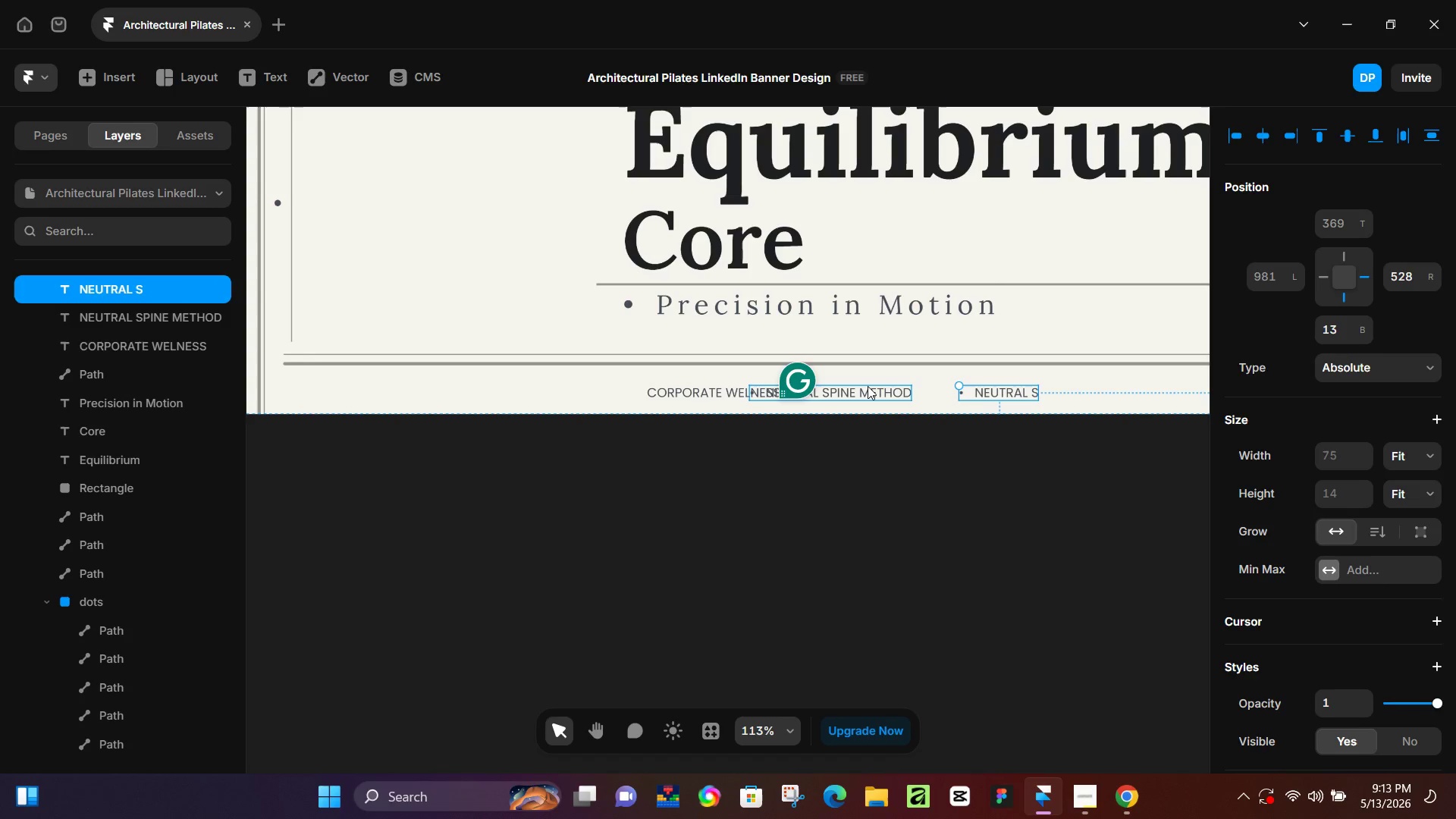 
left_click_drag(start_coordinate=[868, 386], to_coordinate=[915, 388])
 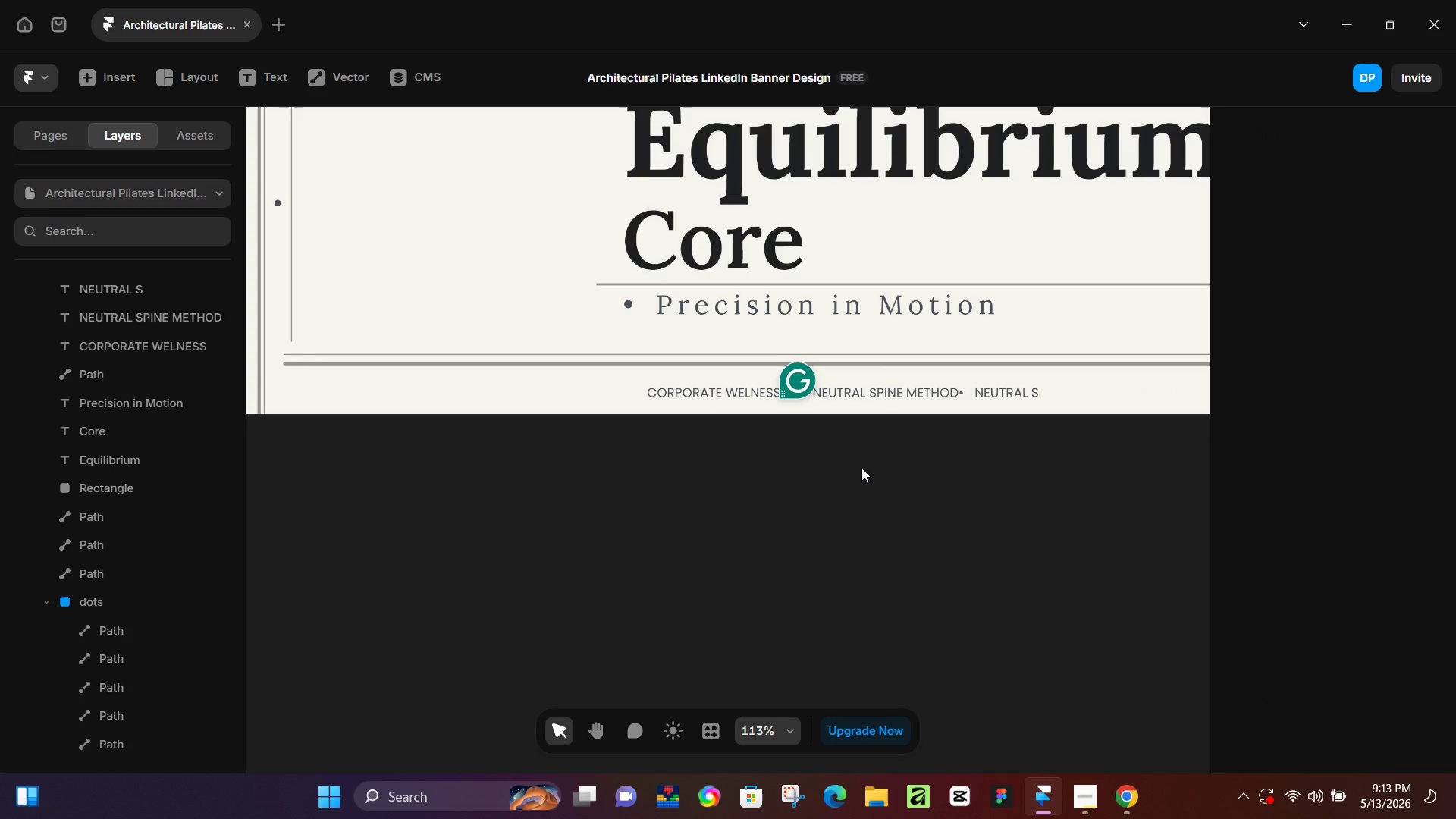 
left_click([861, 468])
 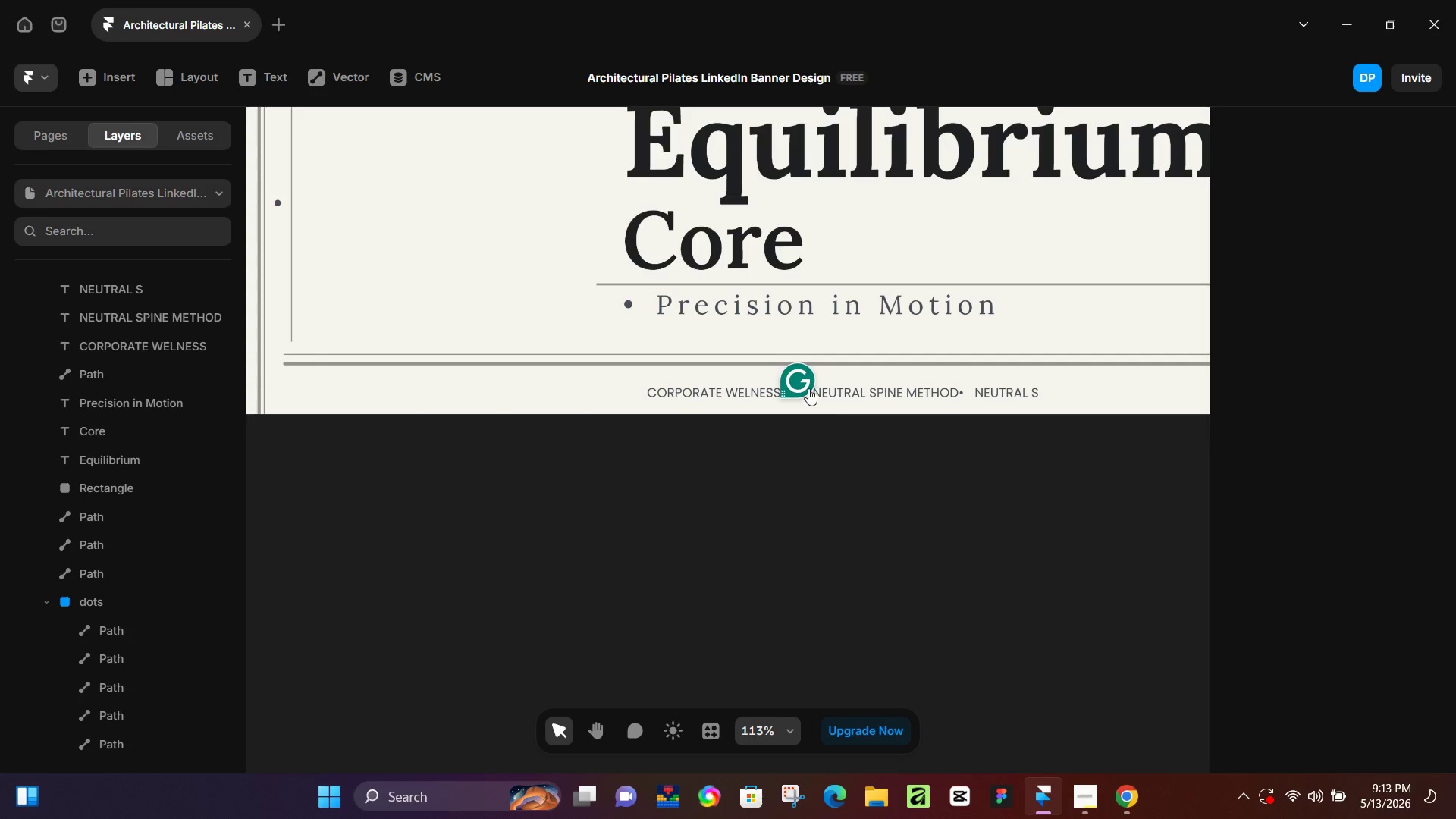 
left_click_drag(start_coordinate=[808, 388], to_coordinate=[1292, 607])
 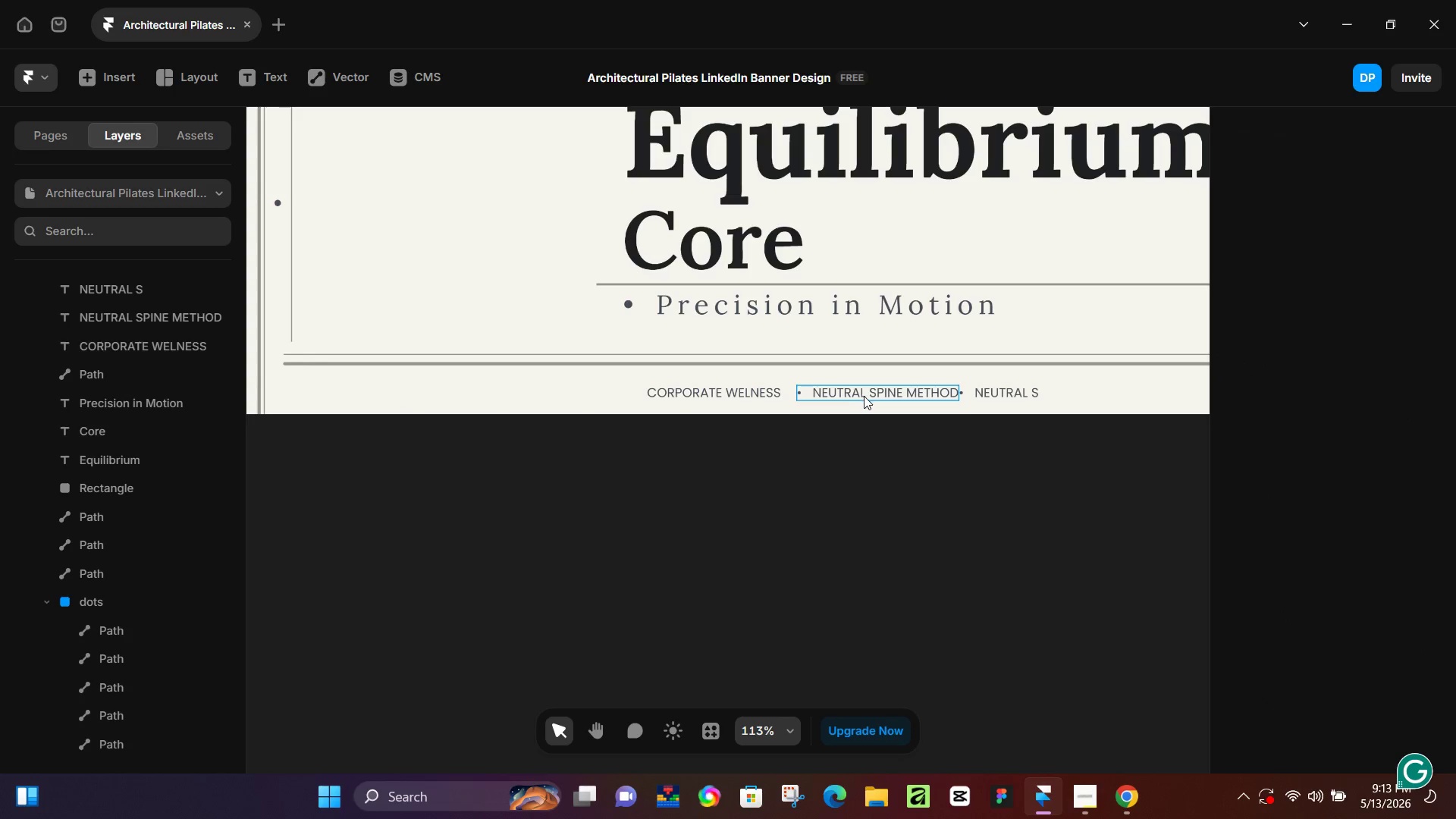 
left_click_drag(start_coordinate=[864, 396], to_coordinate=[858, 396])
 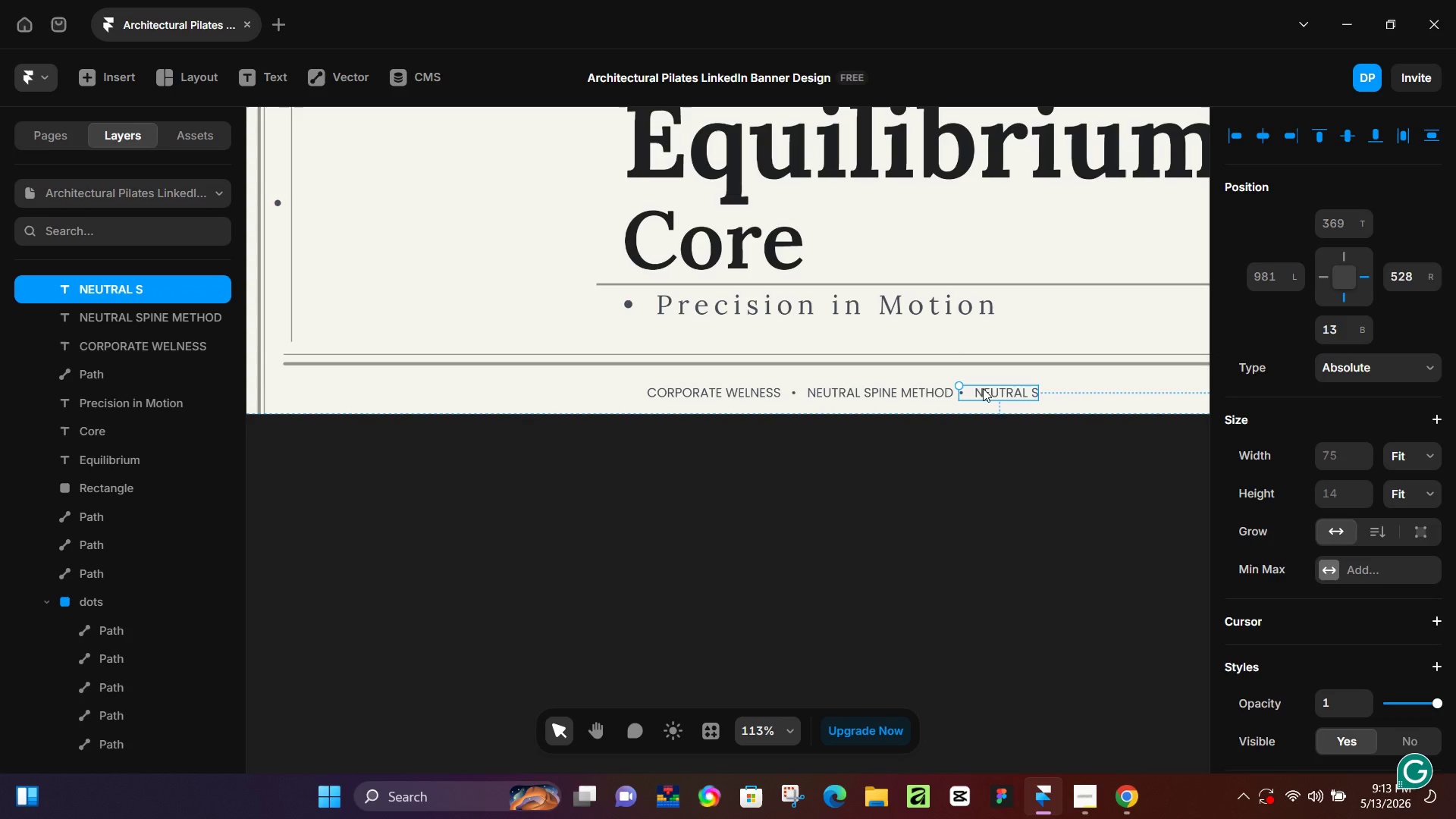 
left_click_drag(start_coordinate=[983, 388], to_coordinate=[991, 389])
 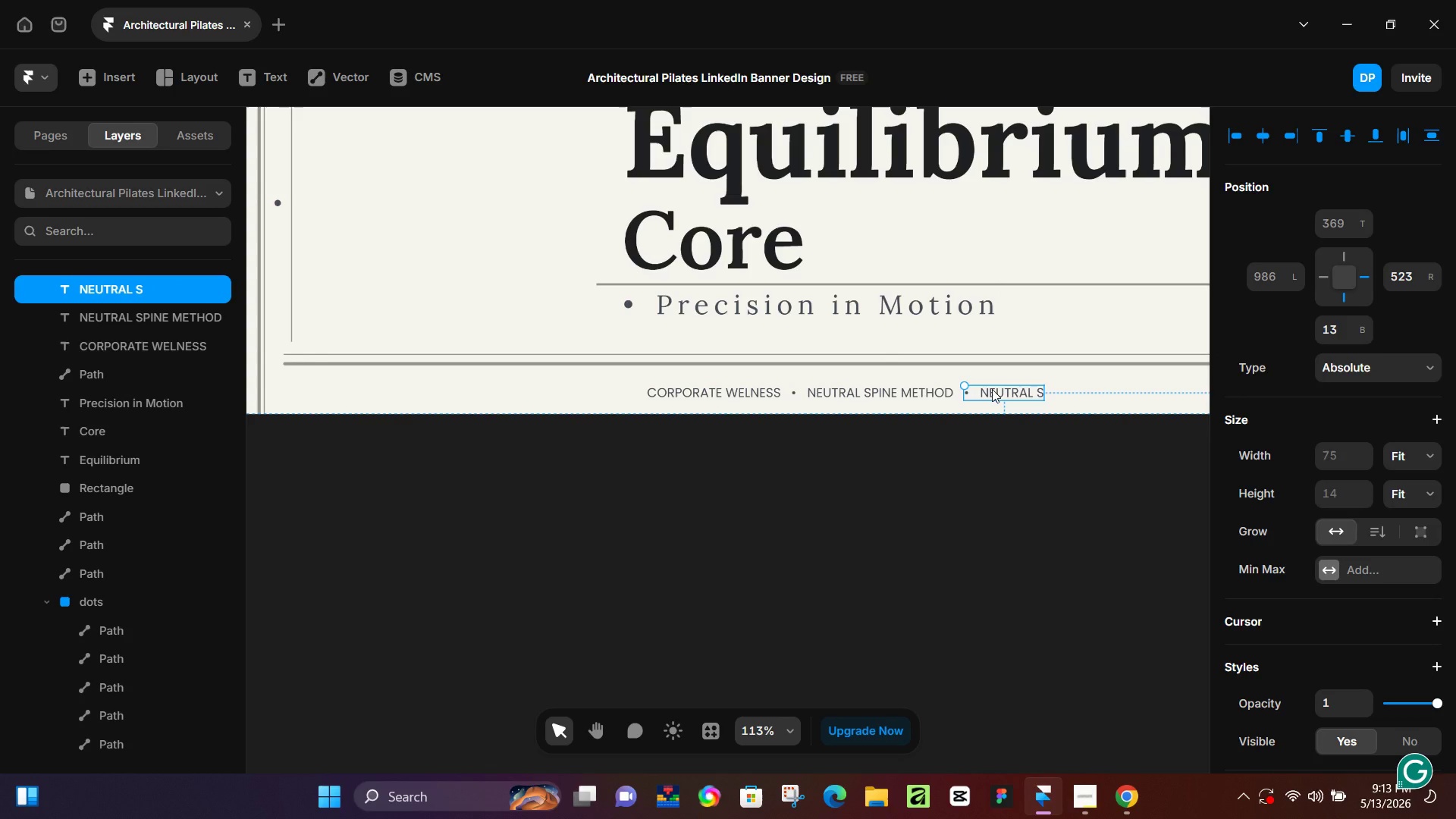 
wait(21.88)
 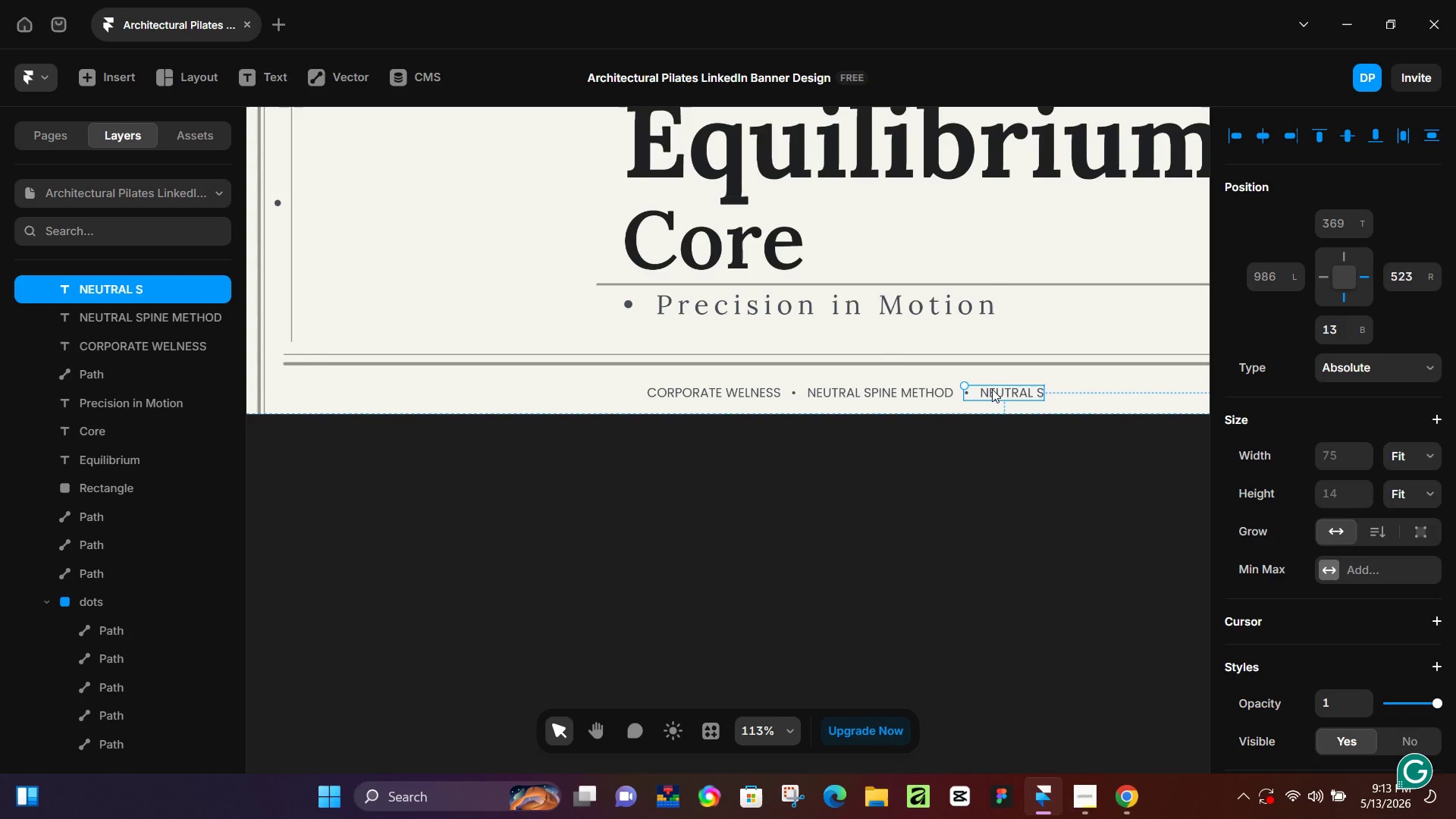 
left_click([1020, 393])
 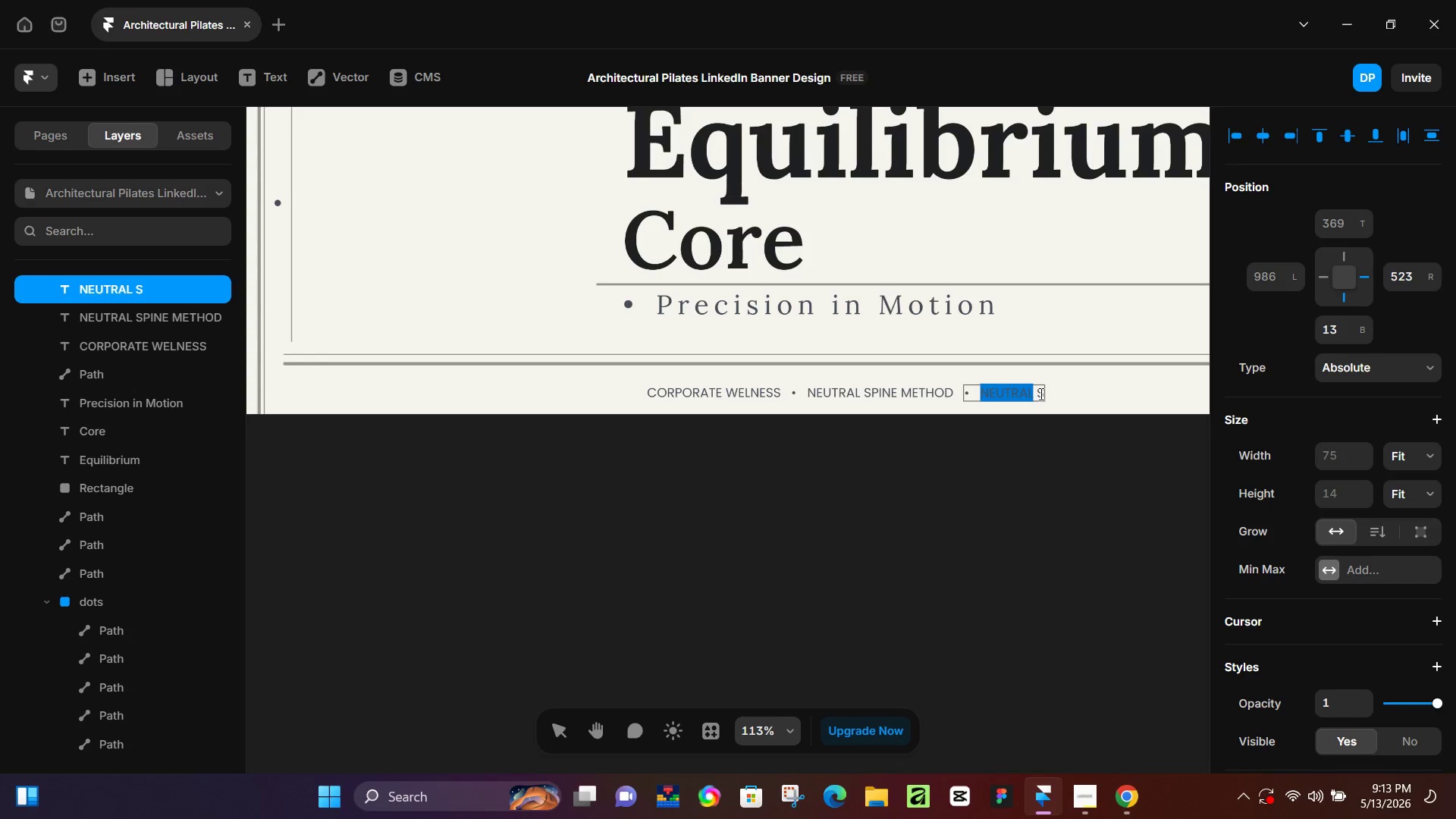 
double_click([1043, 394])
 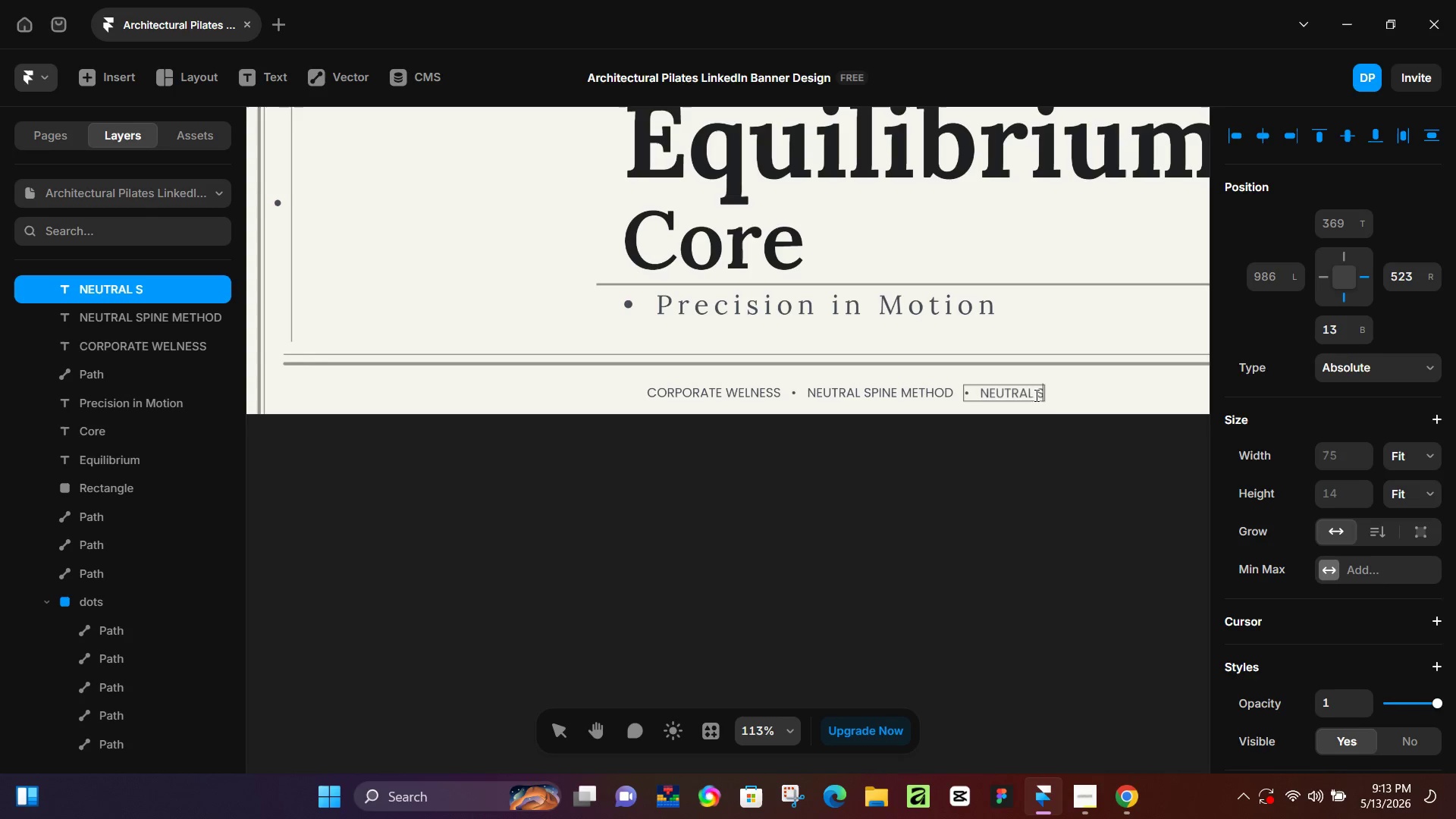 
hold_key(key=ShiftLeft, duration=1.02)
left_click([983, 392])
 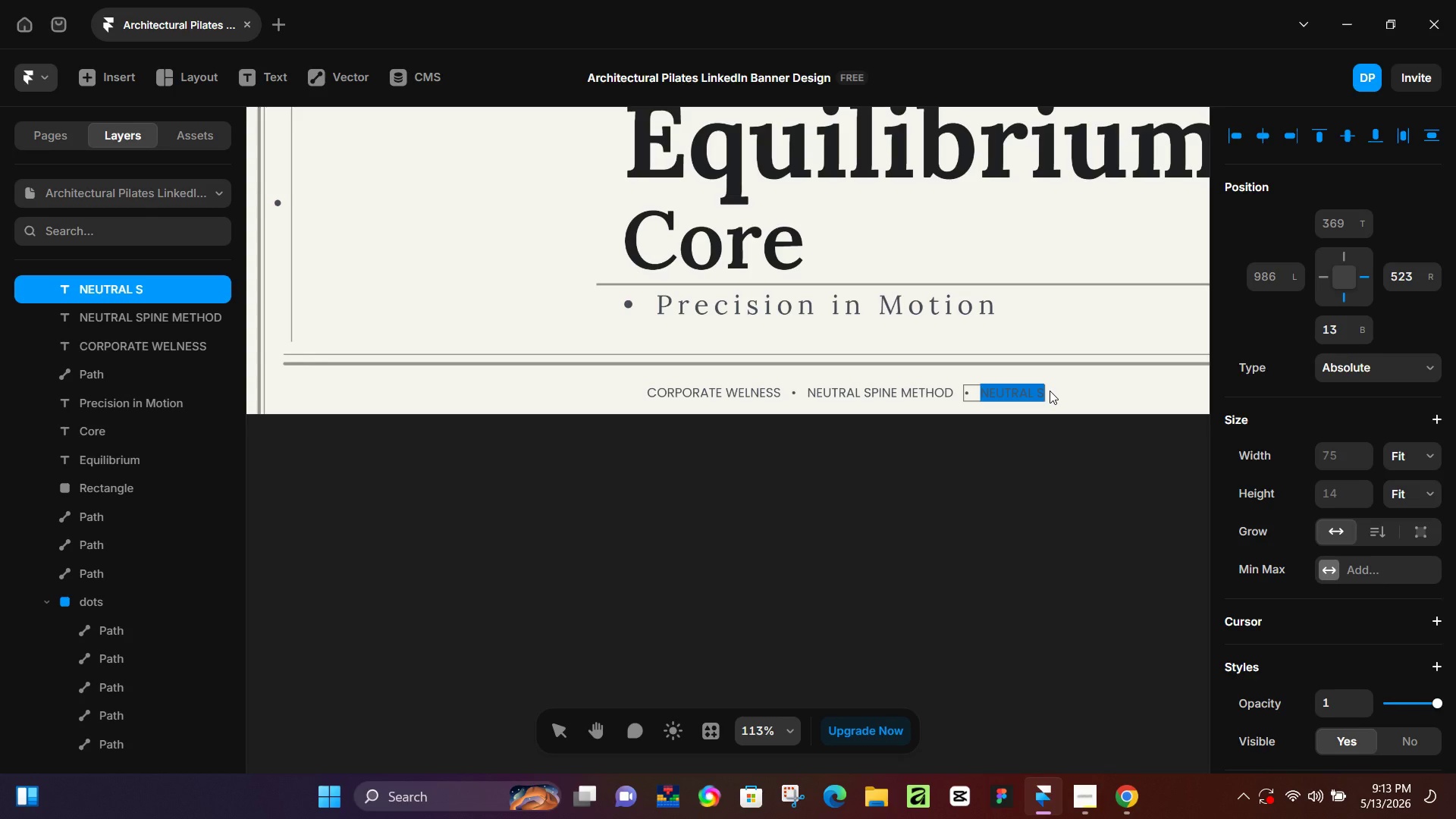 
type(PRECISION MOVEMENTS)
 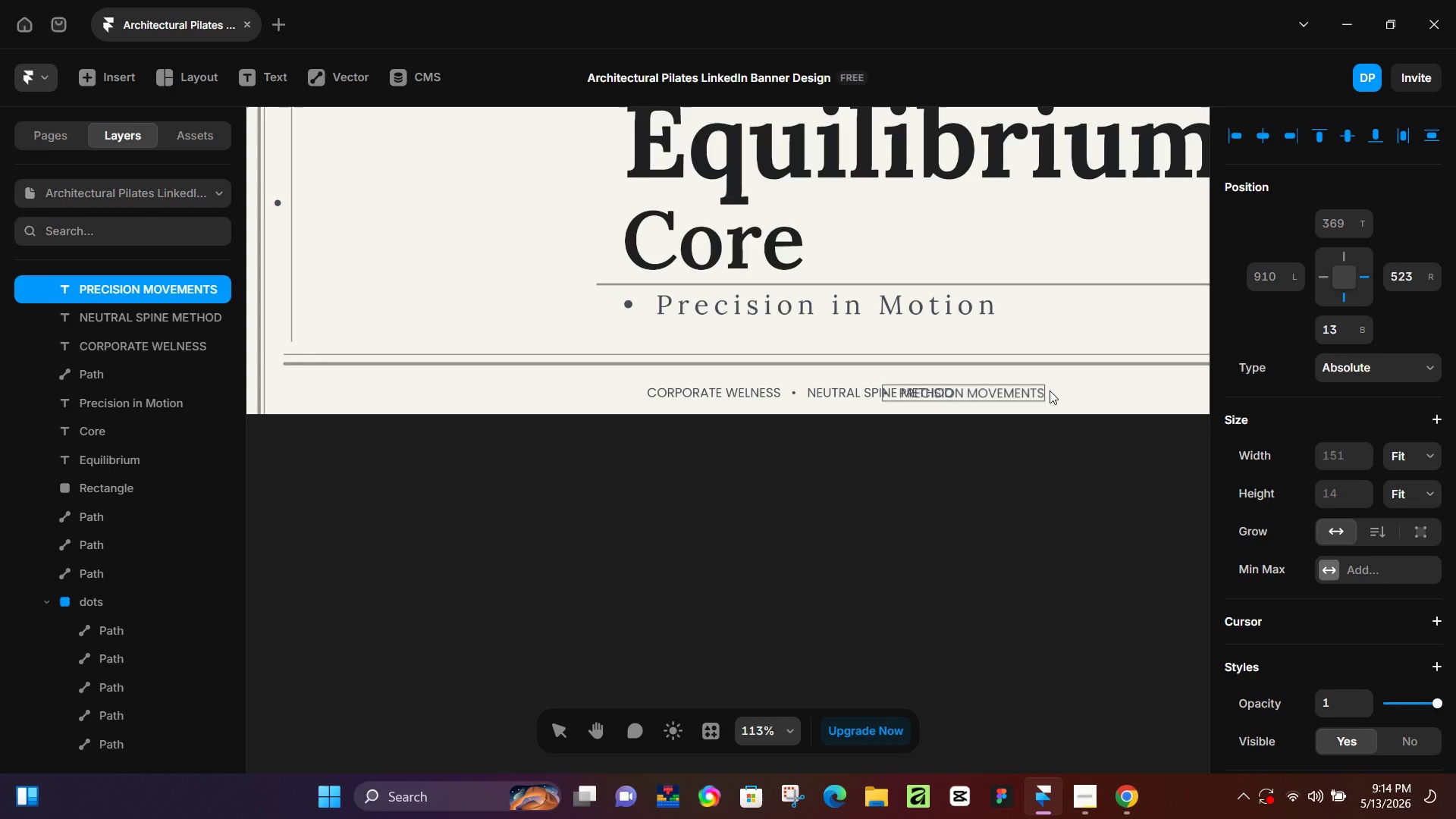 
left_click_drag(start_coordinate=[994, 393], to_coordinate=[1074, 394])
 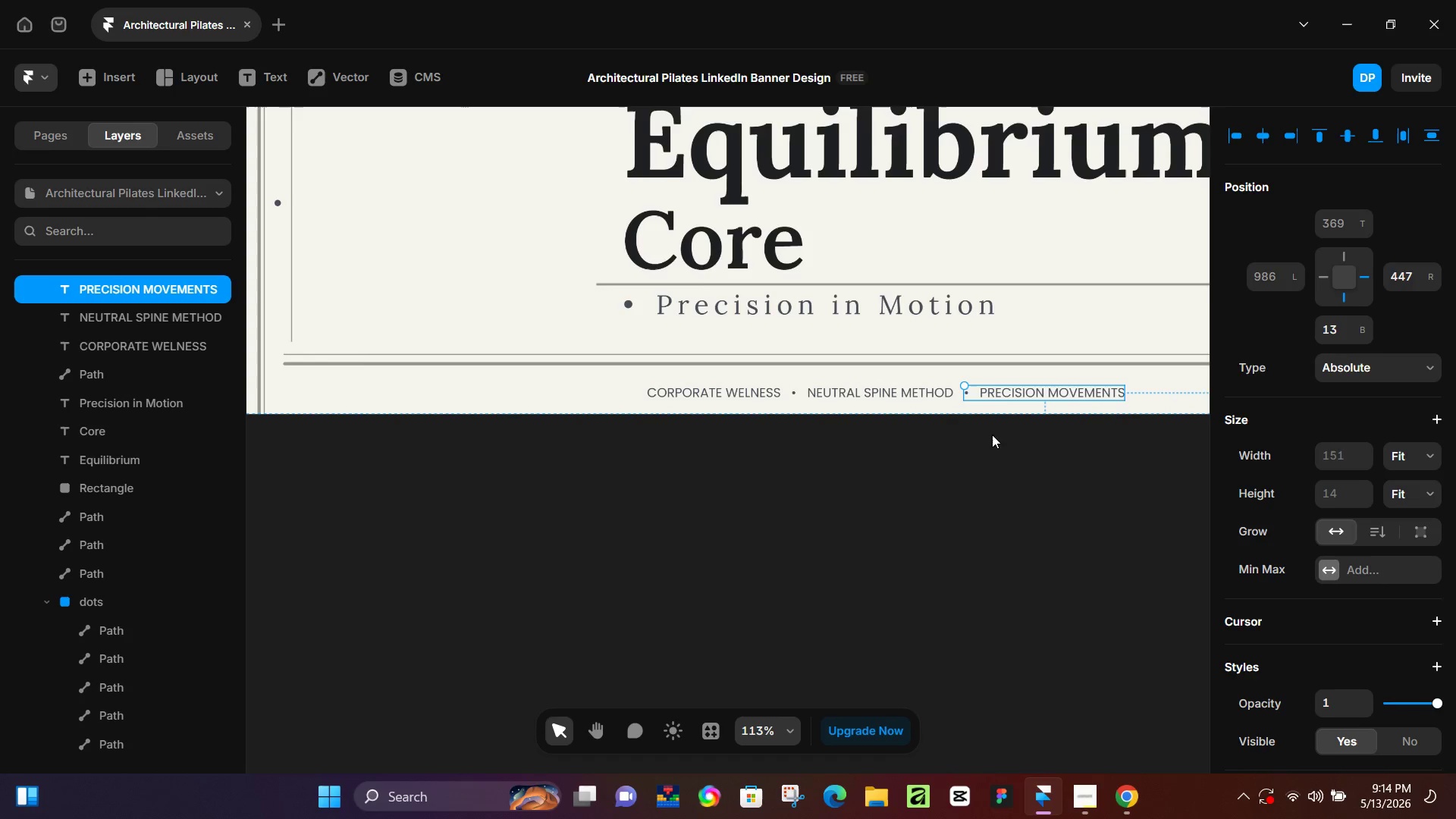 
hold_key(key=ControlLeft, duration=0.44)
 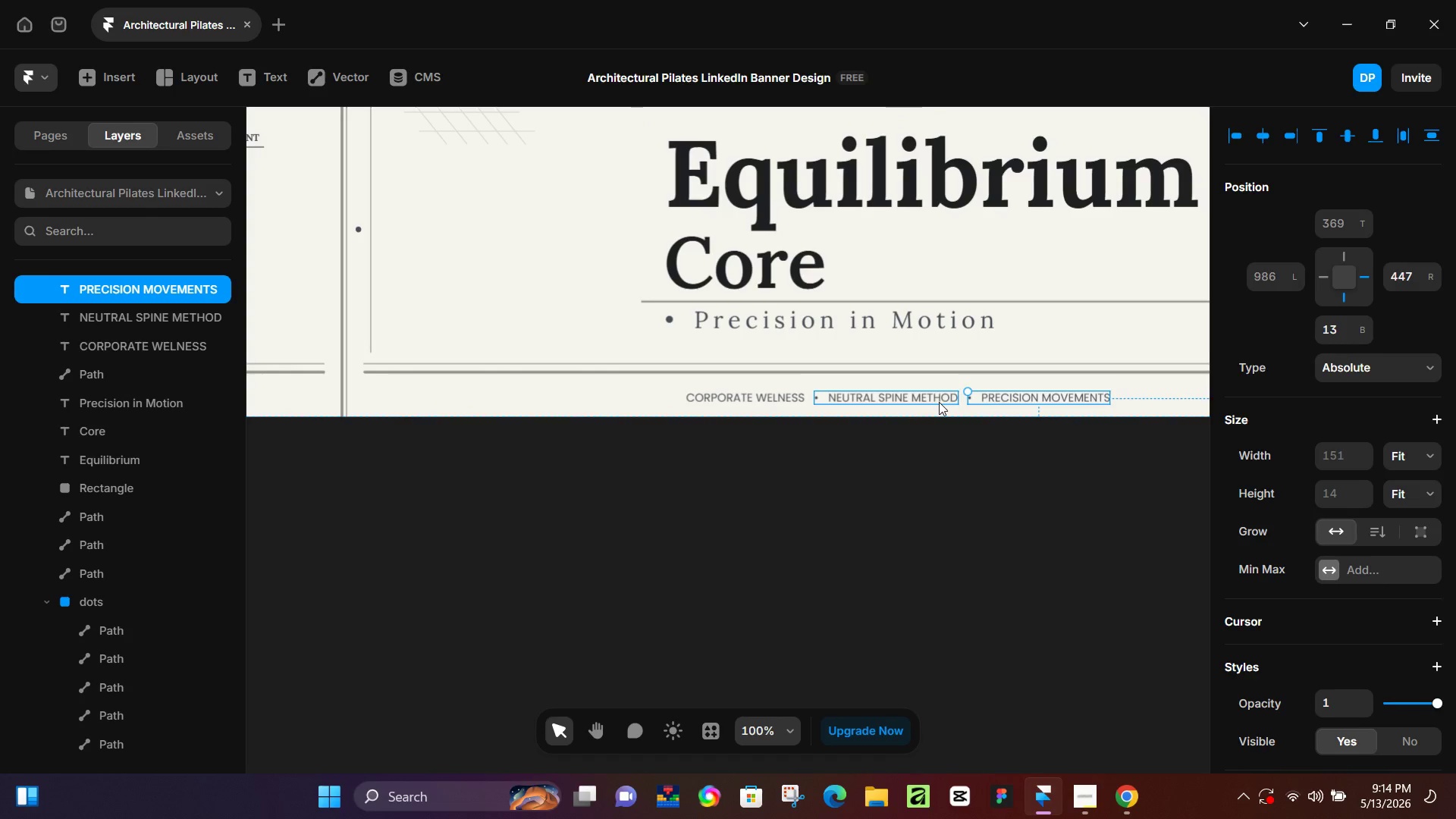 
hold_key(key=ShiftLeft, duration=1.25)
 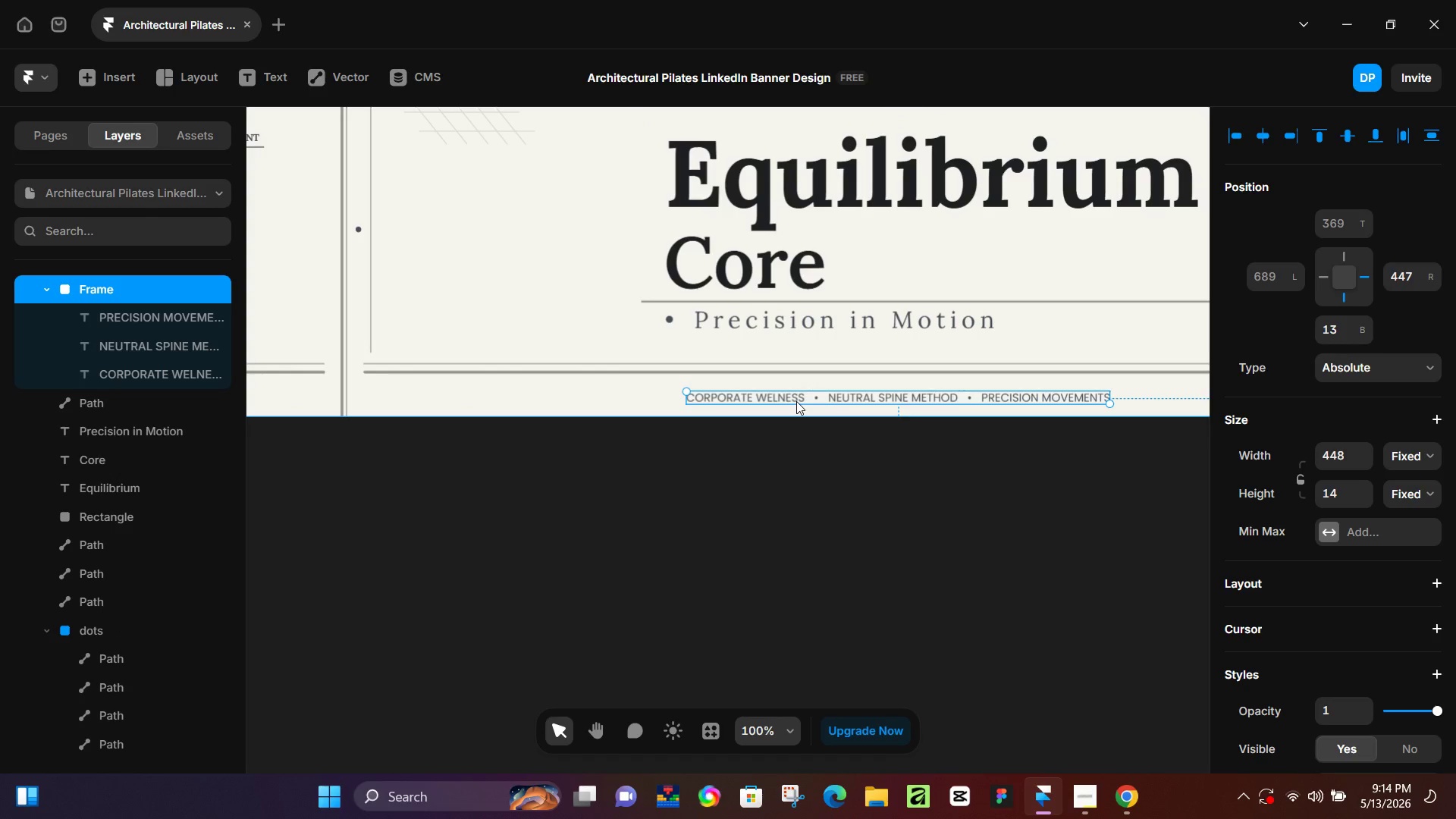 
scroll: coordinate [994, 435], scroll_direction: down, amount: 1.0
 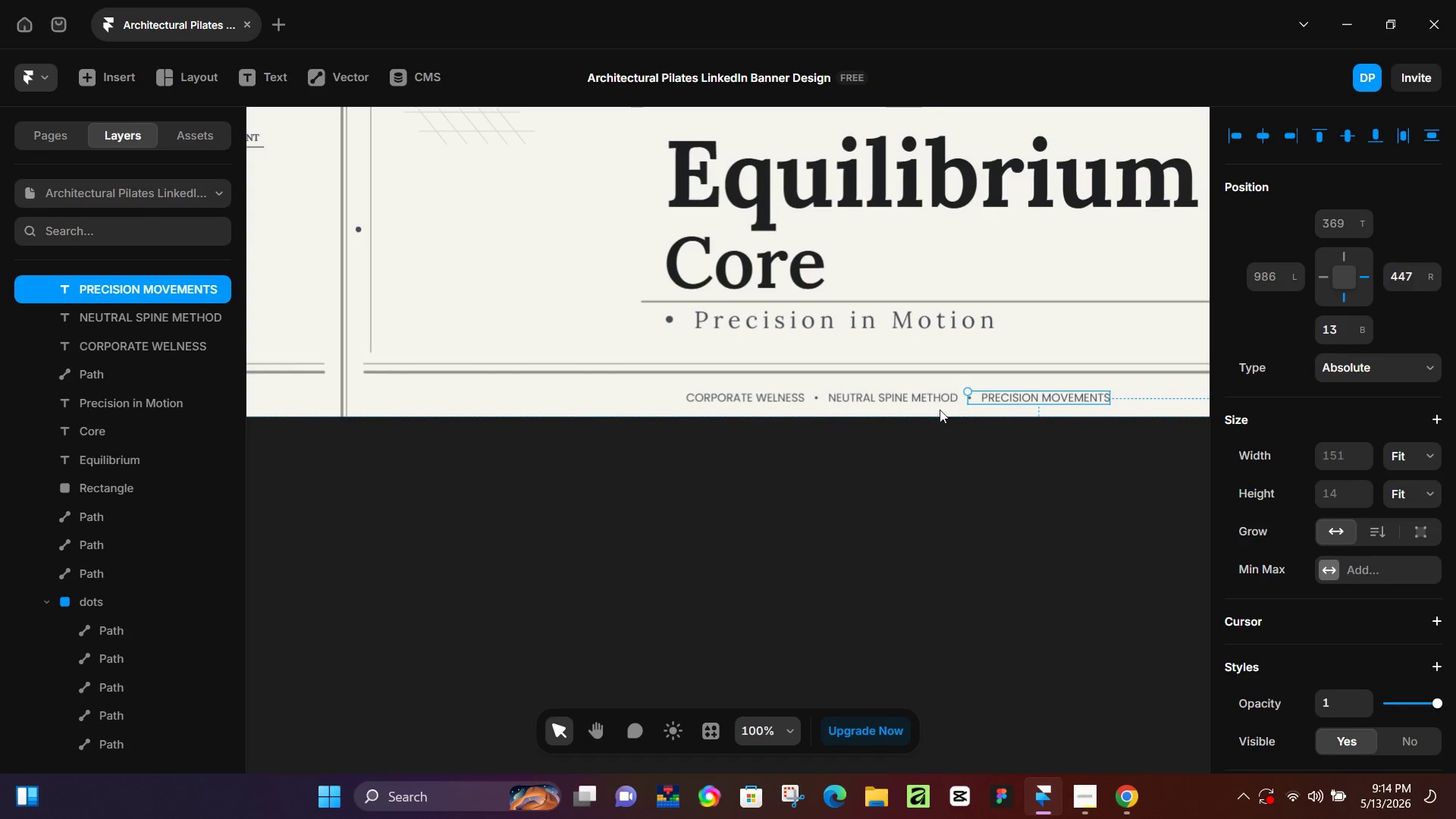 
left_click([939, 402])
 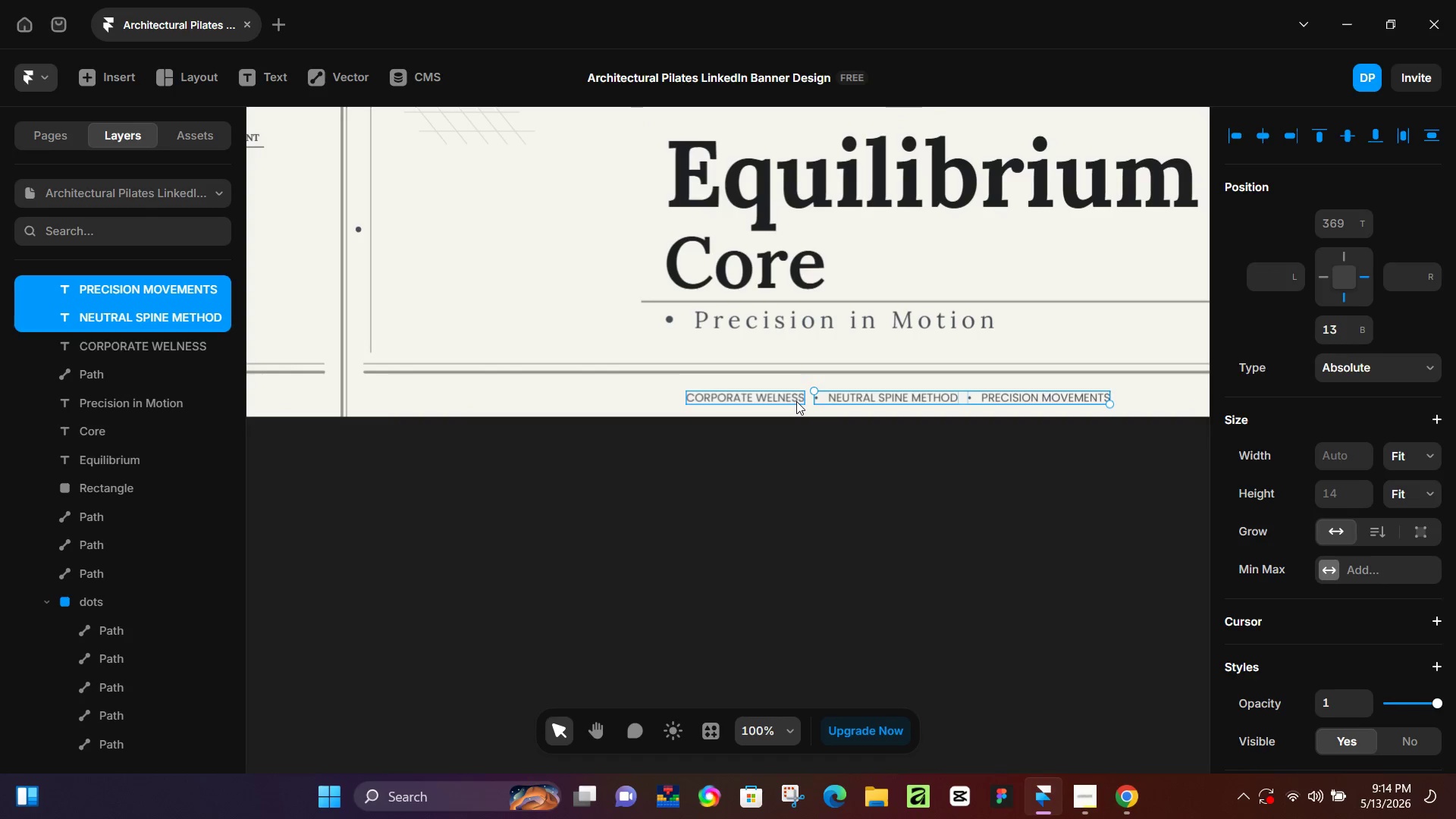 
left_click([796, 401])
 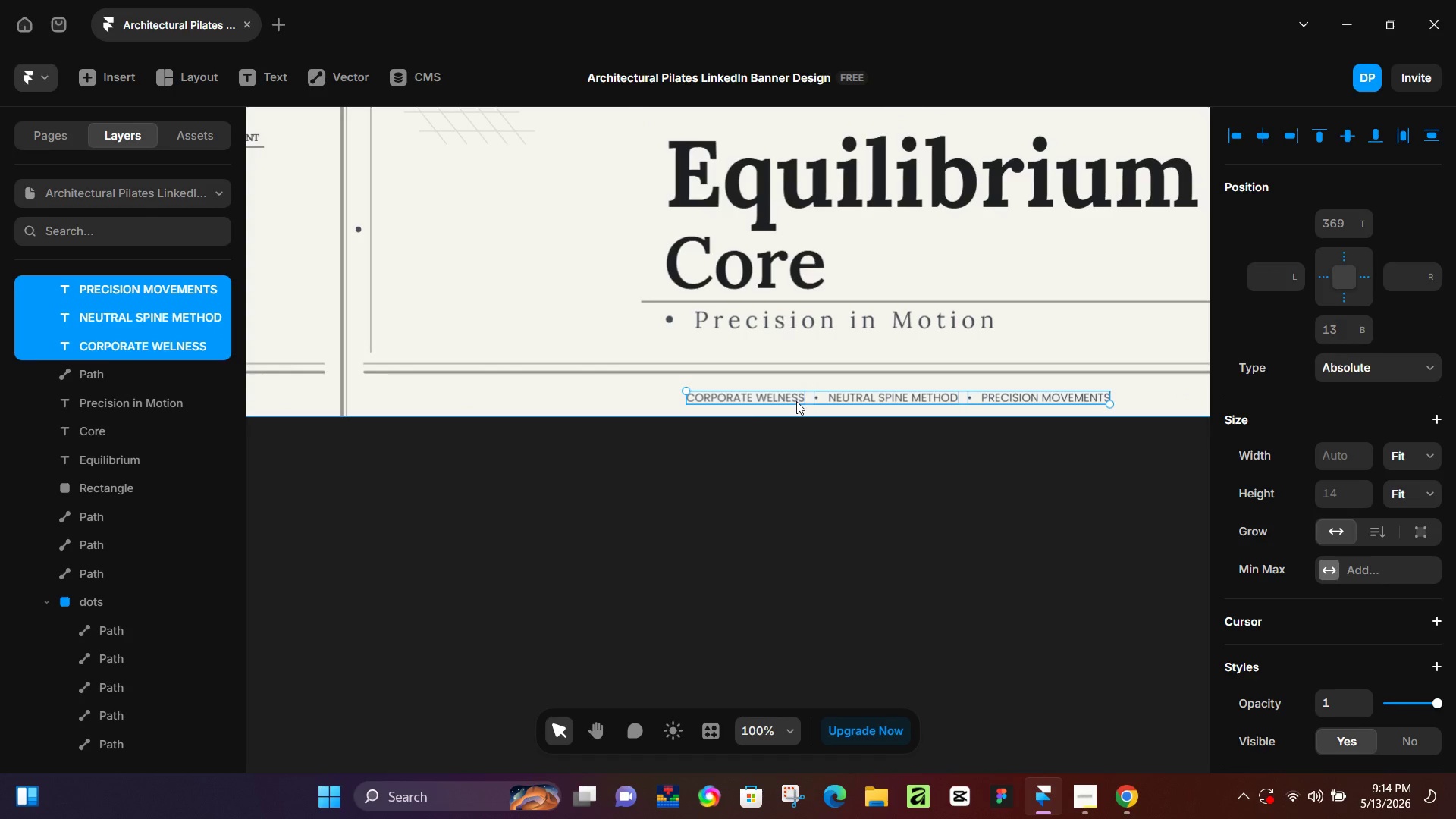 
key(Control+NumpadEnter)
 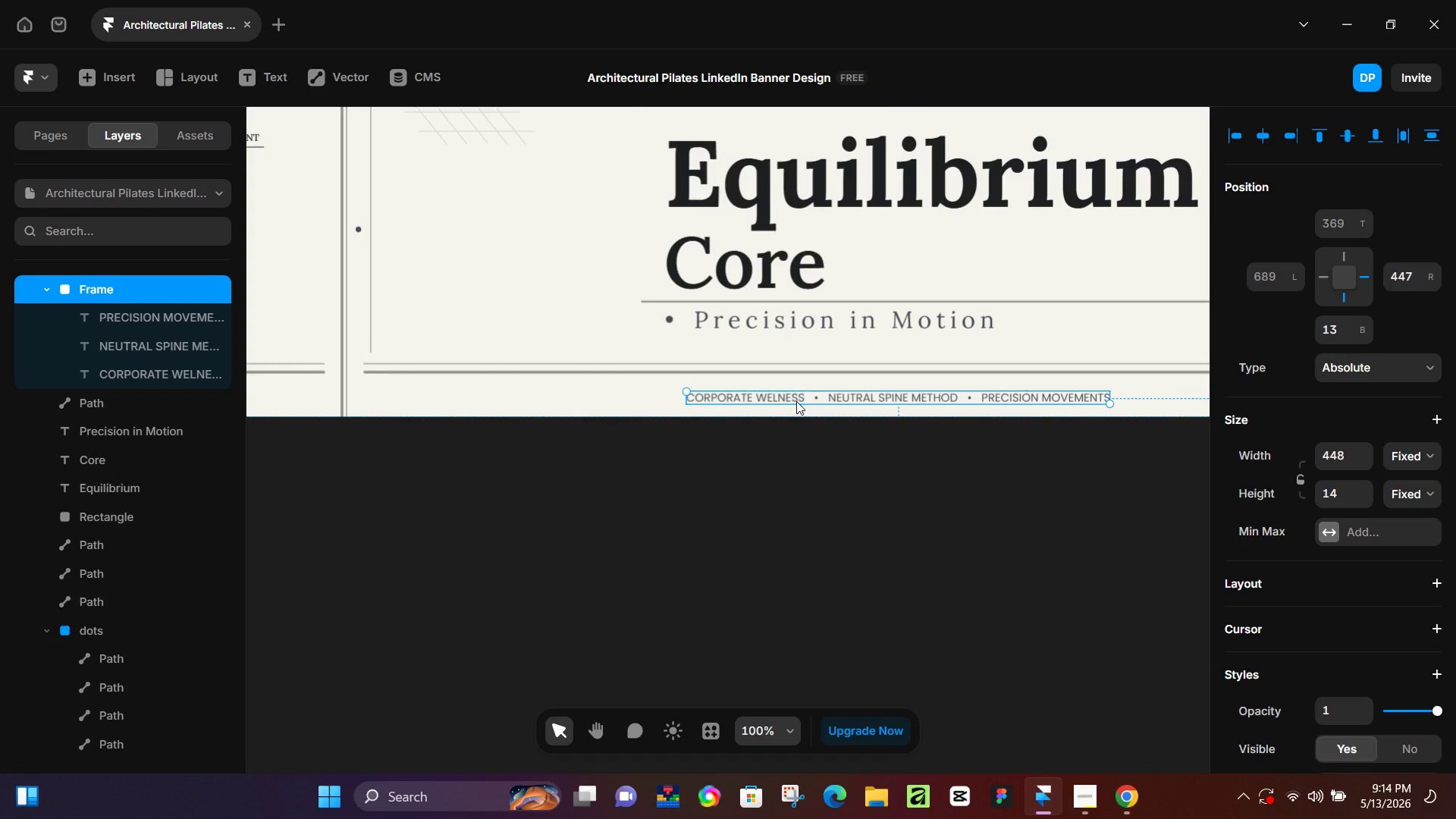 
key(Alt+Control+NumpadEnter)
 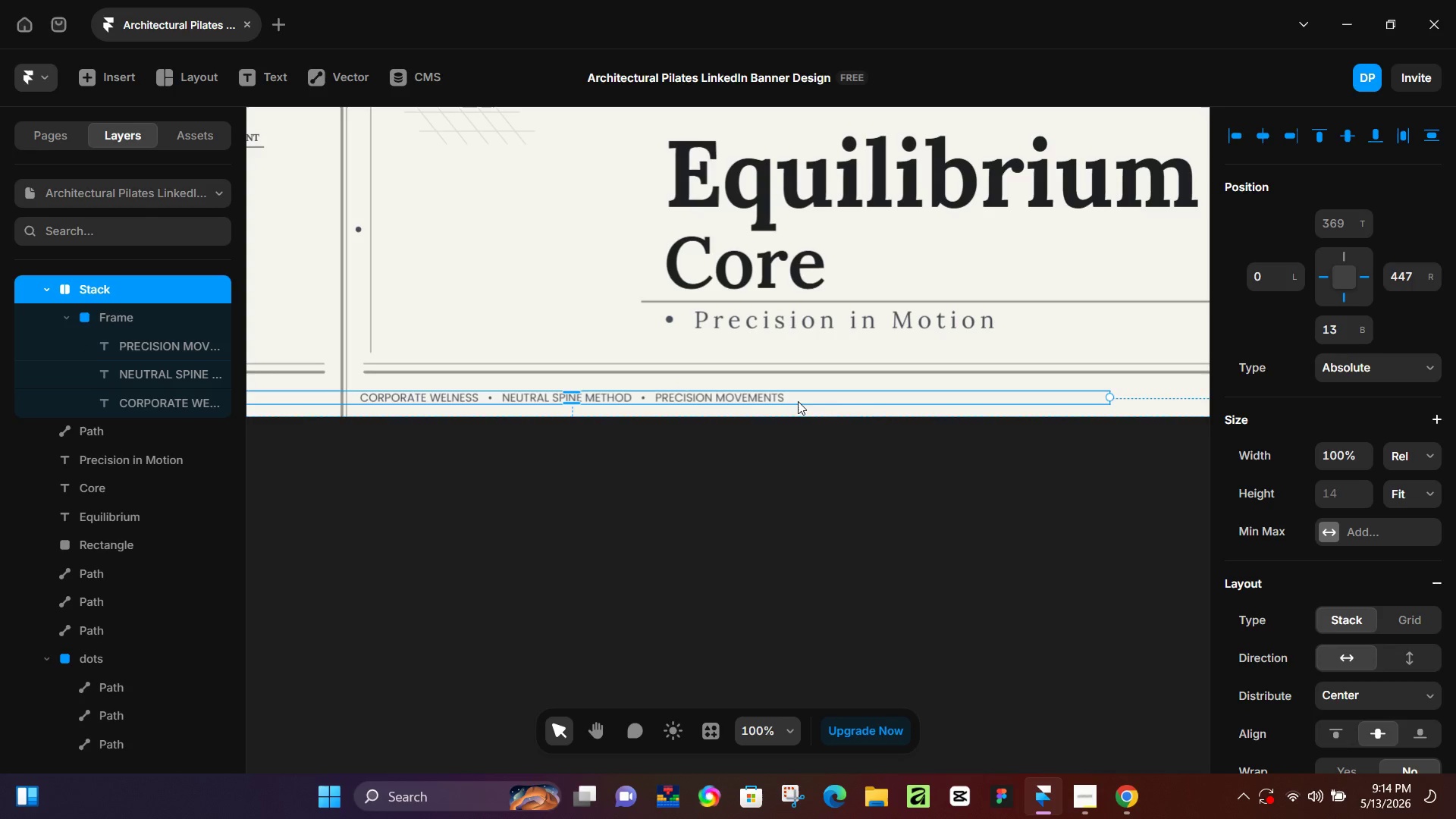 
hold_key(key=ControlLeft, duration=0.83)
scroll: coordinate [894, 436], scroll_direction: down, amount: 4.0
 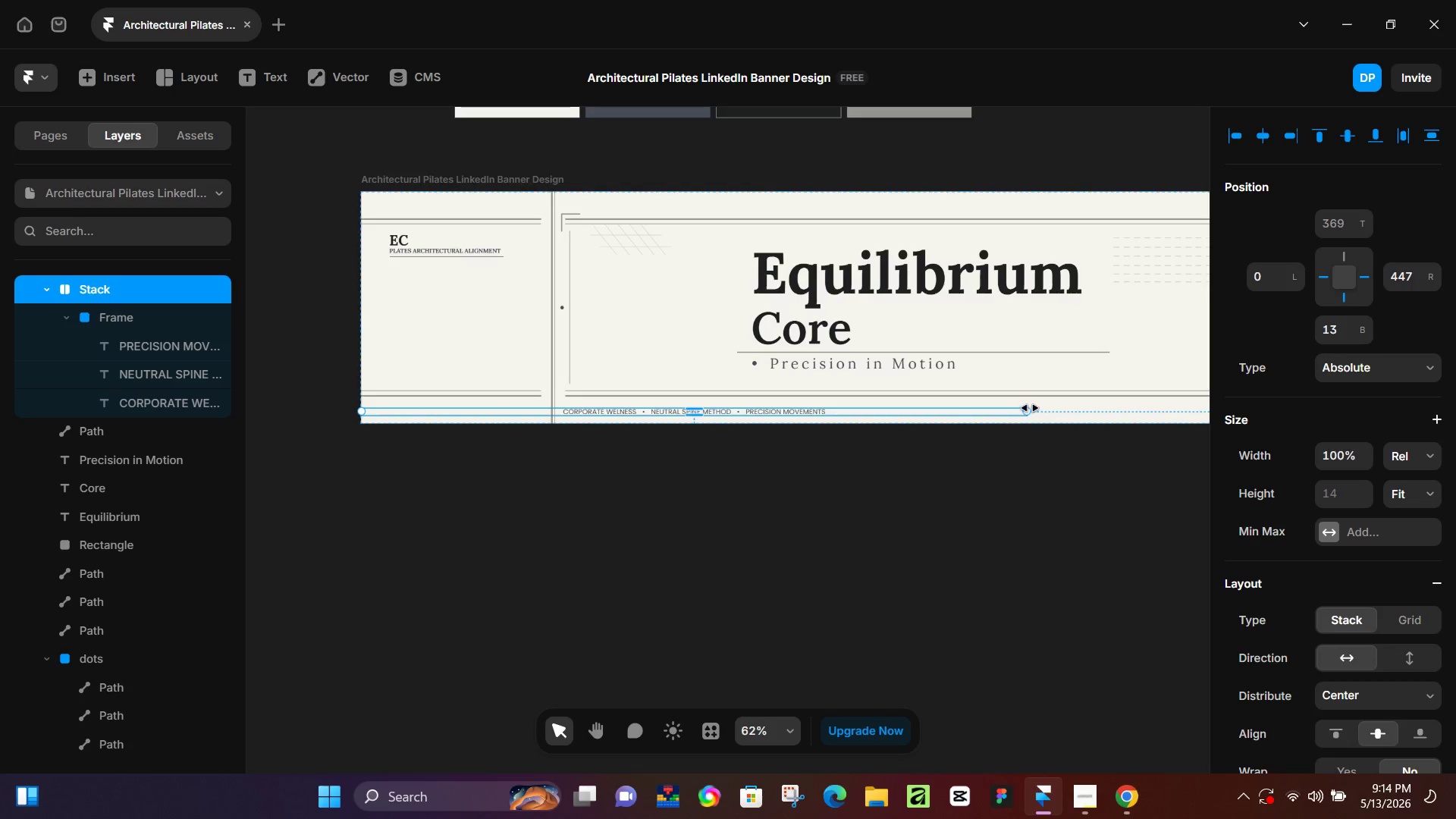 
left_click_drag(start_coordinate=[1030, 410], to_coordinate=[1157, 413])
 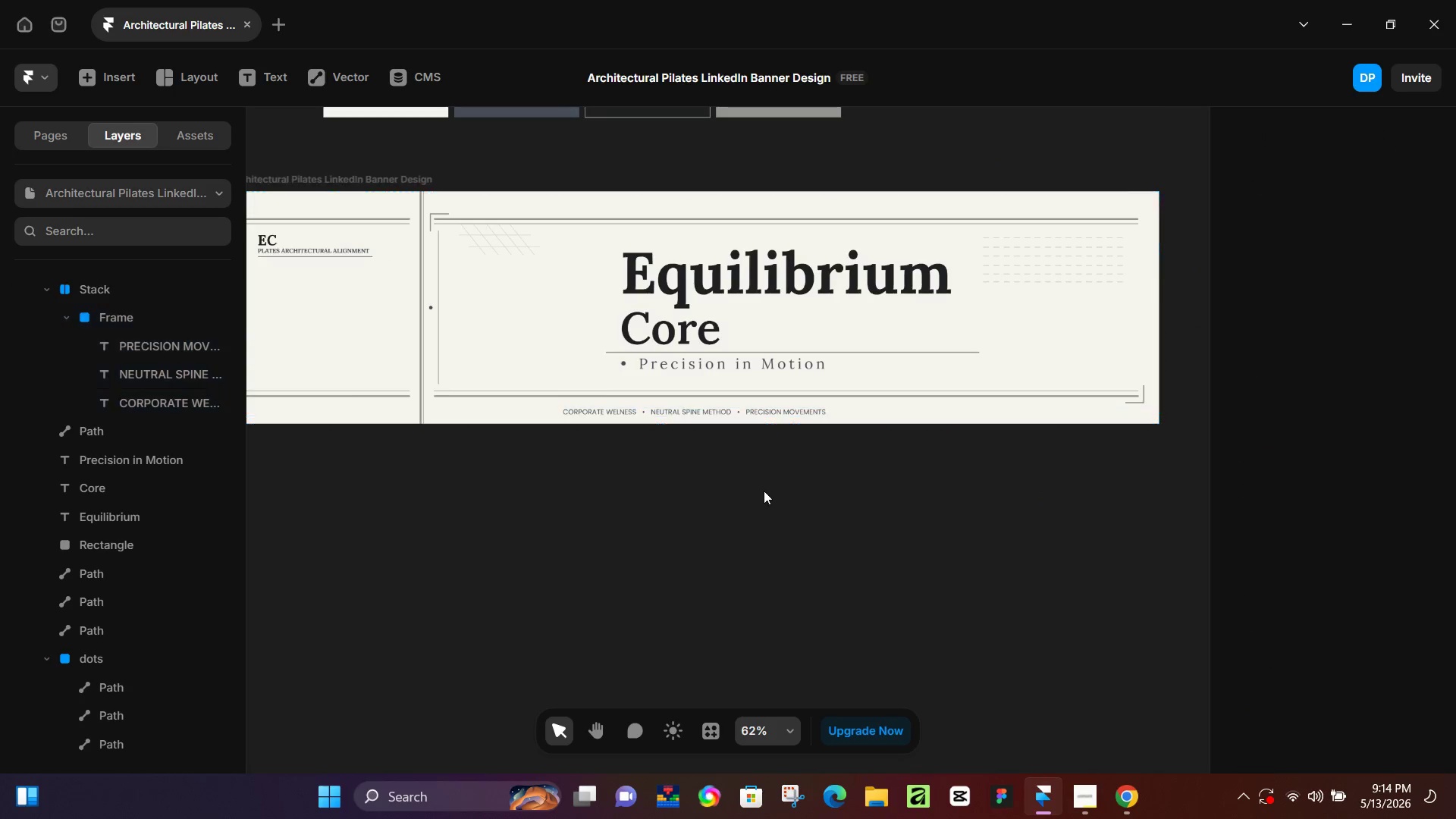 
left_click([764, 491])
 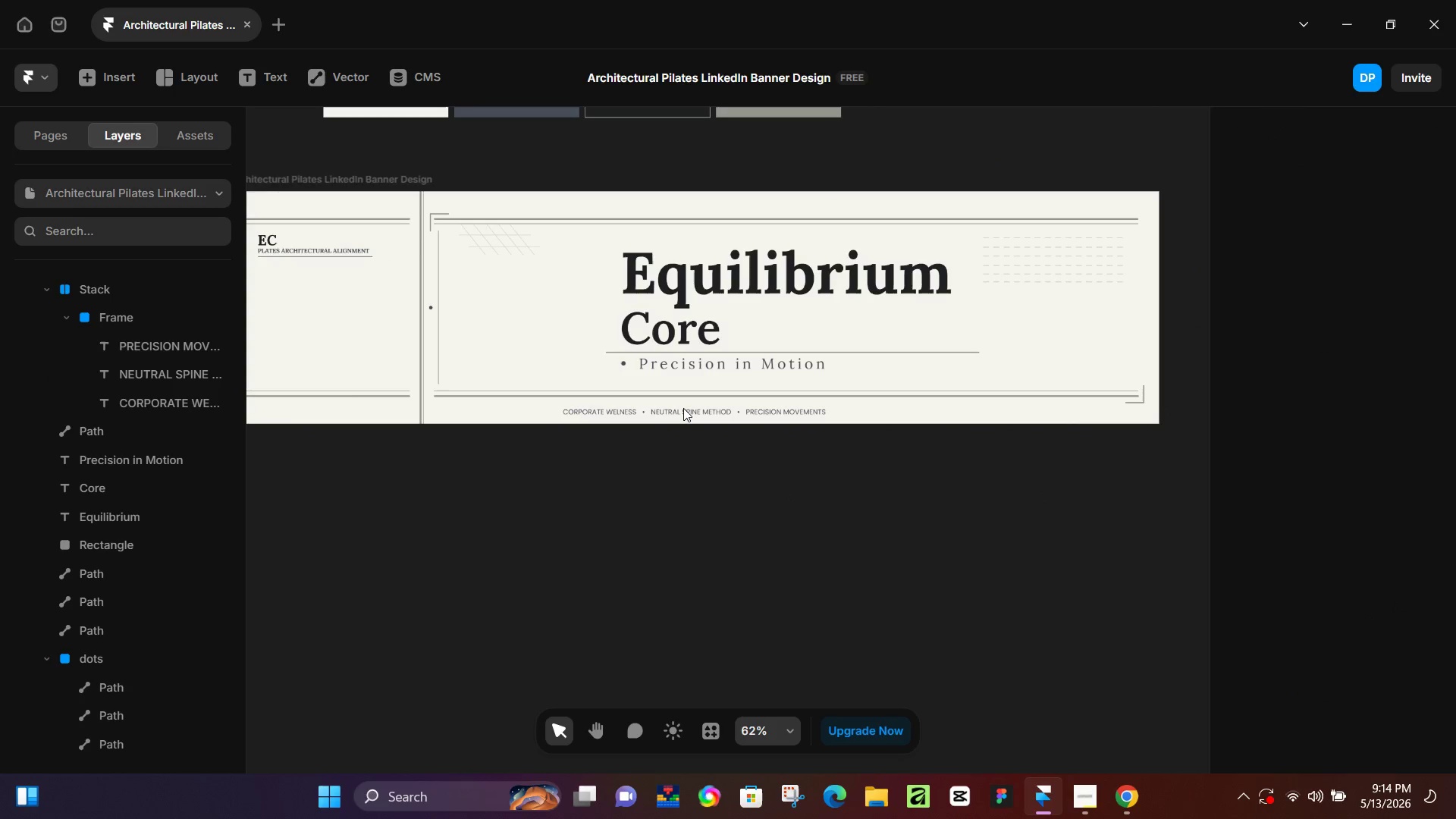 
left_click([683, 408])
 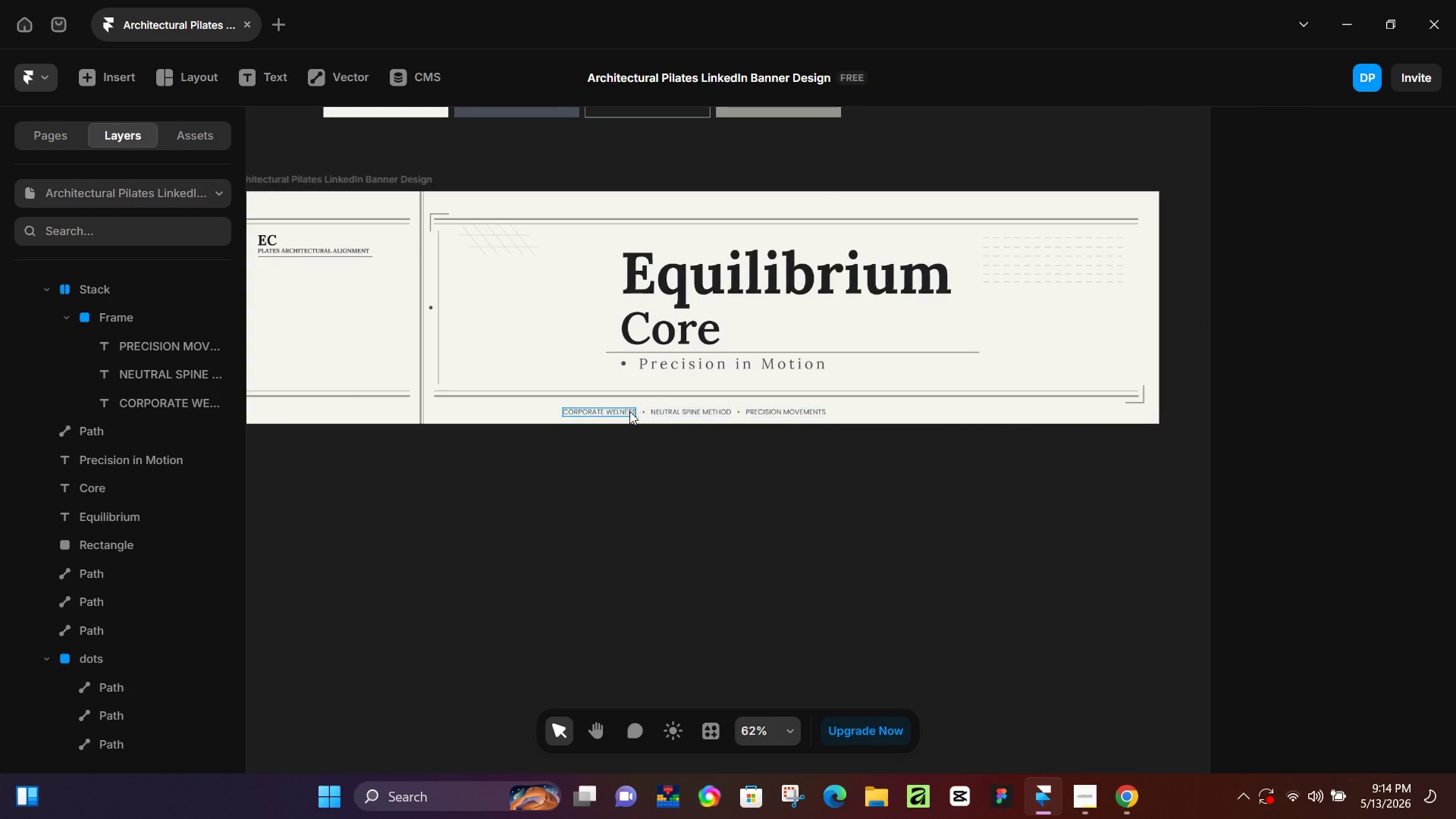 
left_click([629, 411])
 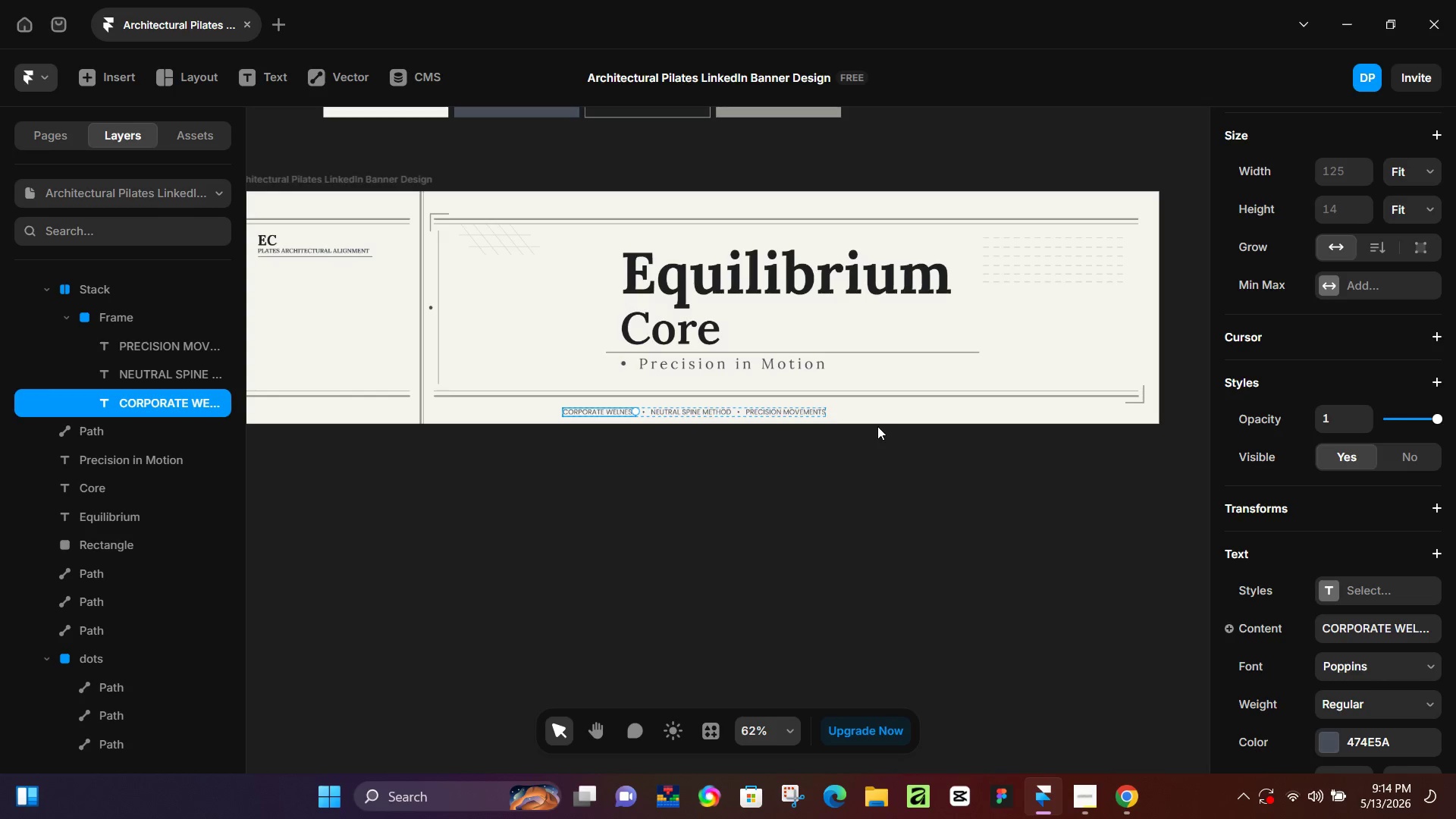 
key(Control+Z)
 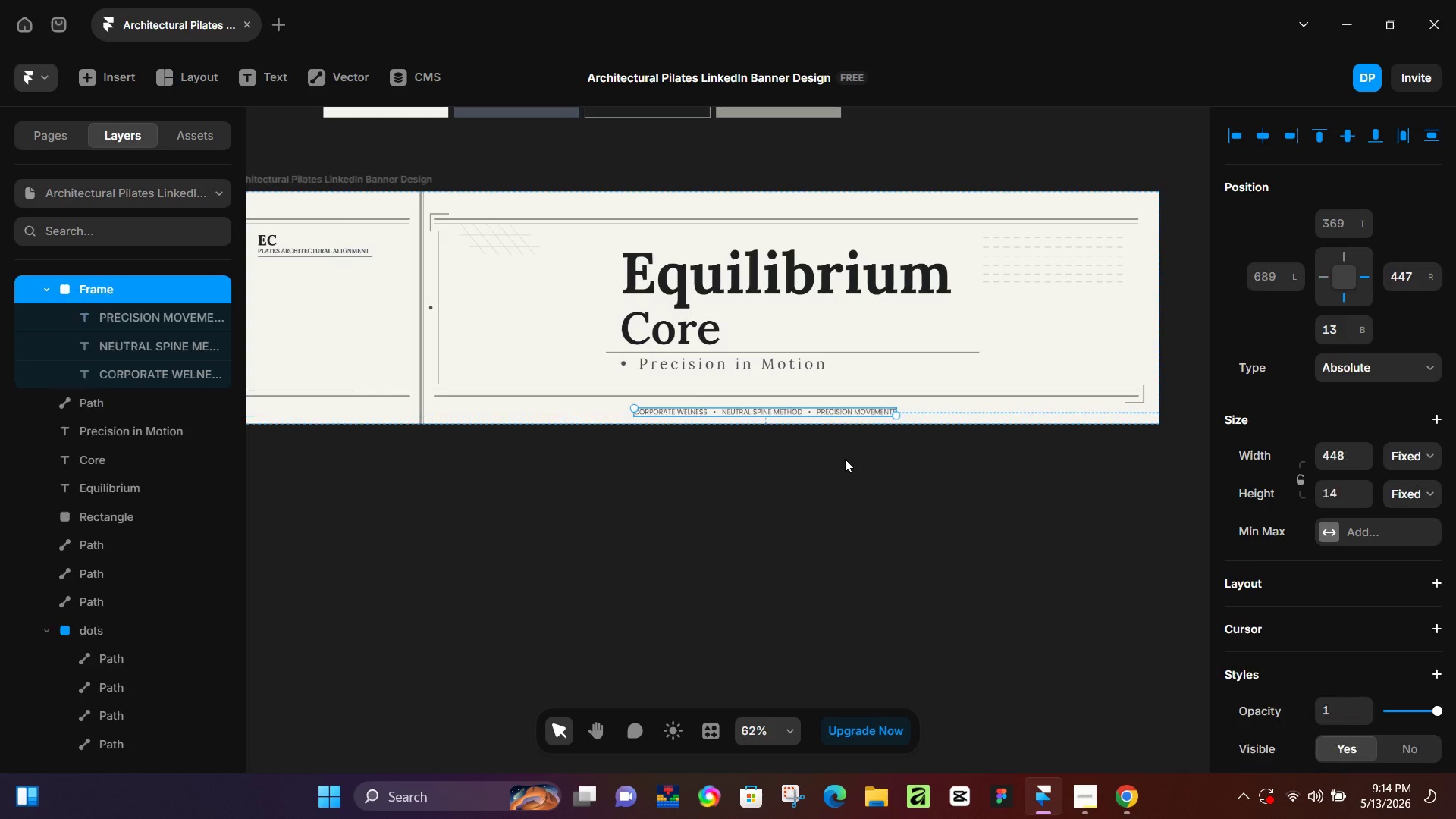 
key(Control+Z)
 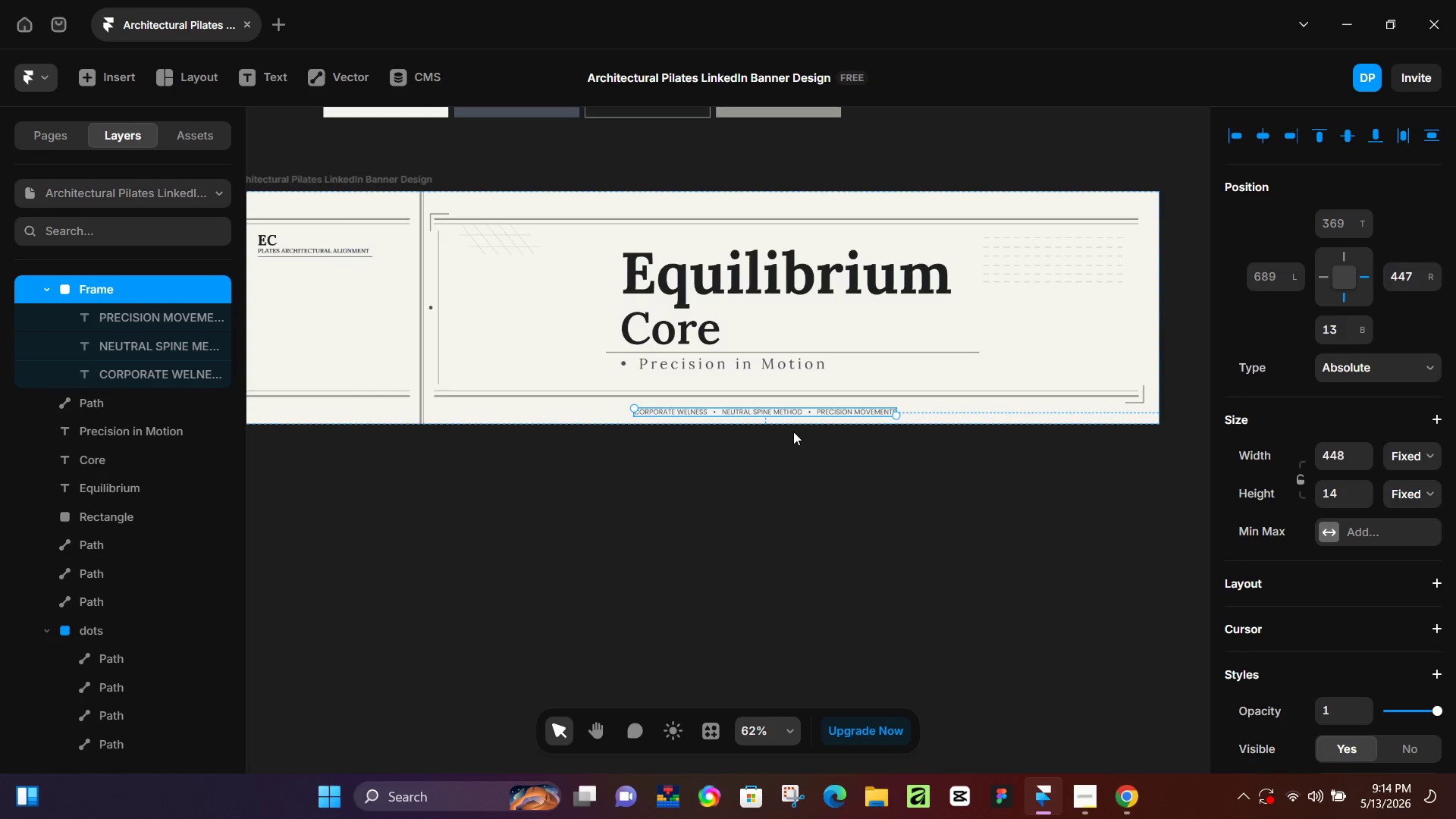 
hold_key(key=ControlLeft, duration=0.56)
scroll: coordinate [777, 425], scroll_direction: up, amount: 3.0
 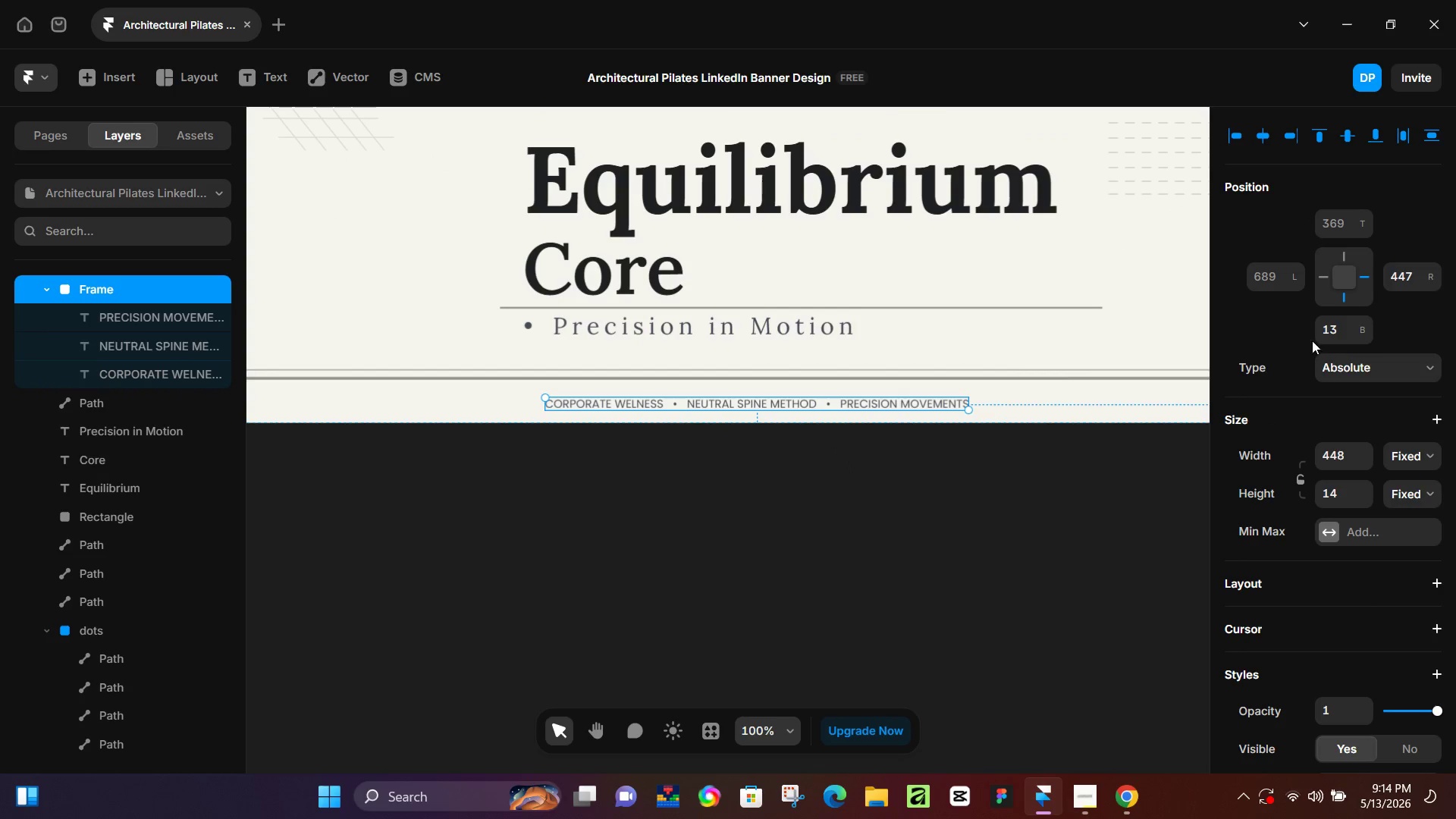 
hold_key(key=ControlLeft, duration=0.53)
left_click([1139, 281])
 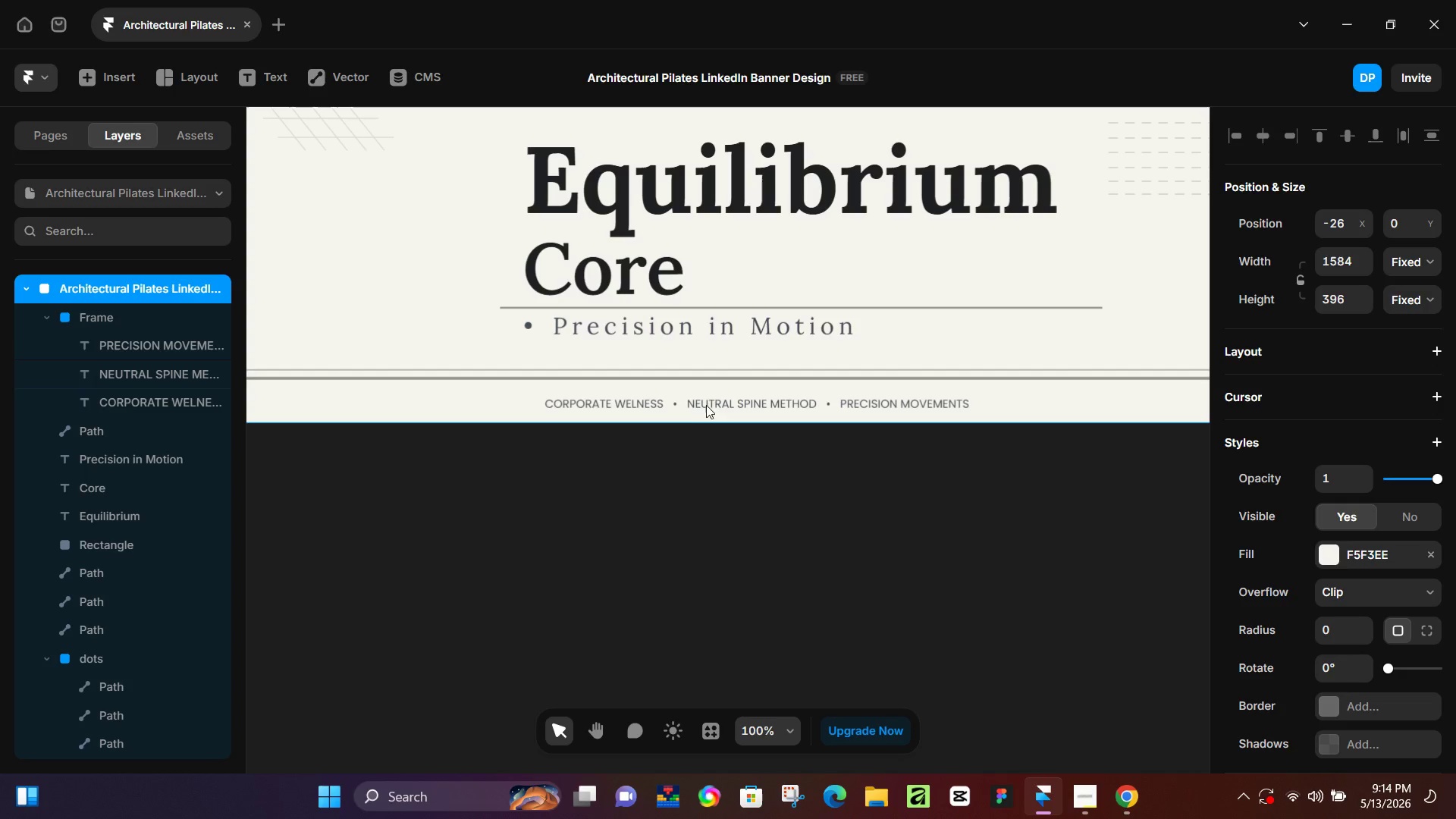 
double_click([695, 475])
 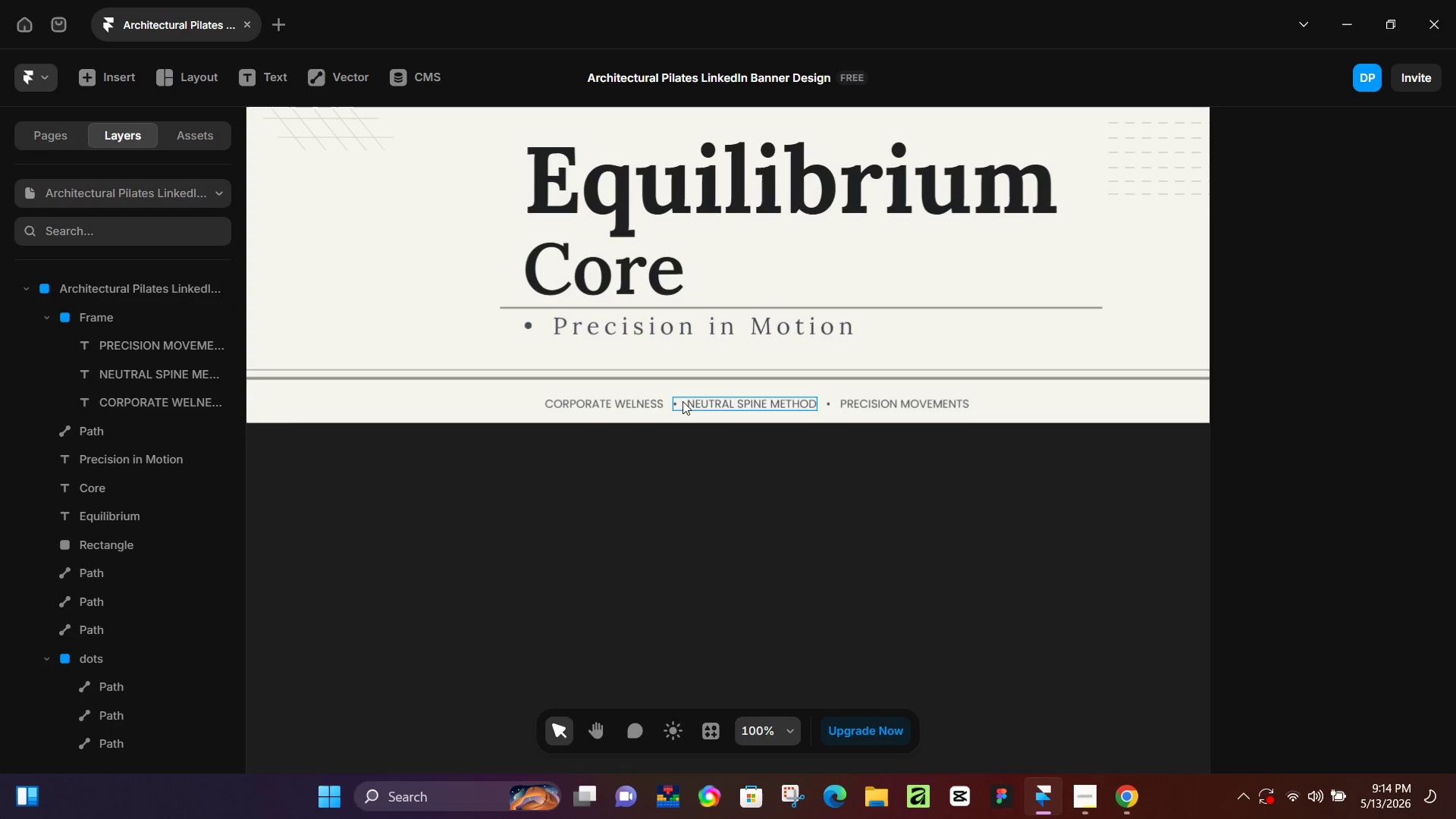 
triple_click([682, 401])
 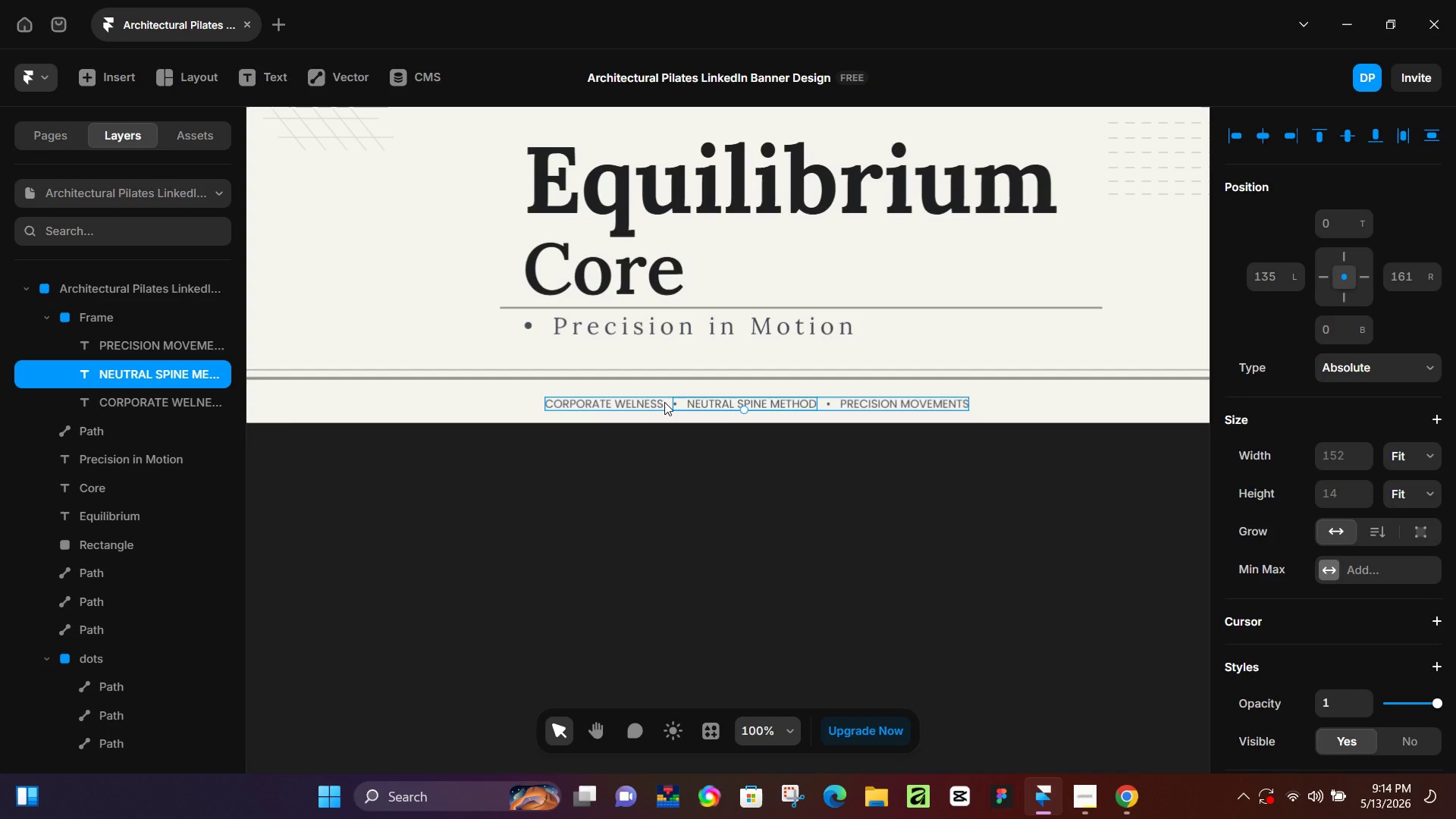 
left_click([664, 402])
 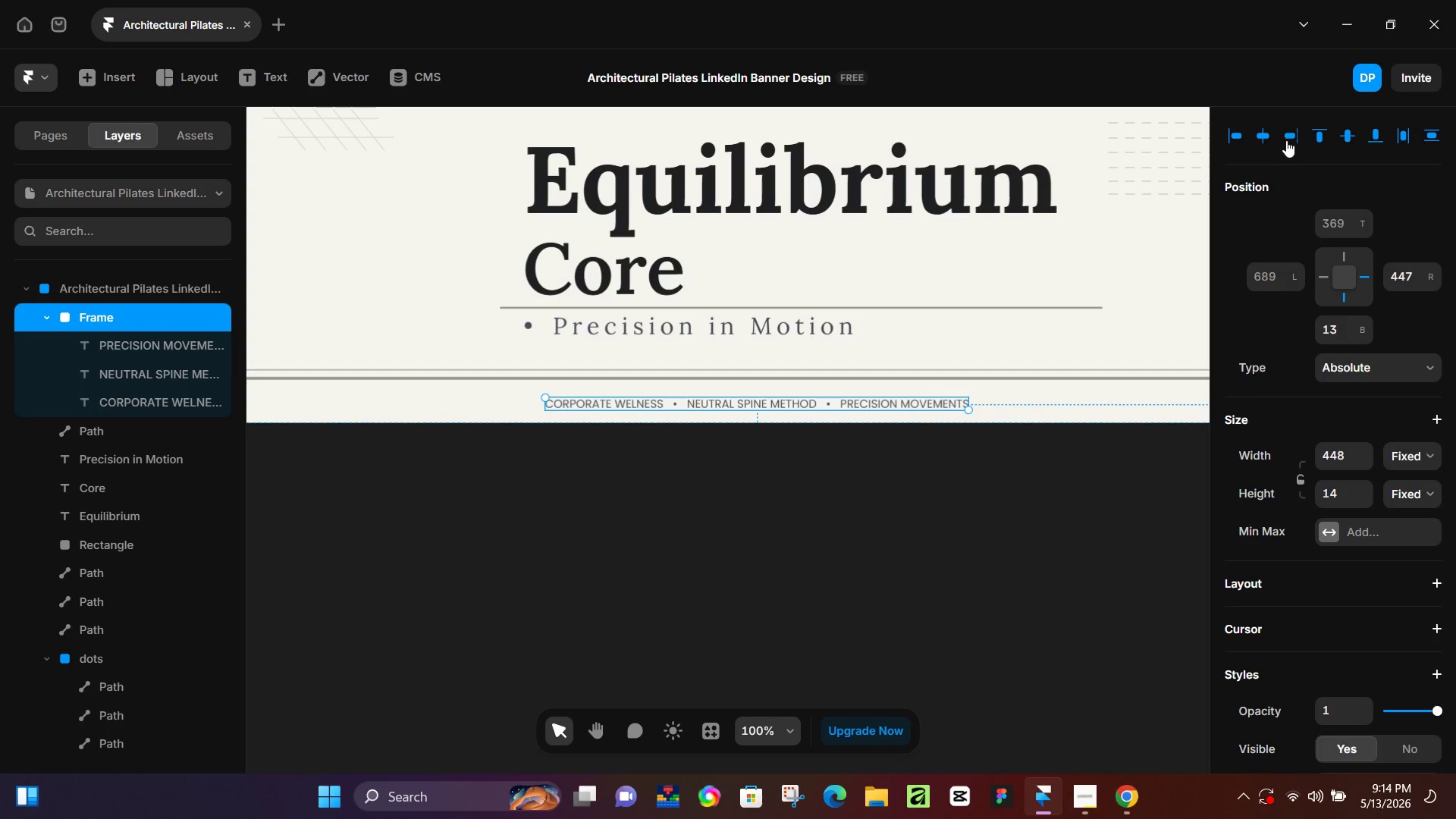 
left_click([1258, 136])
 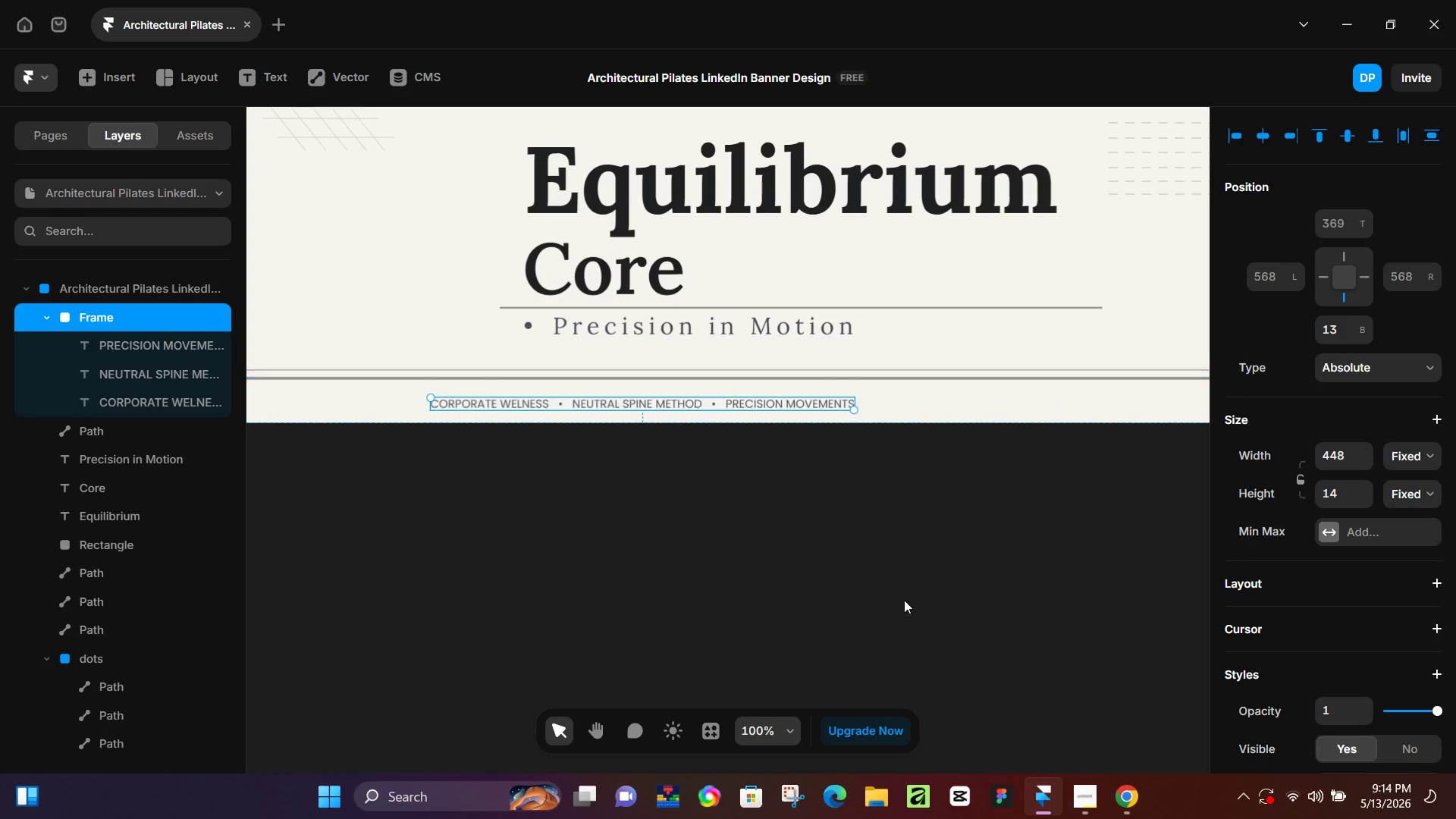 
left_click([904, 603])
 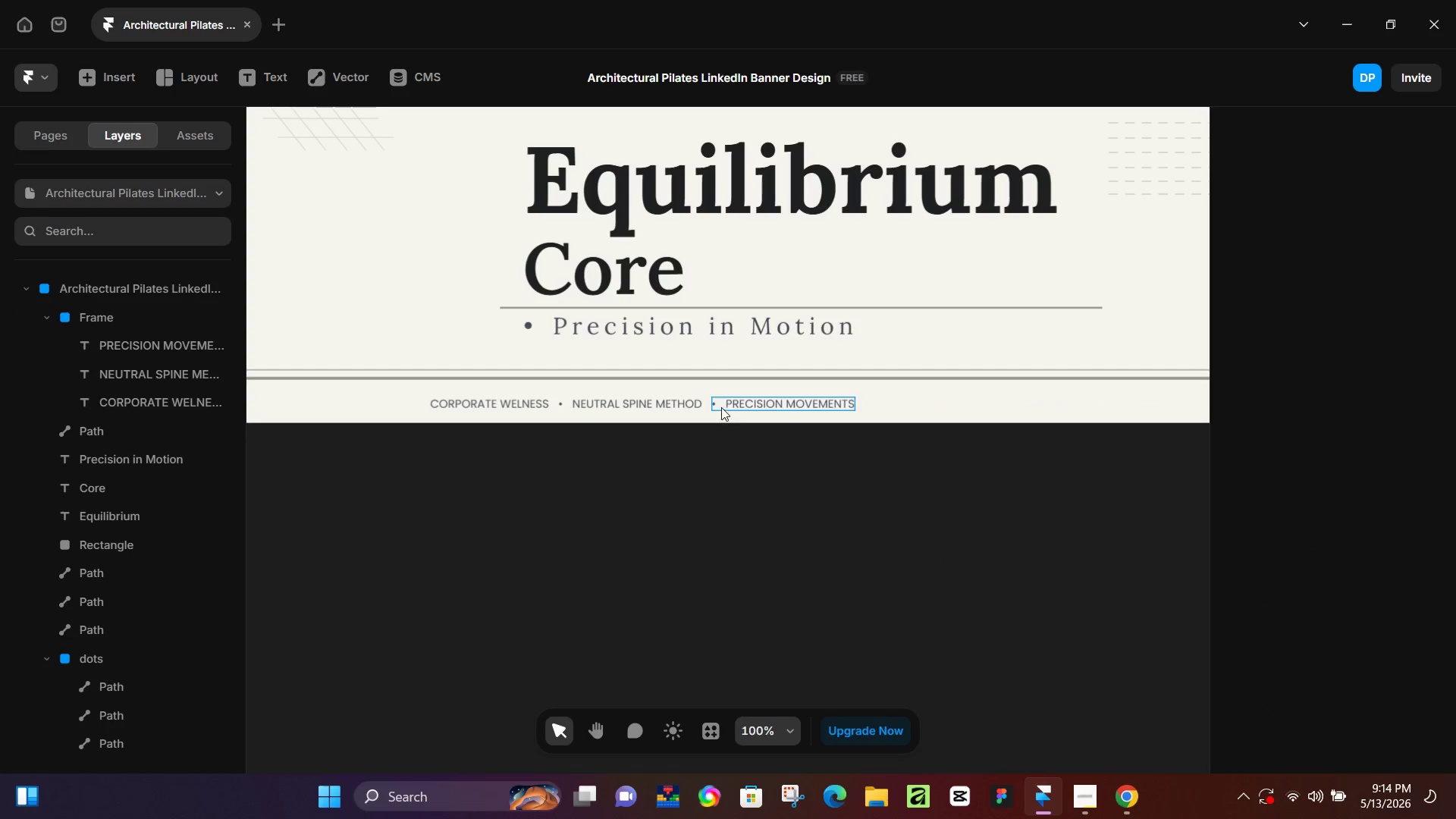 
left_click([708, 407])
 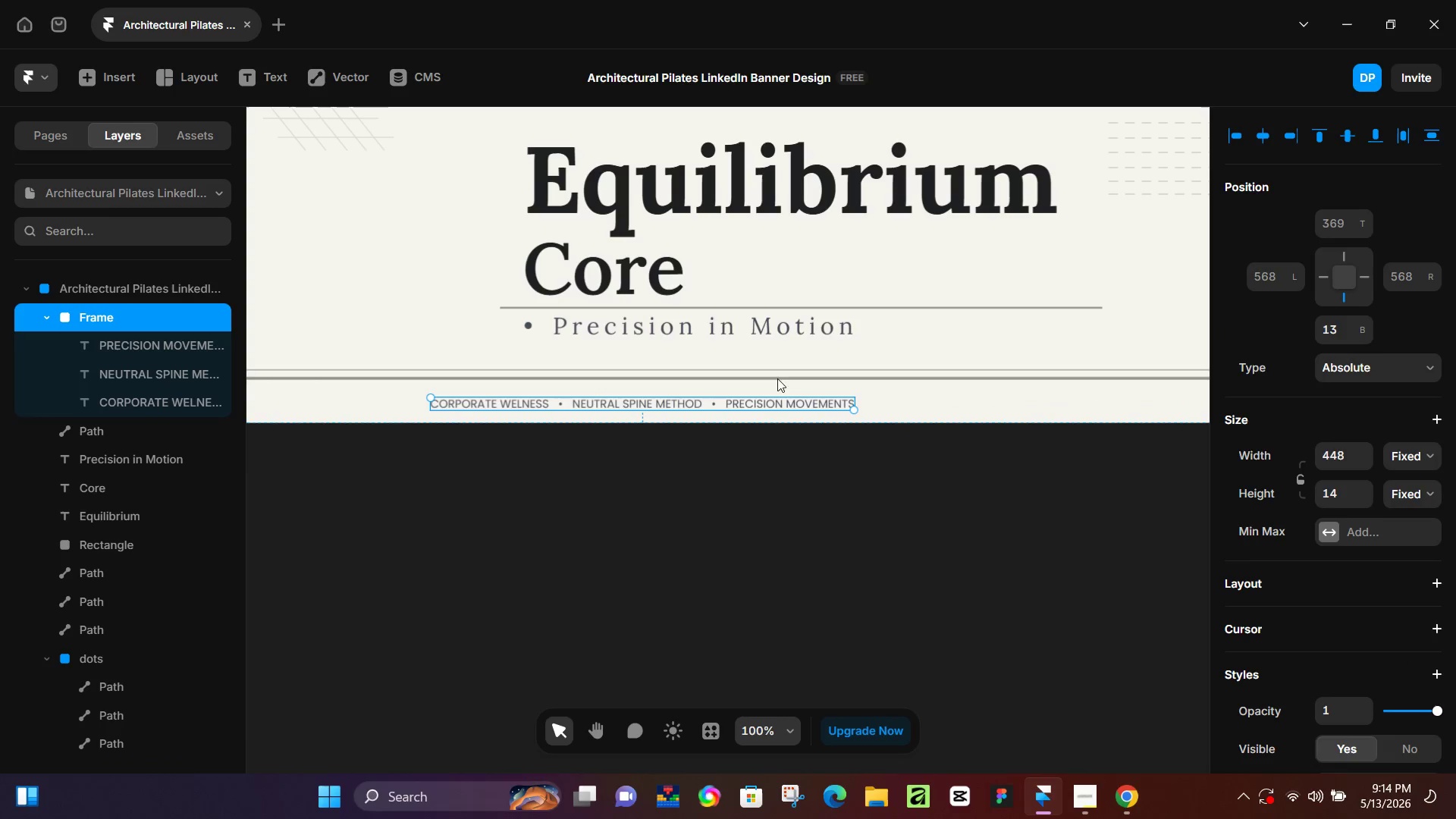 
hold_key(key=ShiftLeft, duration=0.97)
left_click([781, 375])
 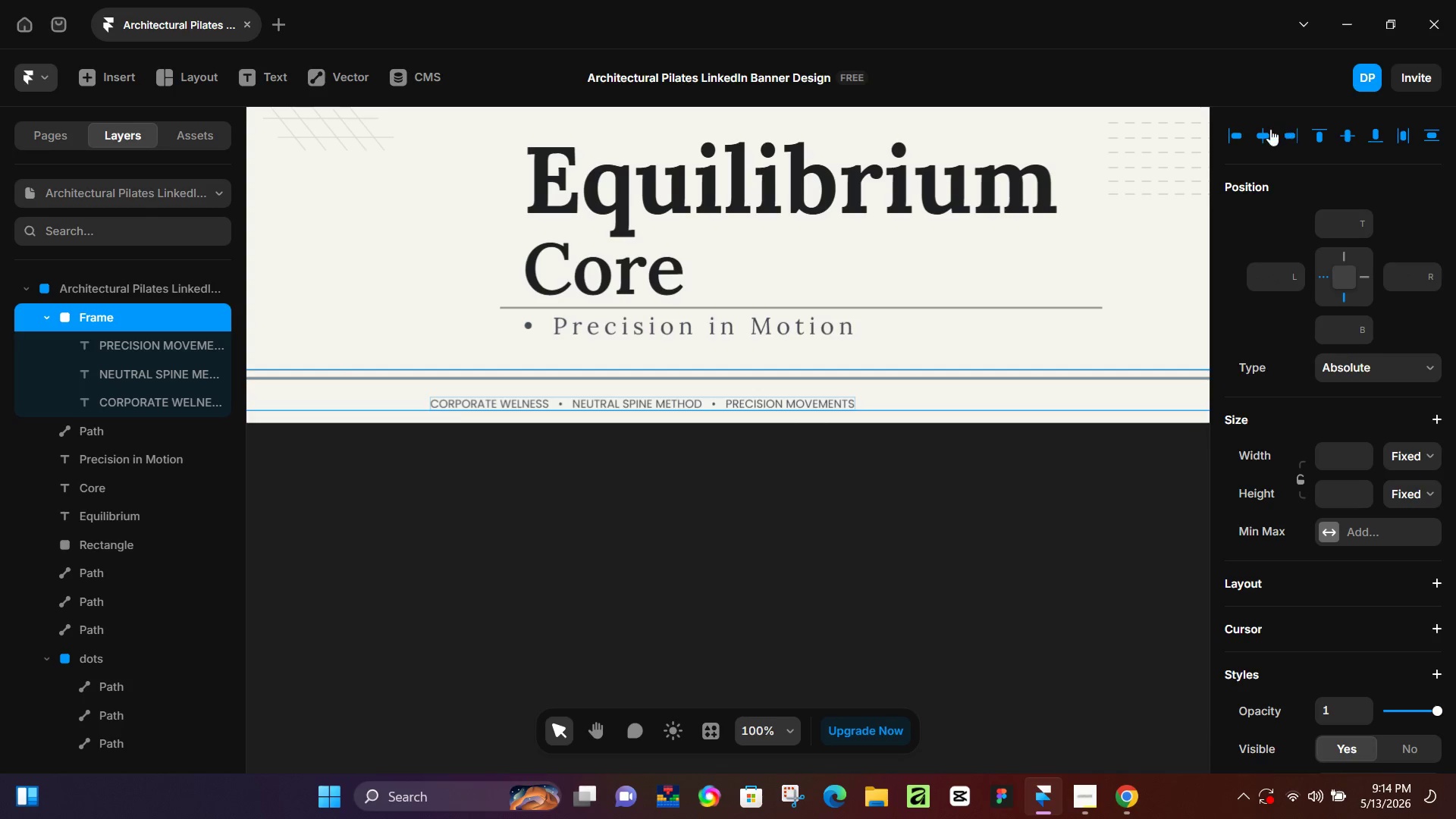 
left_click([1268, 129])
 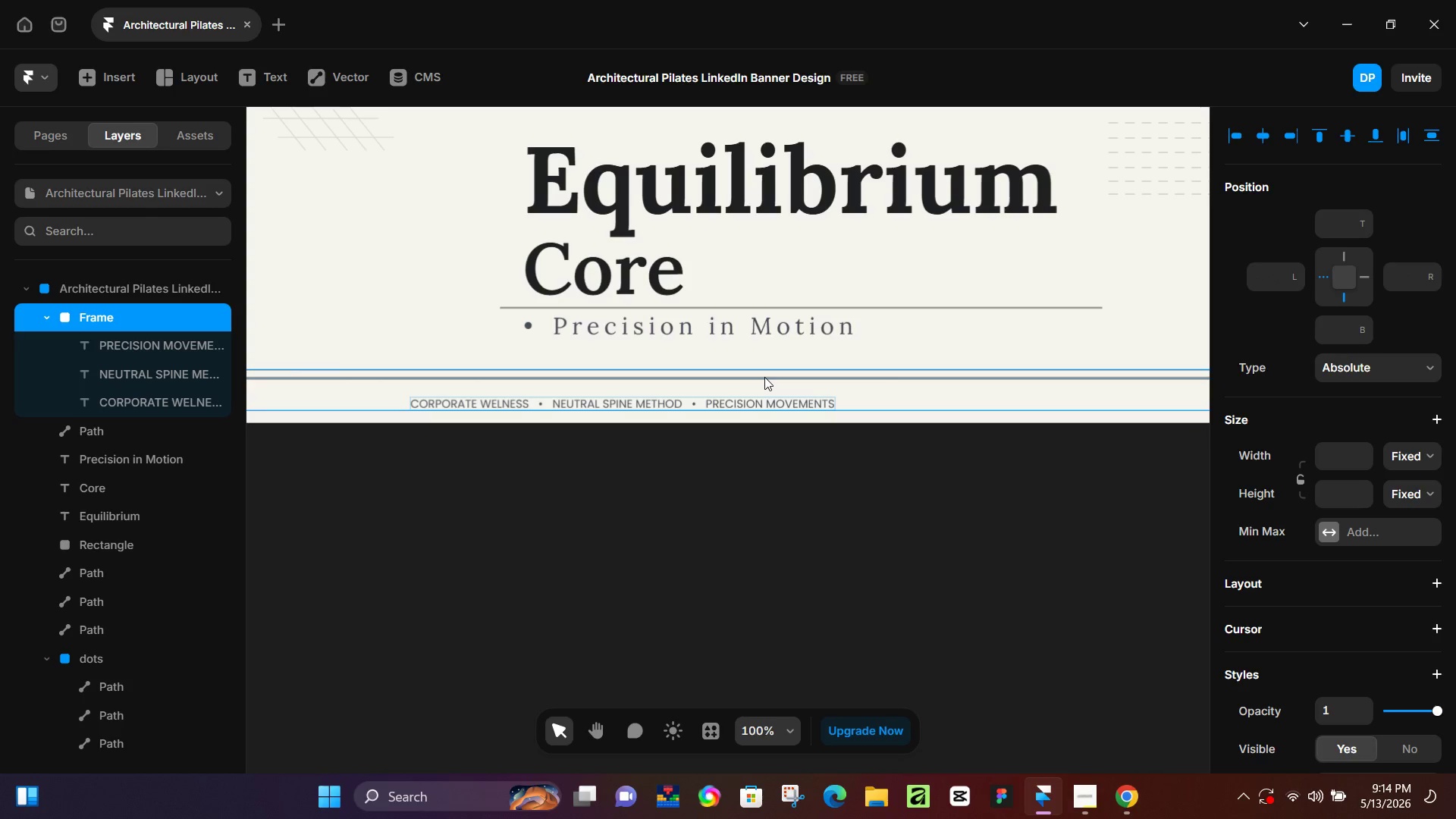 
hold_key(key=ShiftLeft, duration=0.72)
left_click([764, 377])
 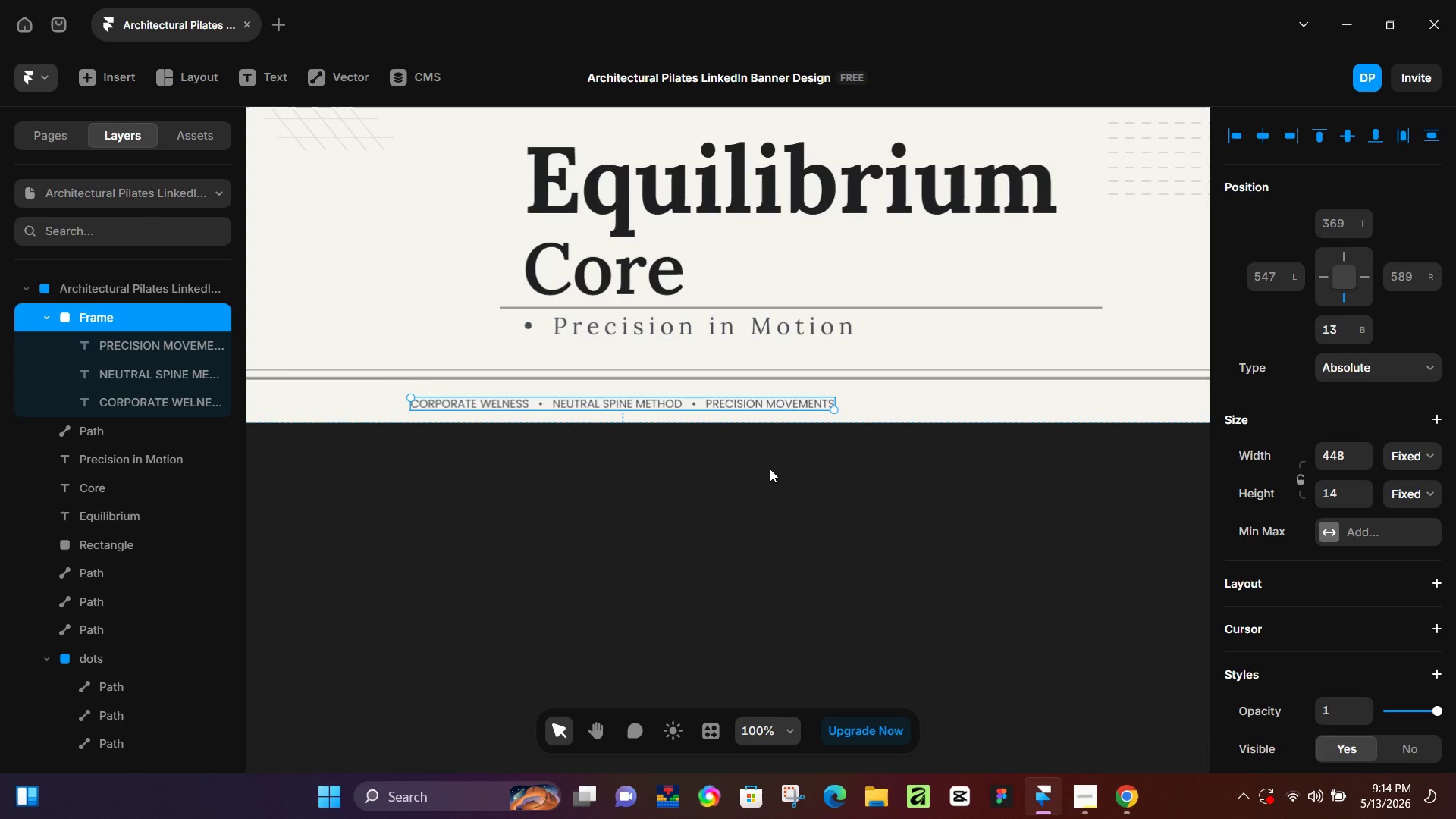 
left_click([770, 469])
 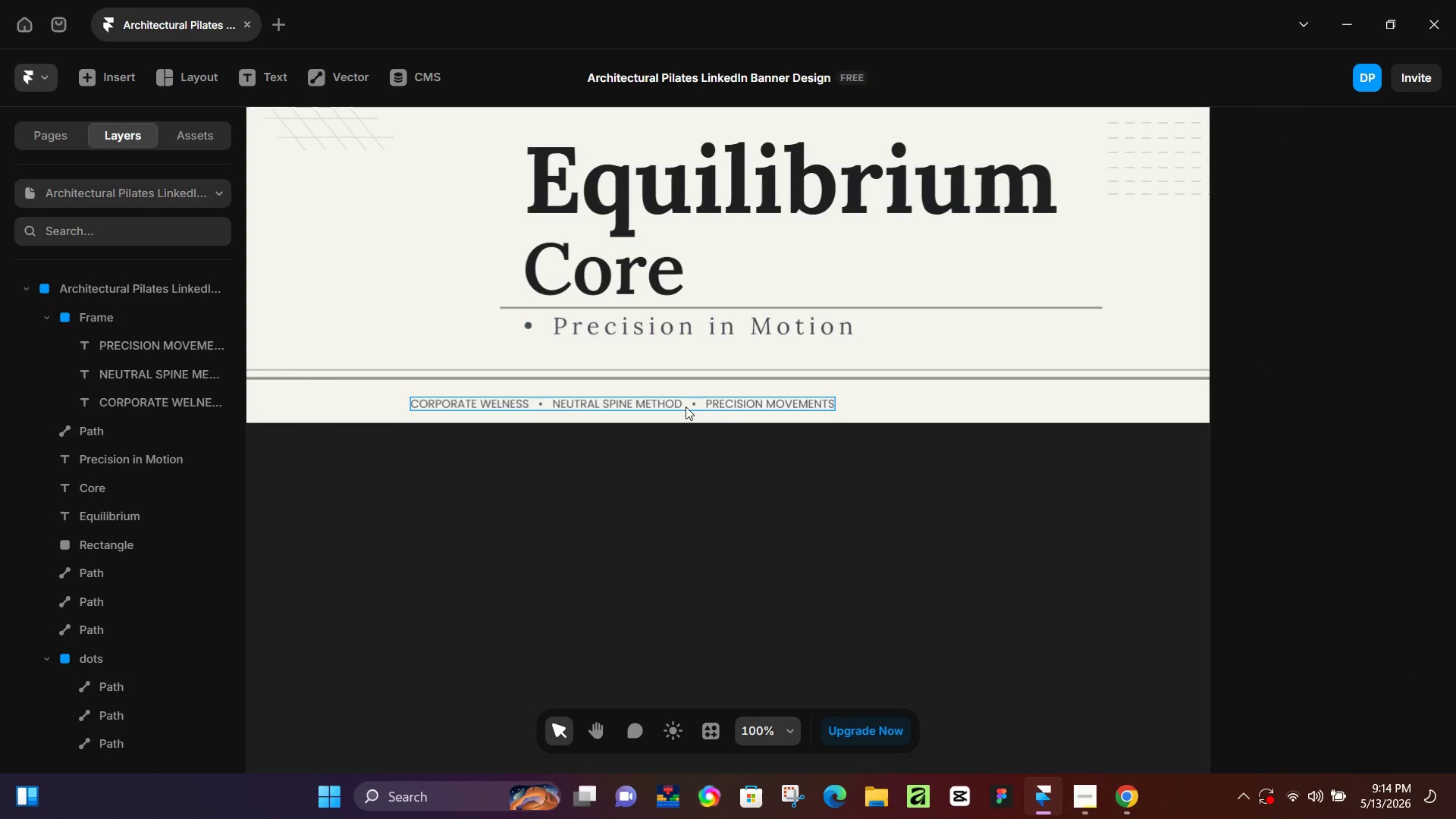 
left_click([686, 406])
 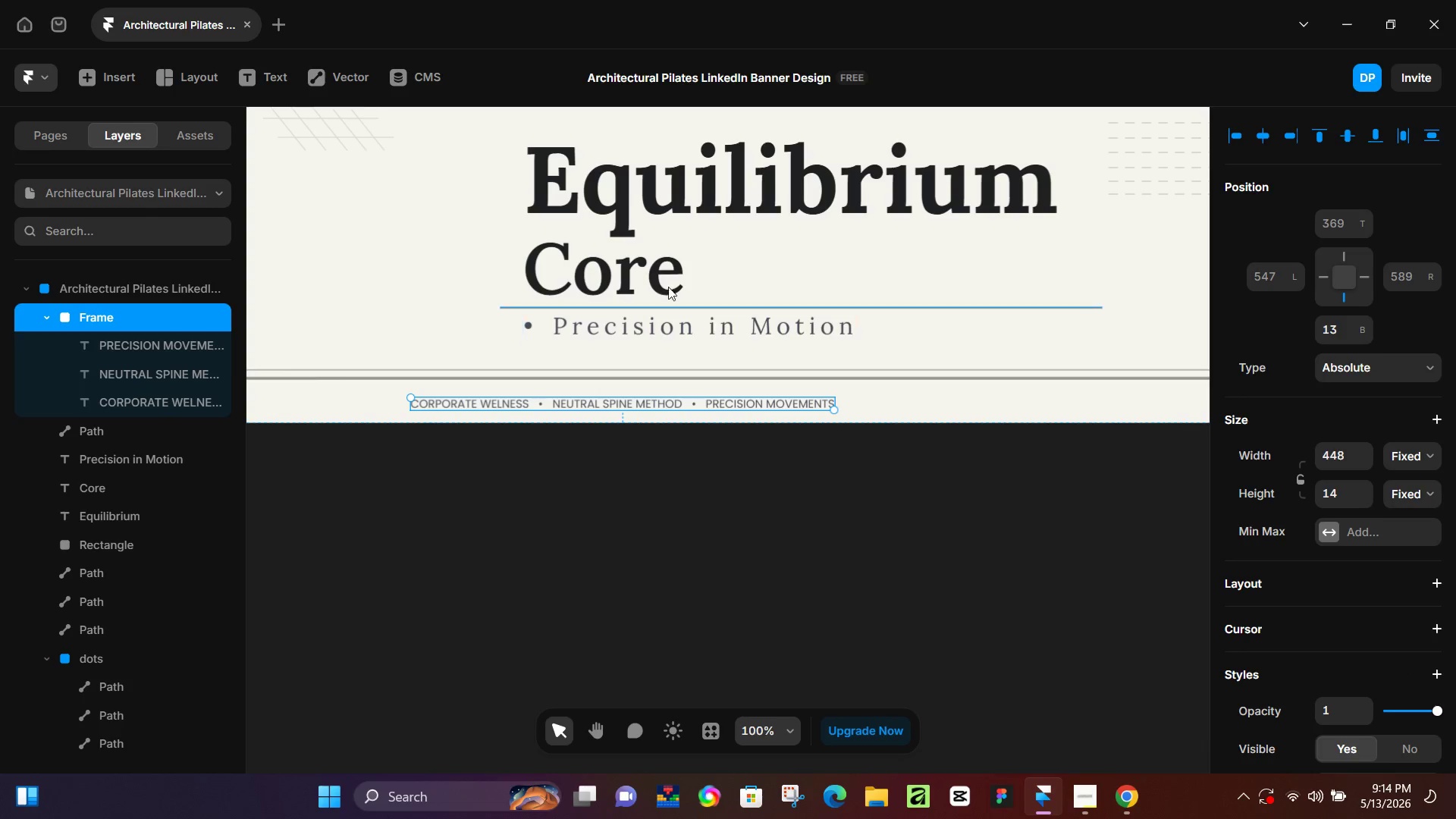 
hold_key(key=ShiftLeft, duration=0.97)
left_click([798, 180])
 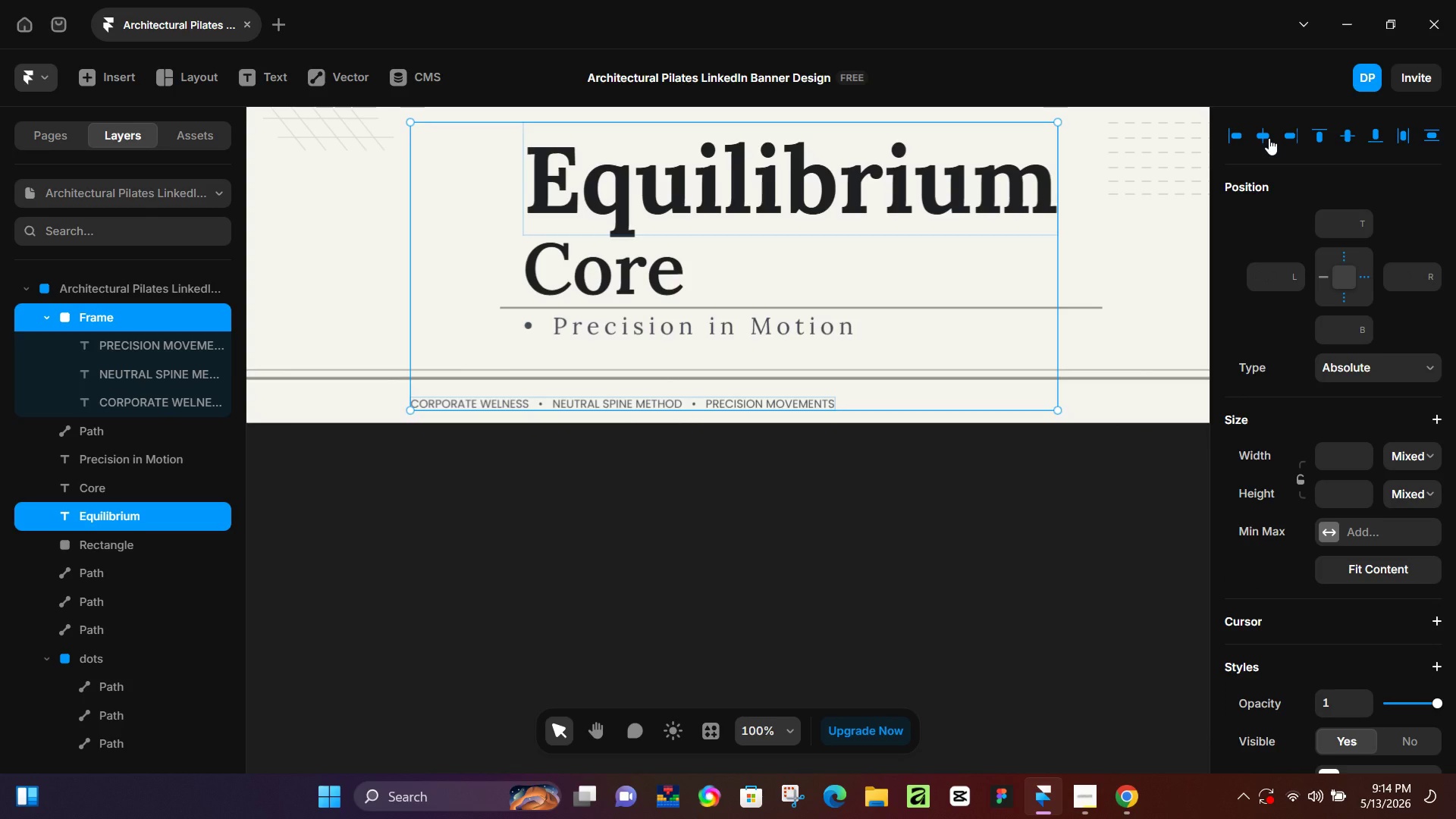 
left_click([1269, 138])
 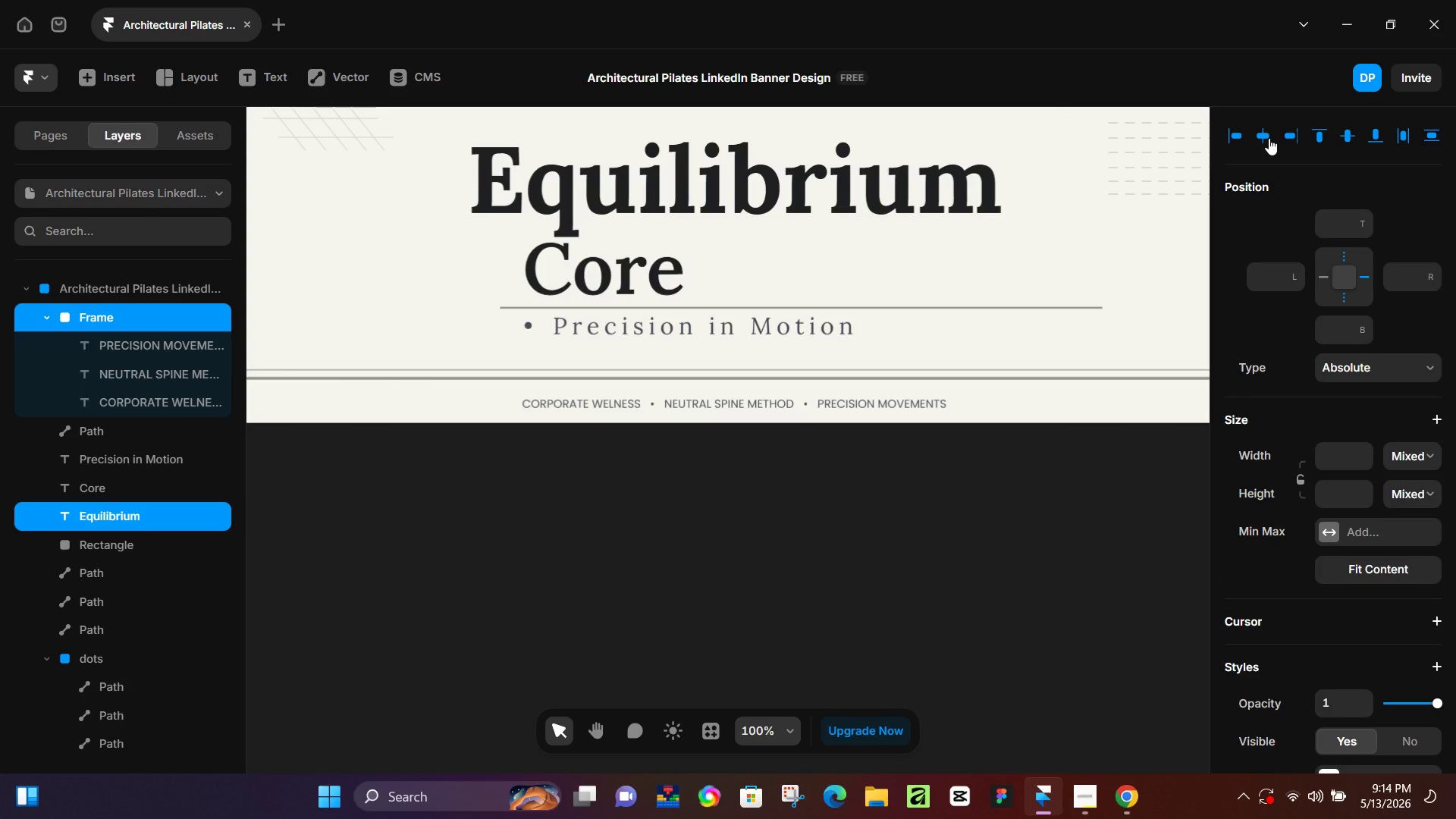 
key(Control+Z)
 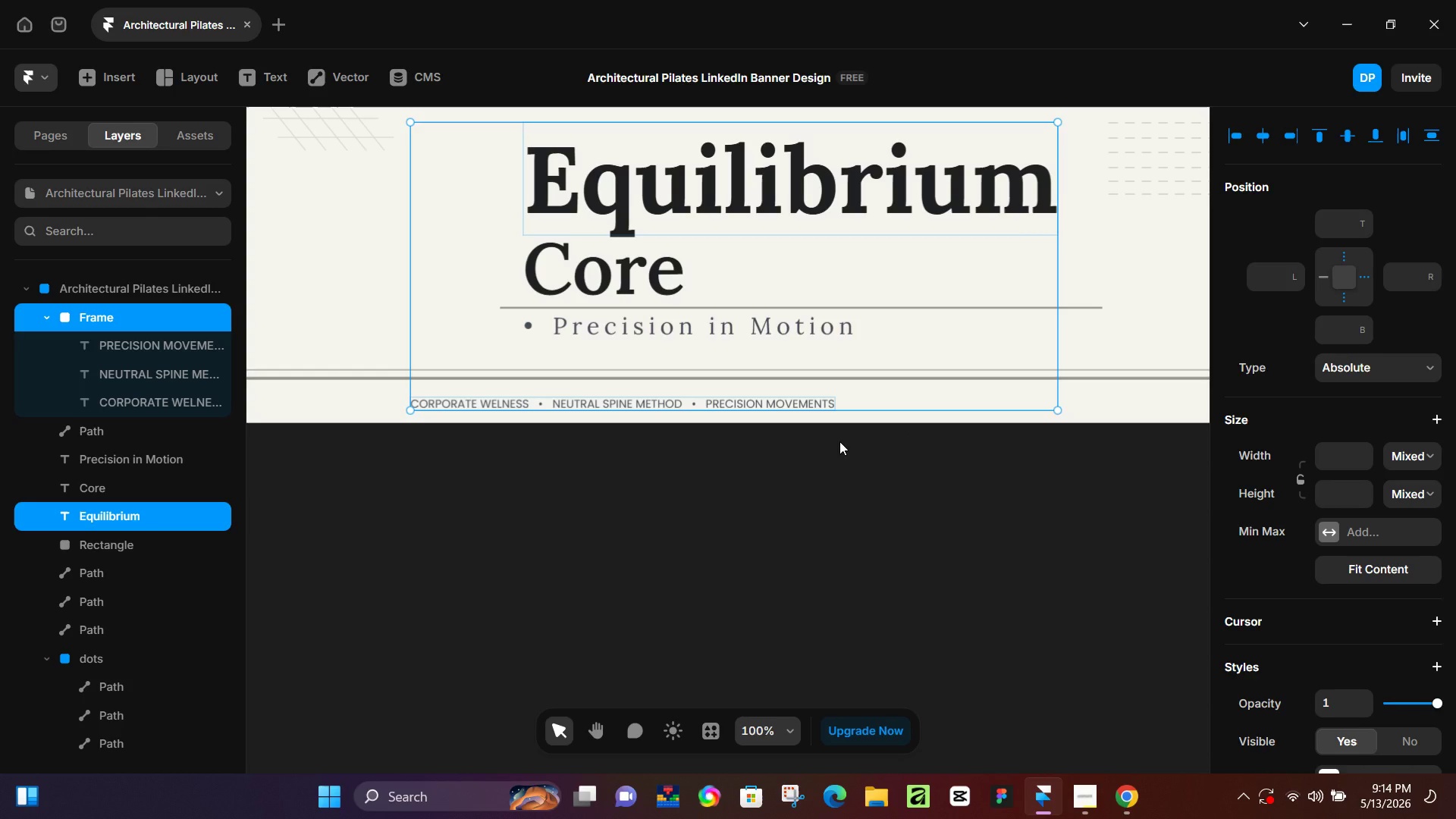 
hold_key(key=ControlLeft, duration=0.97)
scroll: coordinate [842, 444], scroll_direction: down, amount: 2.0
 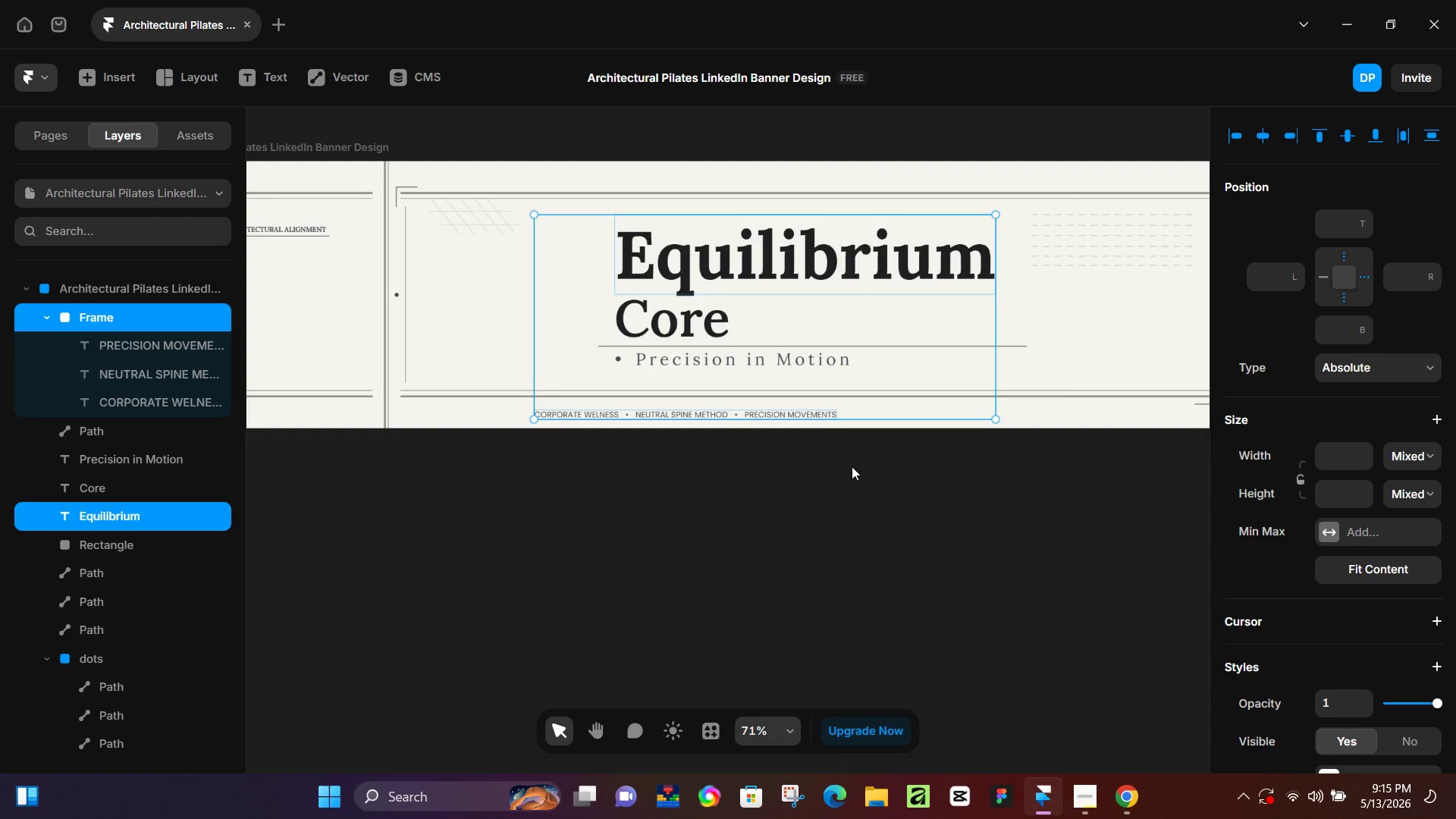 
left_click([852, 466])
 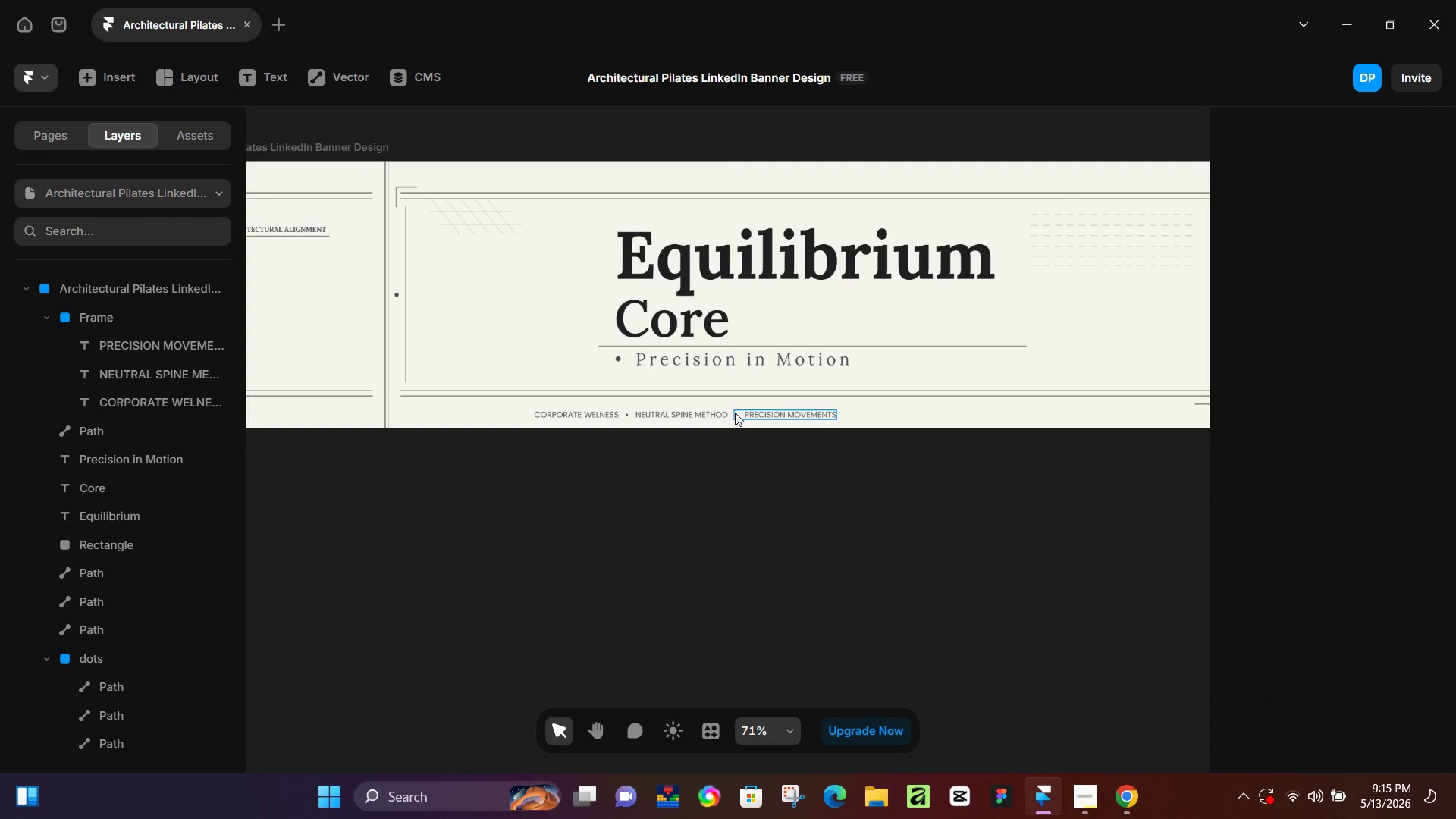 
left_click([732, 414])
 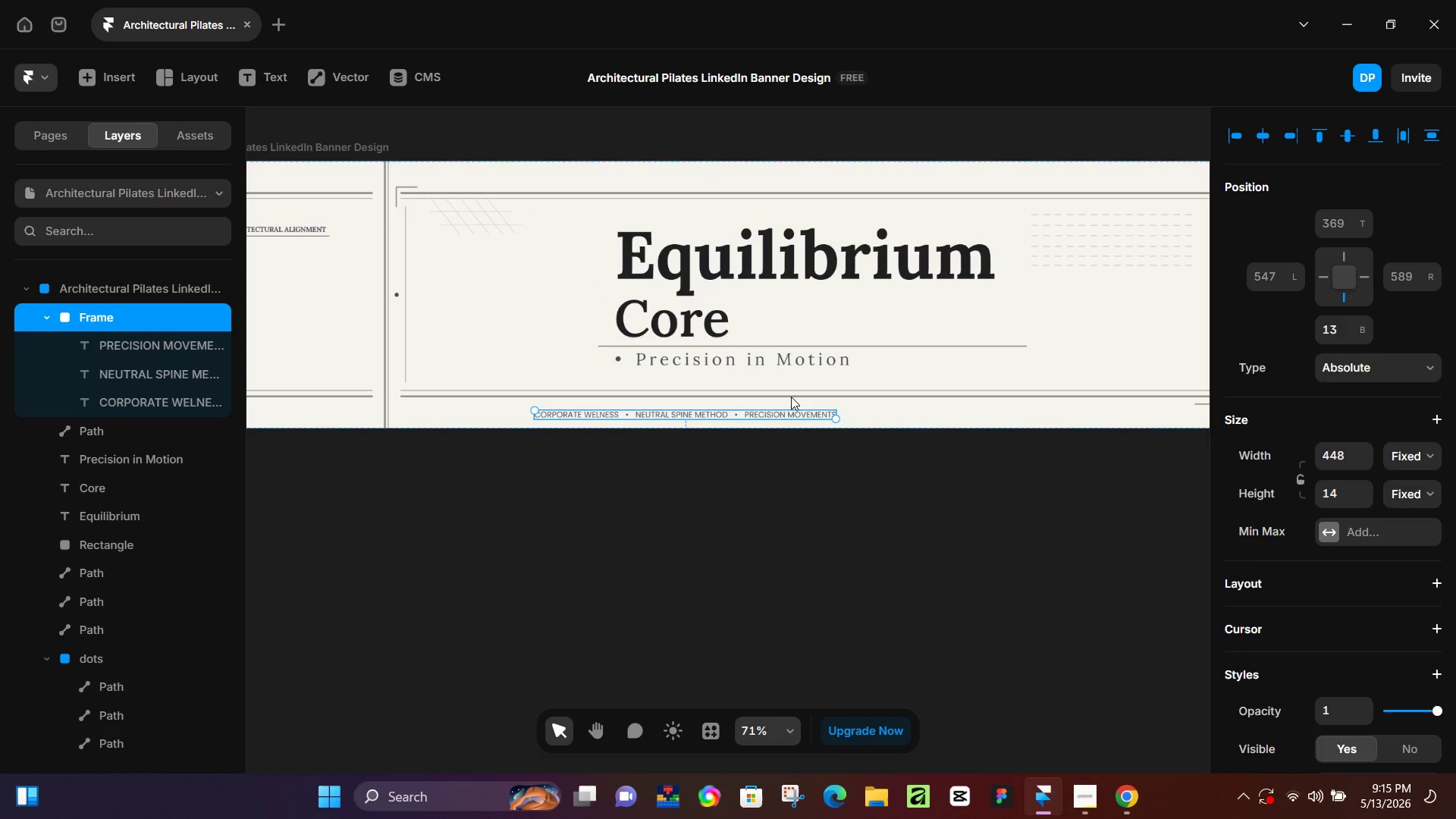 
hold_key(key=ShiftLeft, duration=1.51)
left_click([813, 397])
 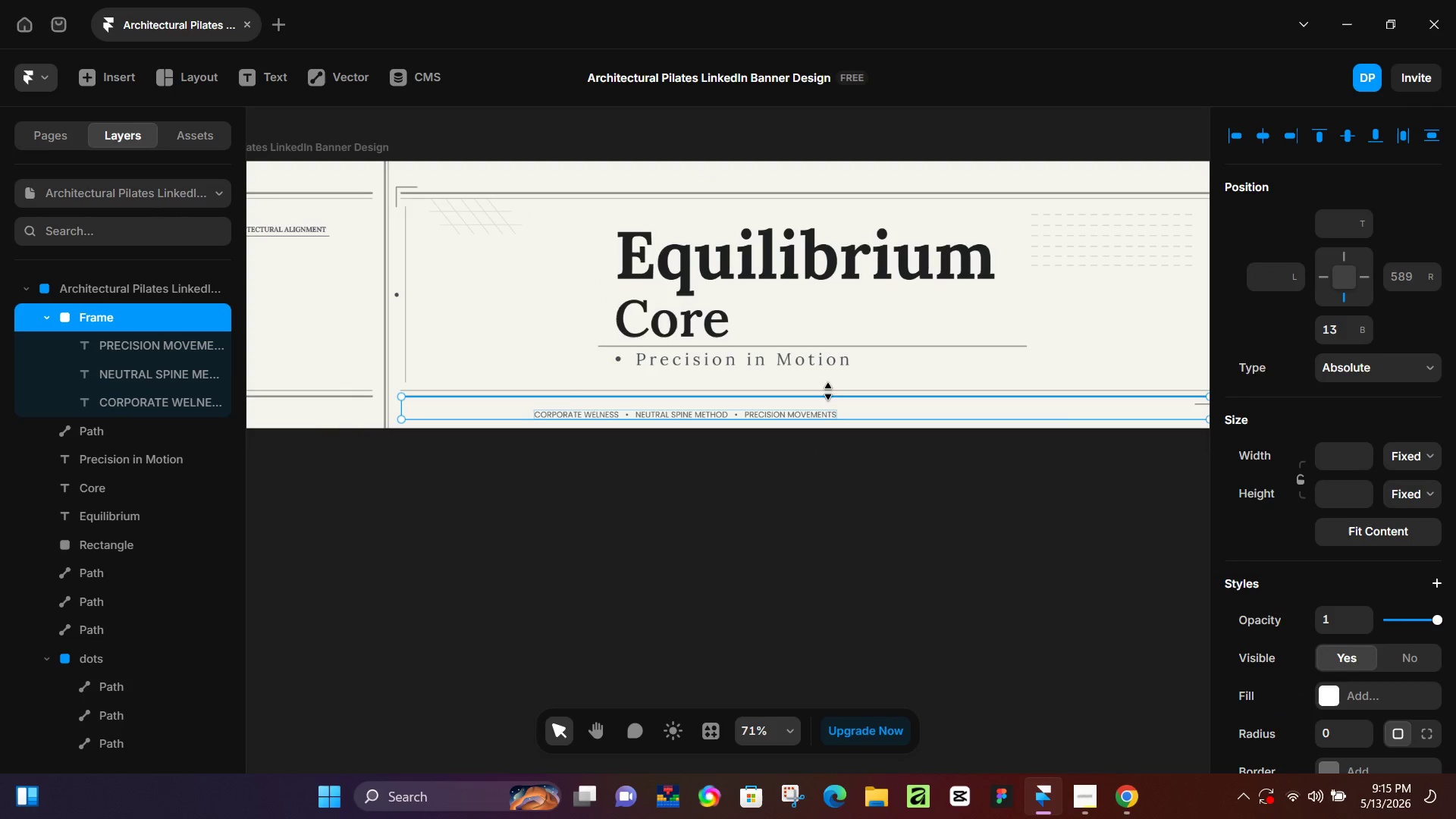 
key(Shift+ShiftLeft)
 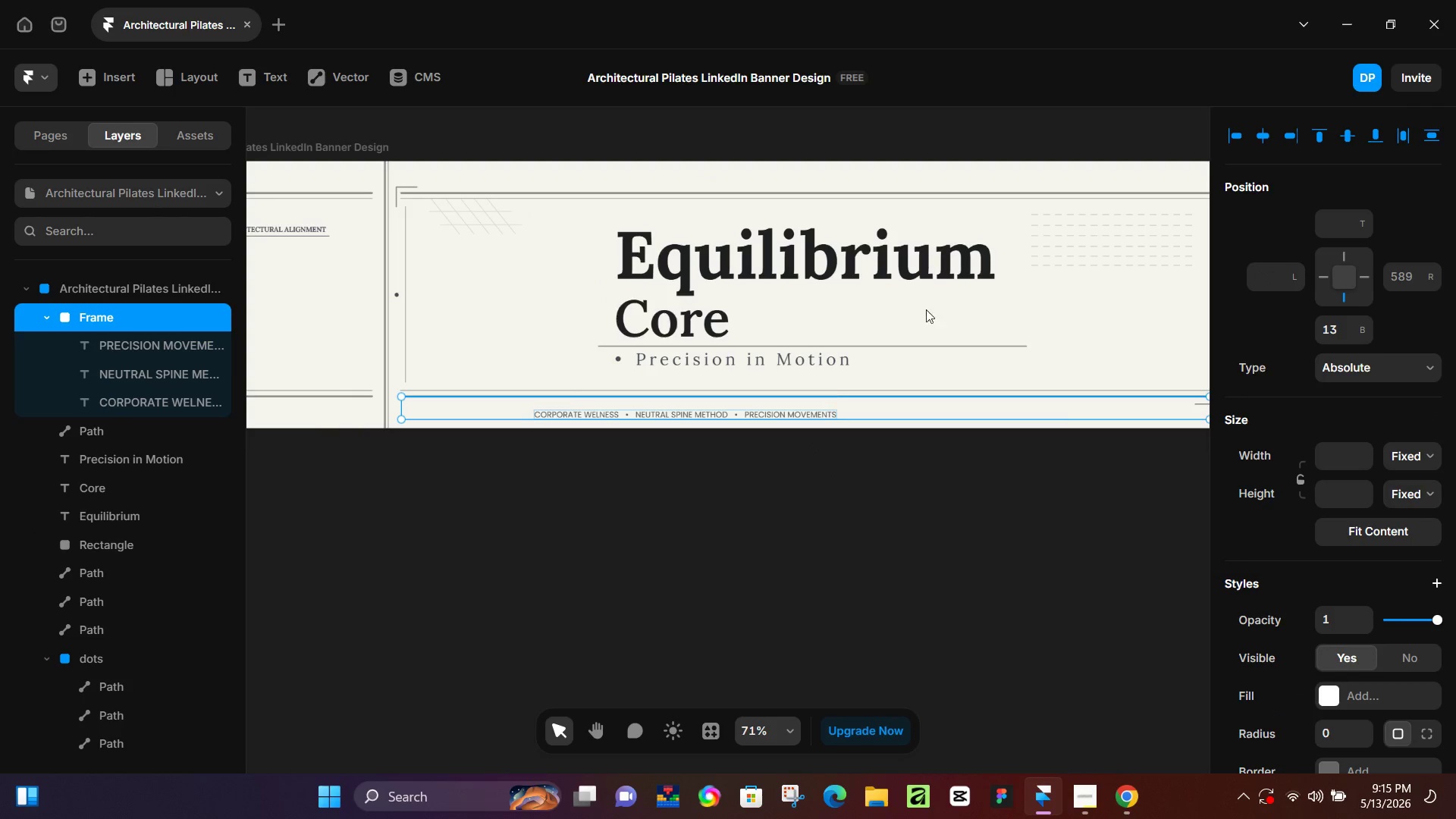 
key(Shift+ShiftLeft)
 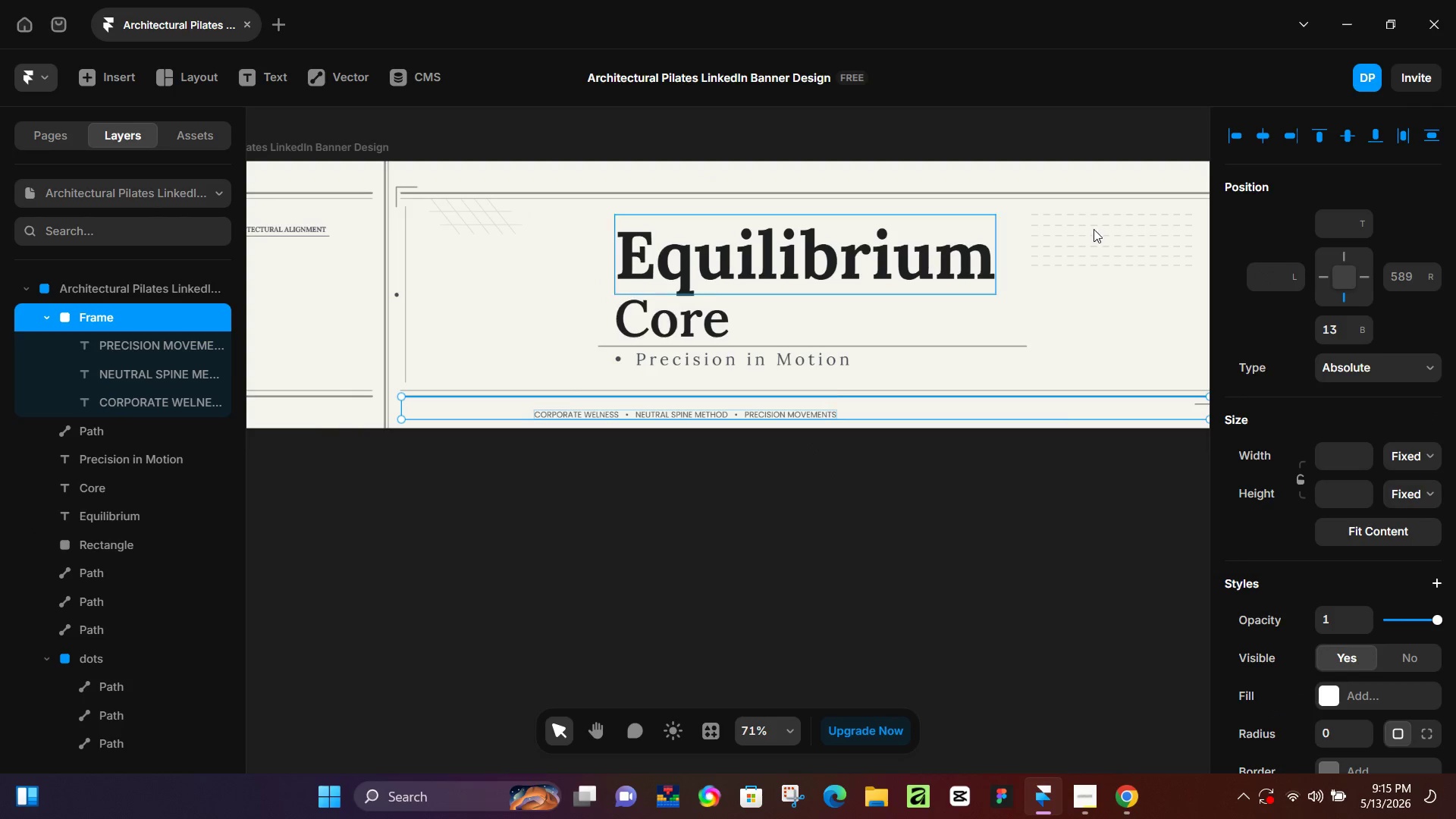 
key(Shift+ShiftLeft)
 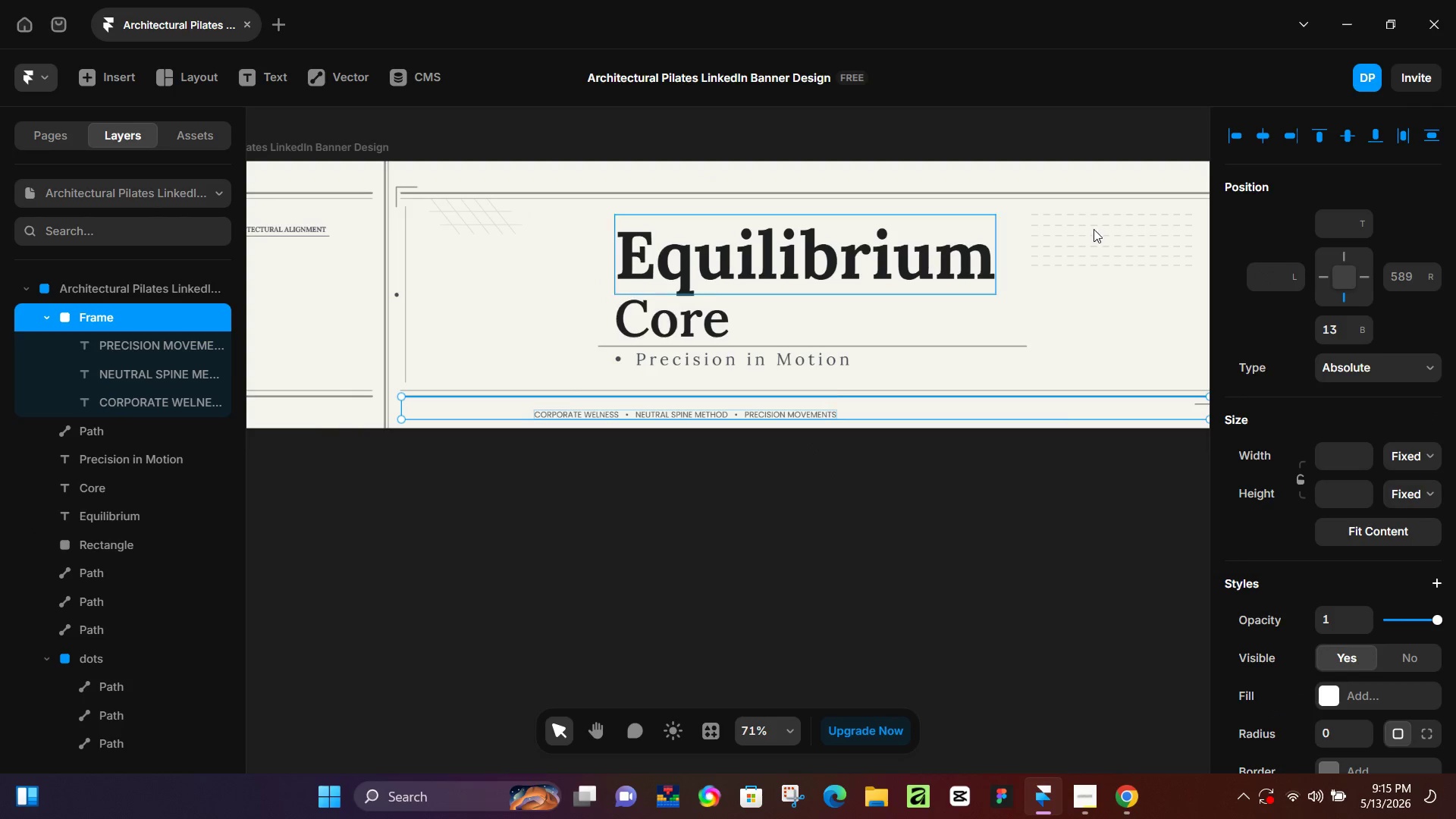 
key(Shift+ShiftLeft)
 